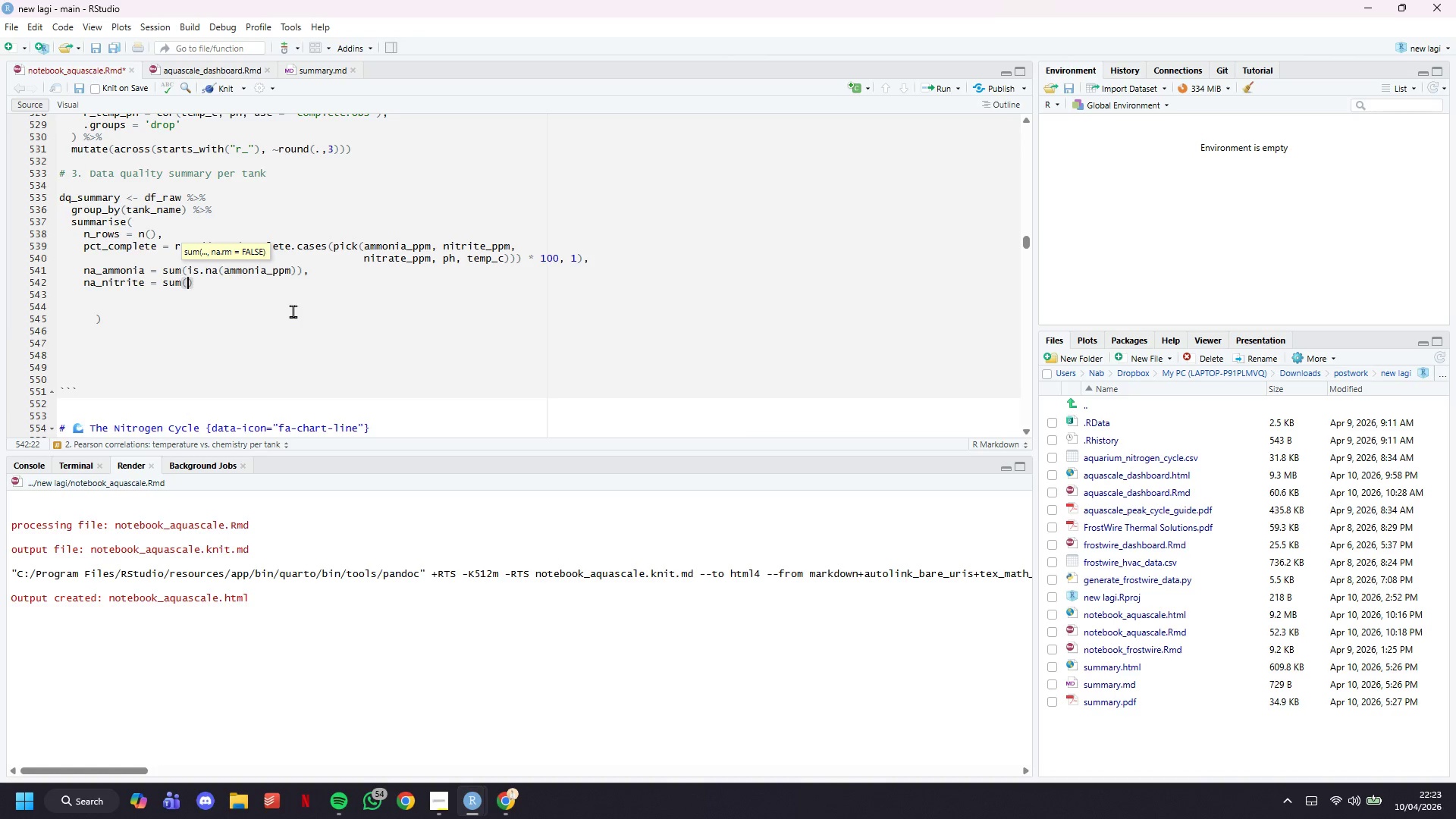 
type(is.na(nitrite_ppm)
 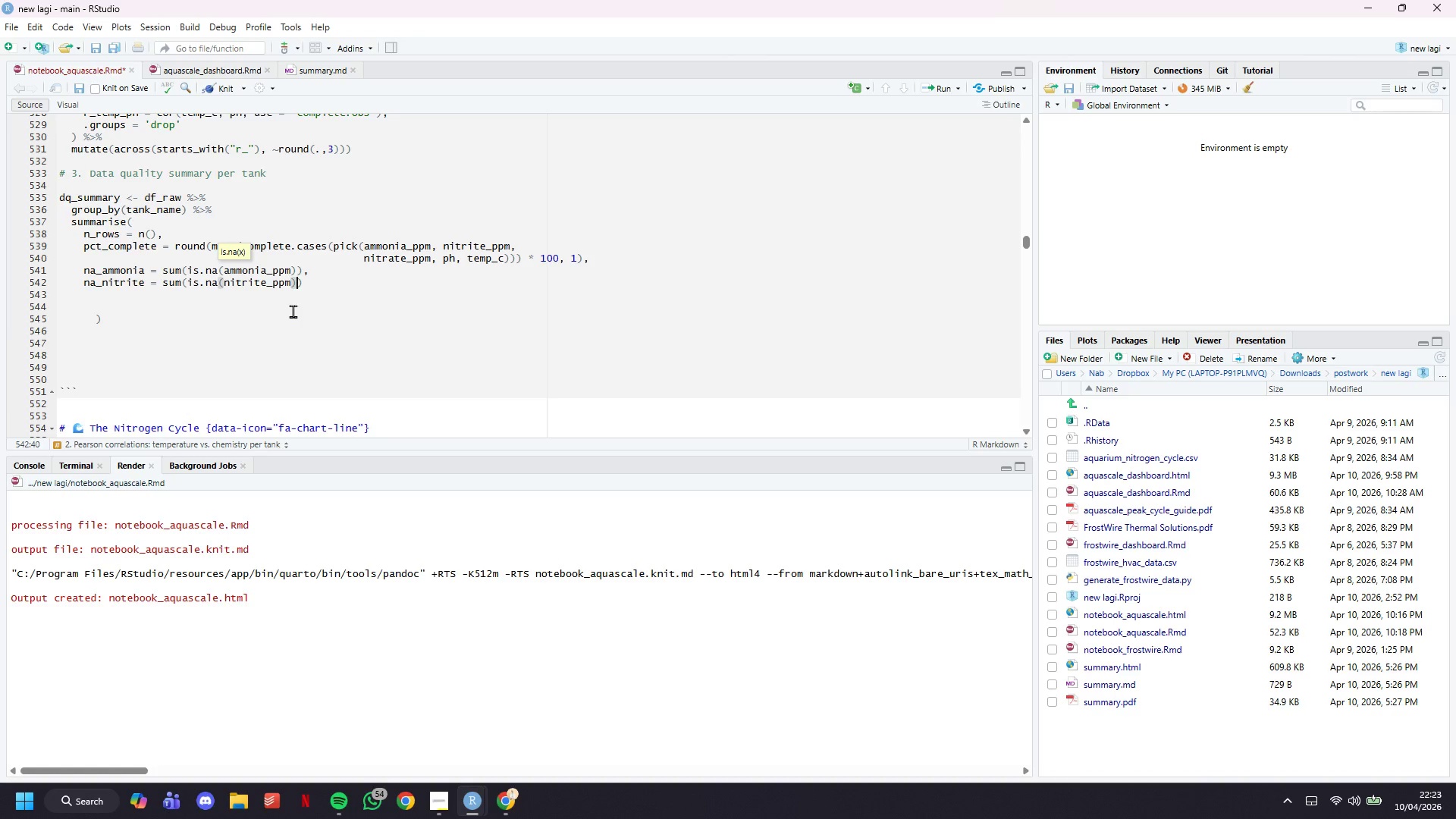 
 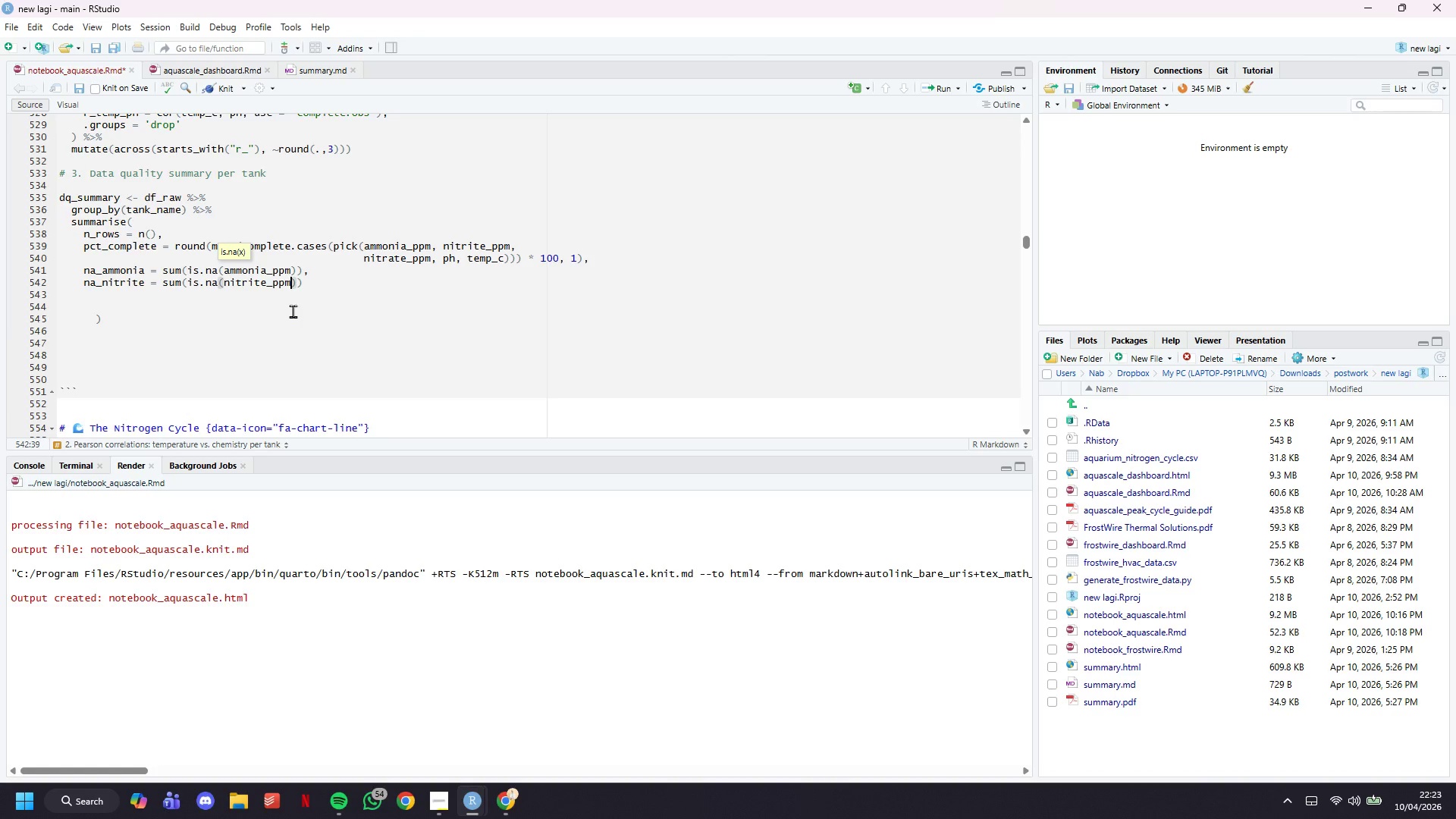 
key(ArrowRight)
 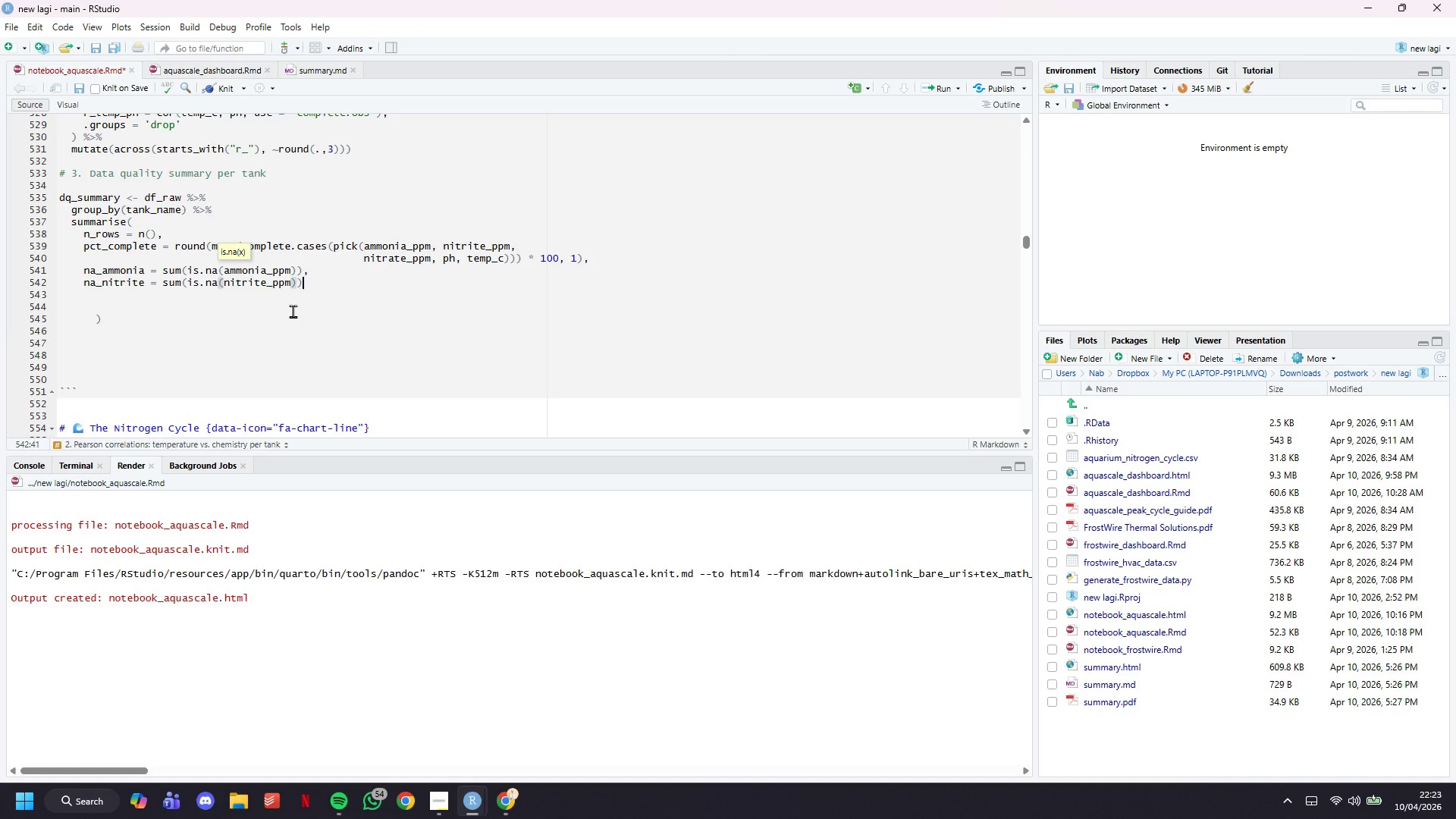 
key(ArrowRight)
 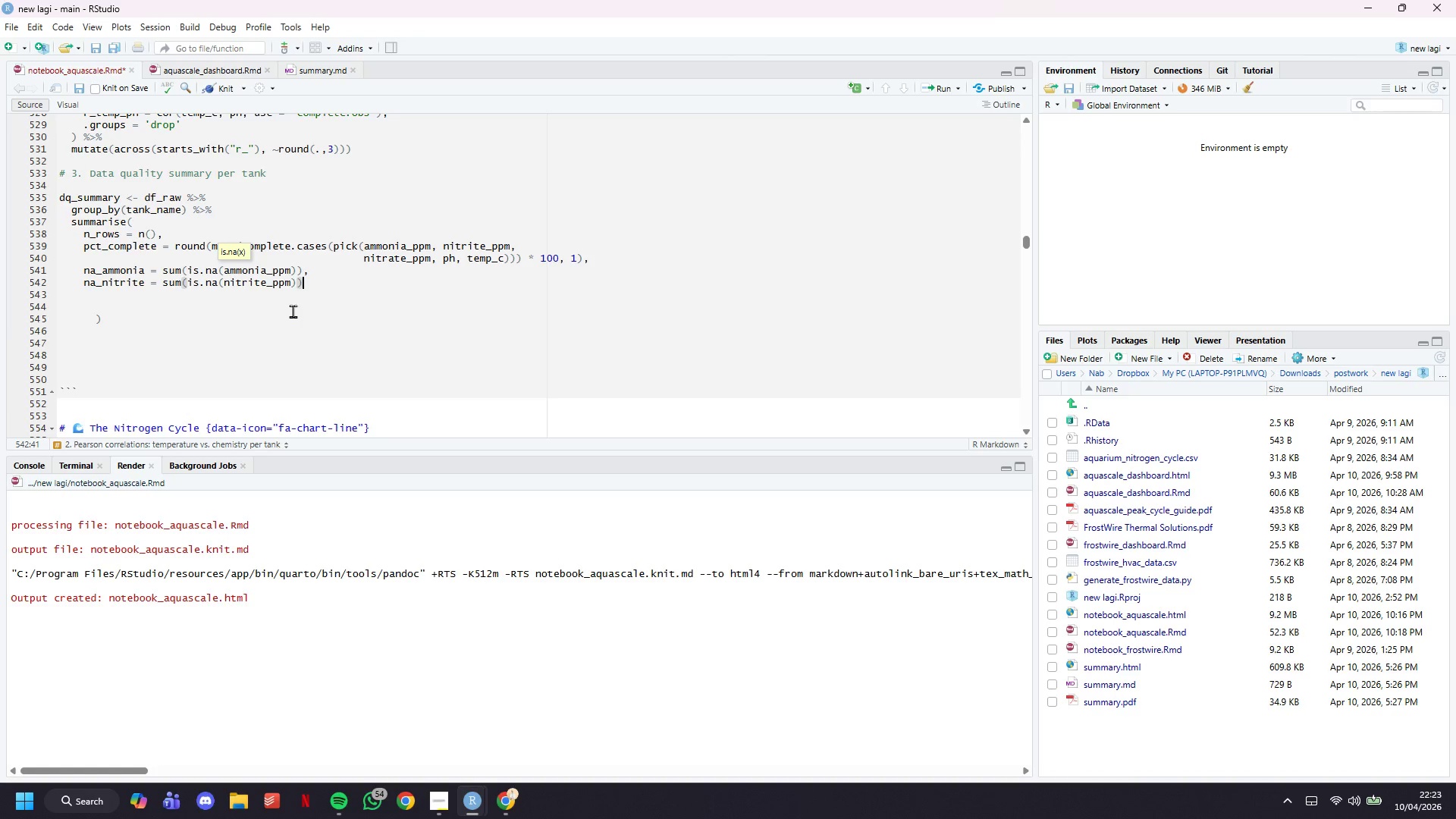 
key(Comma)
 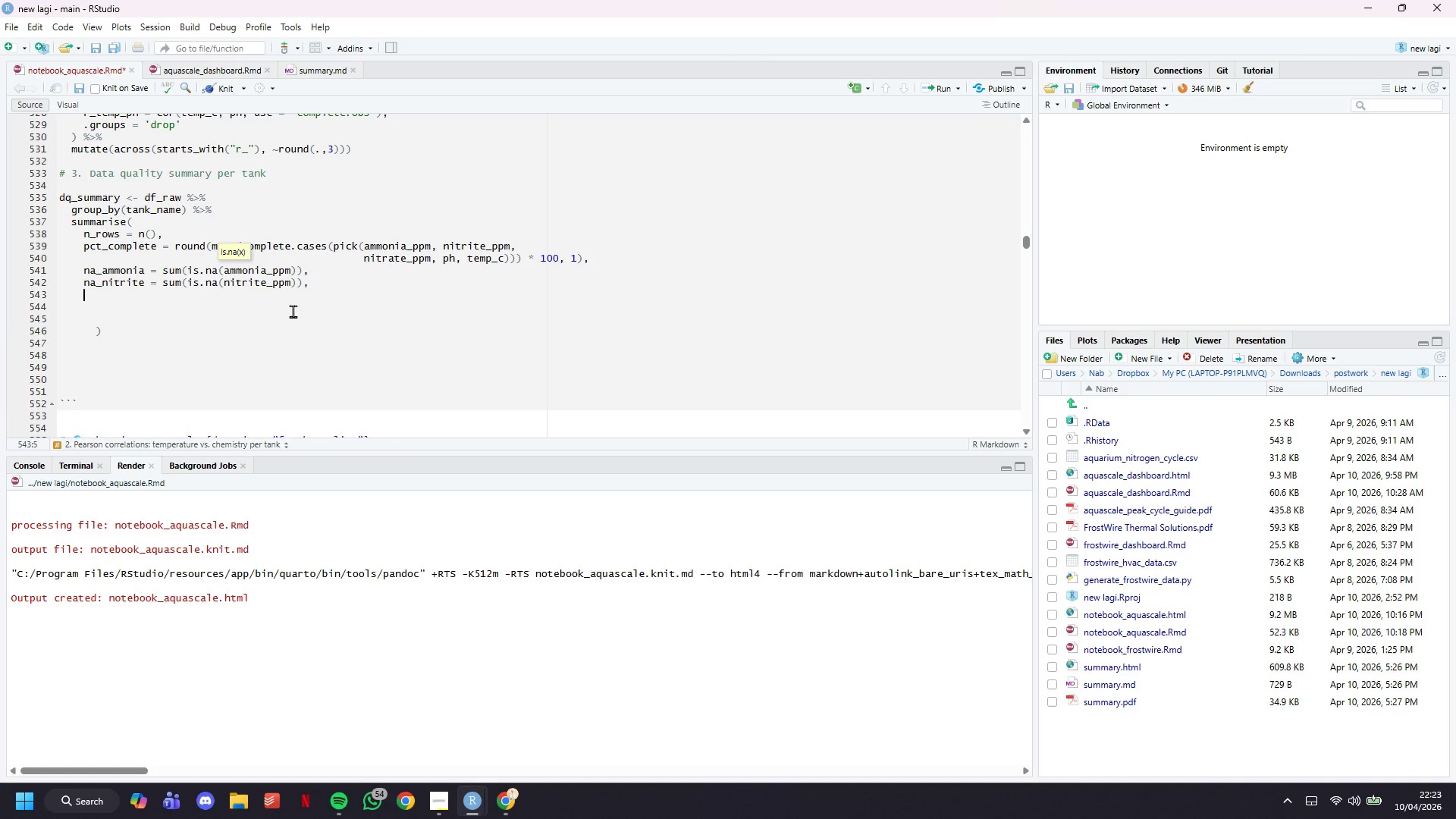 
key(Enter)
 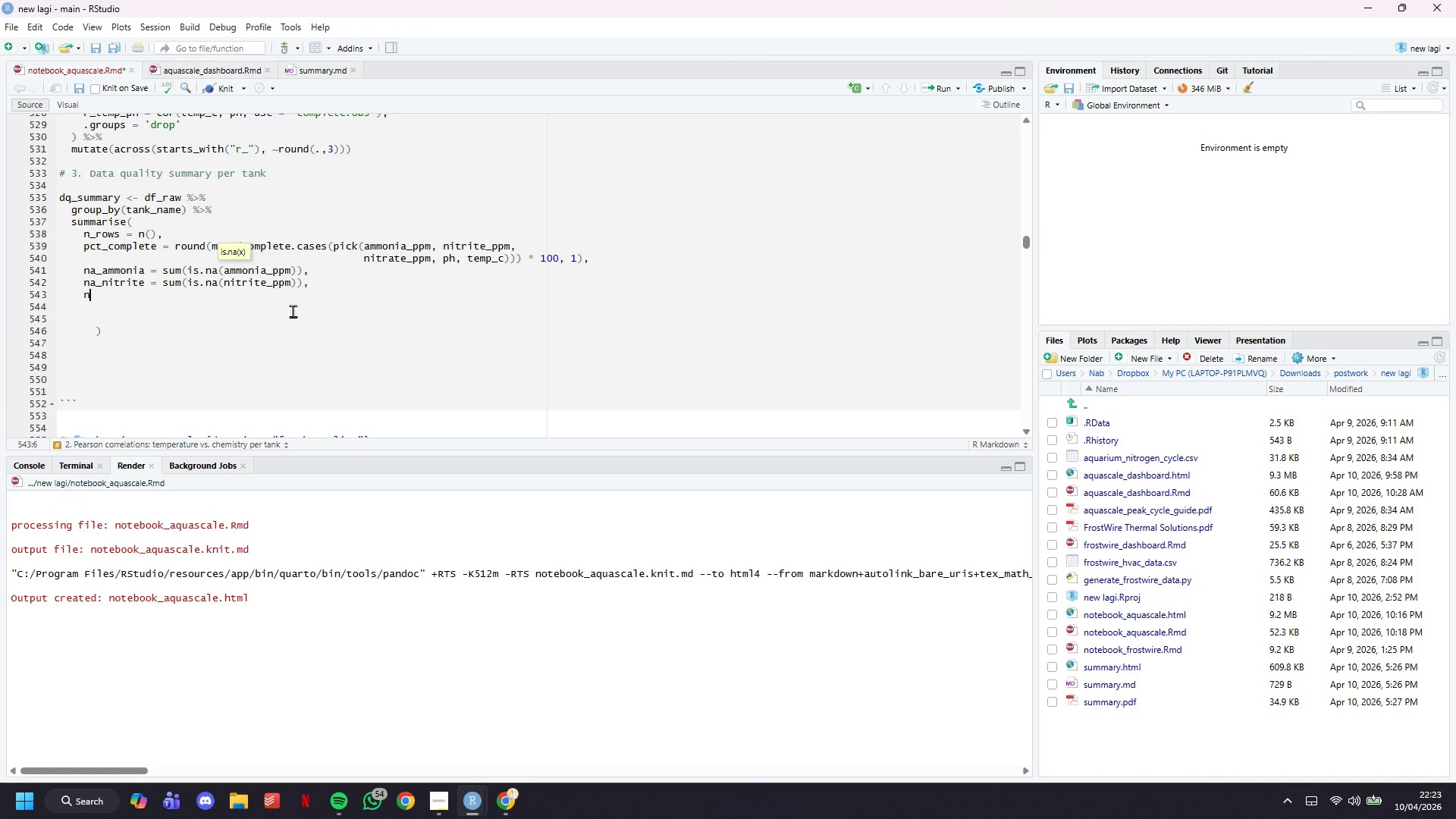 
type(na_nitrate = sum(is.na(nitrate_ppm)
 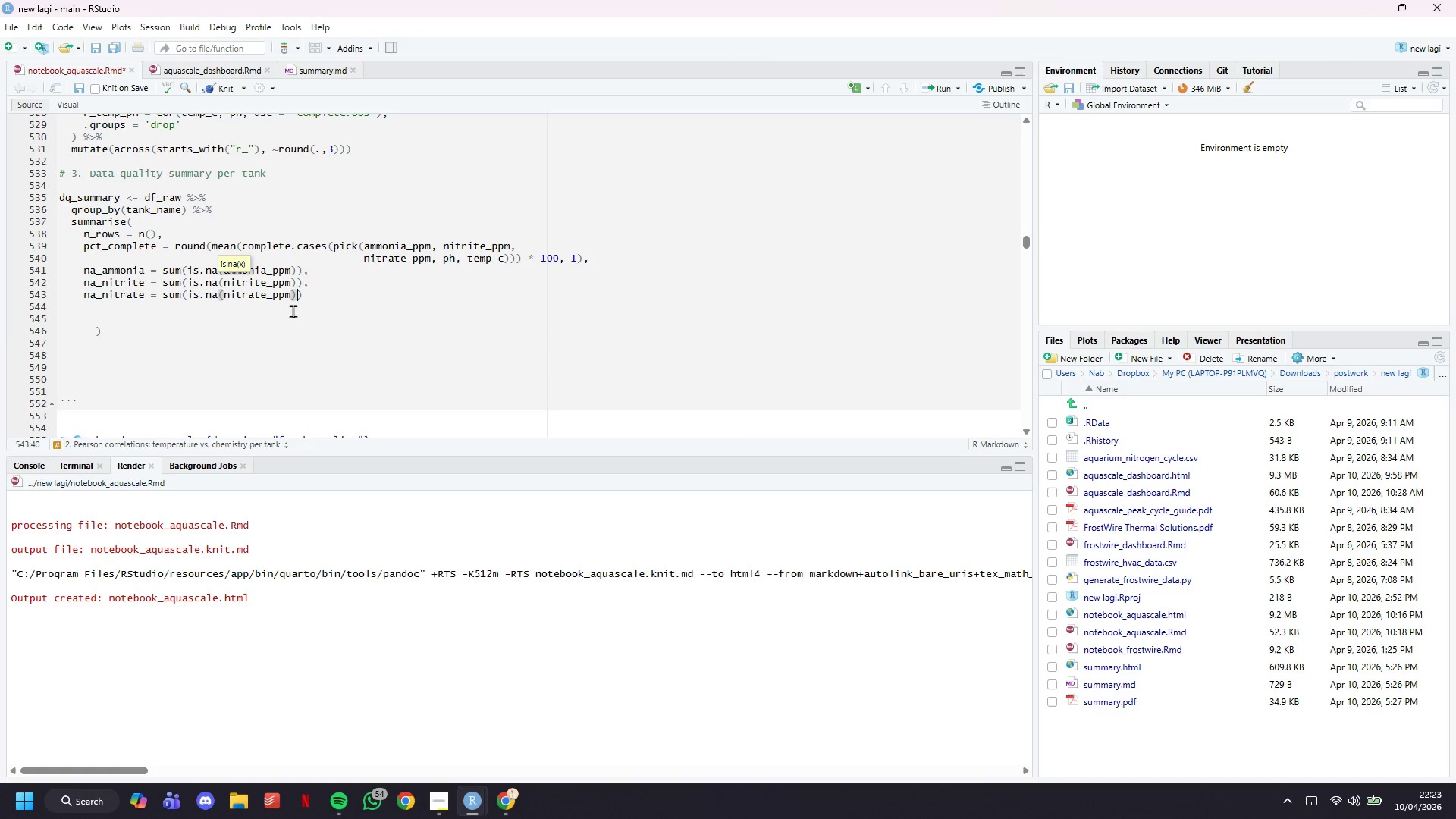 
 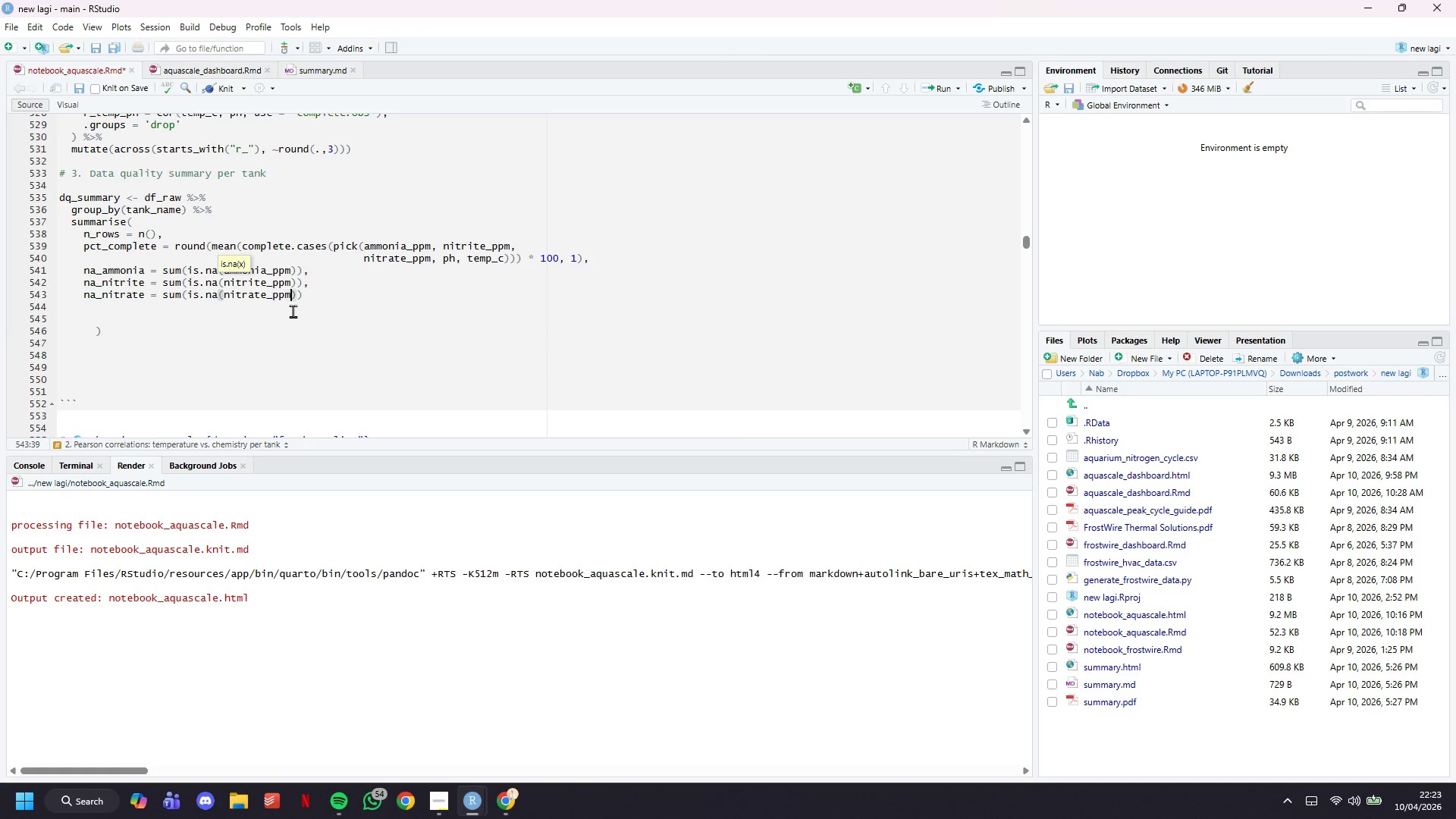 
key(ArrowRight)
 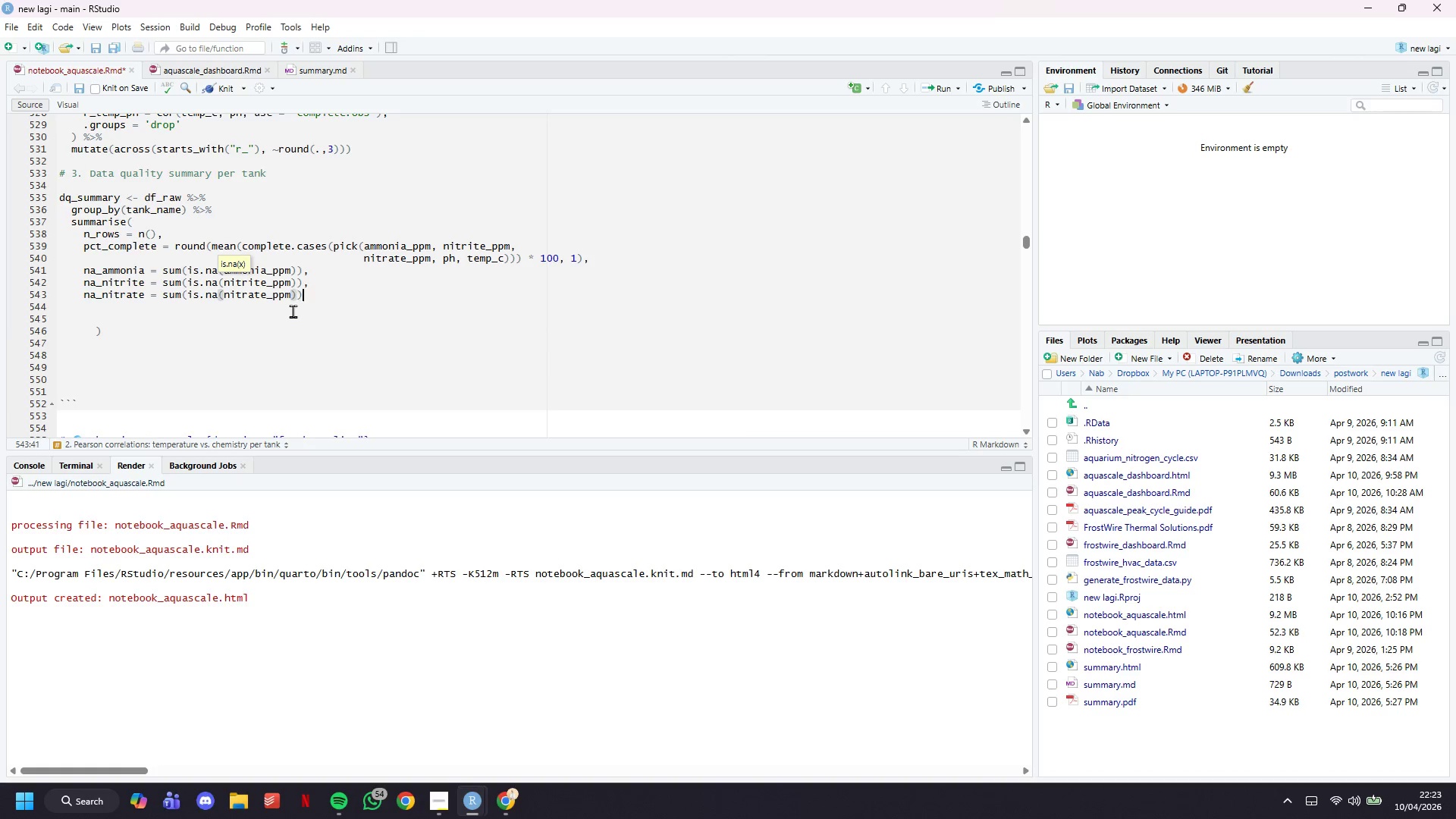 
key(ArrowRight)
 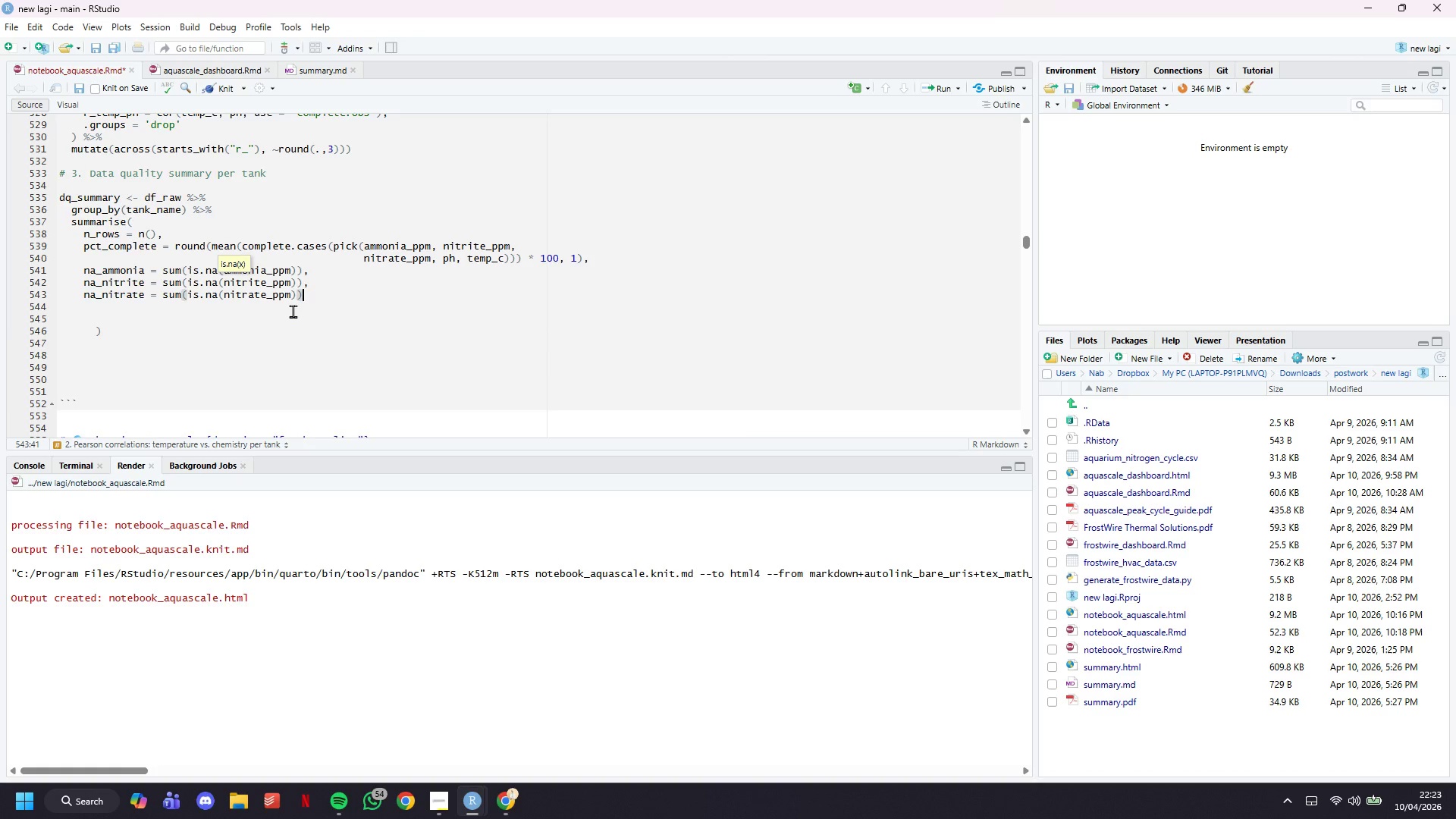 
key(Comma)
 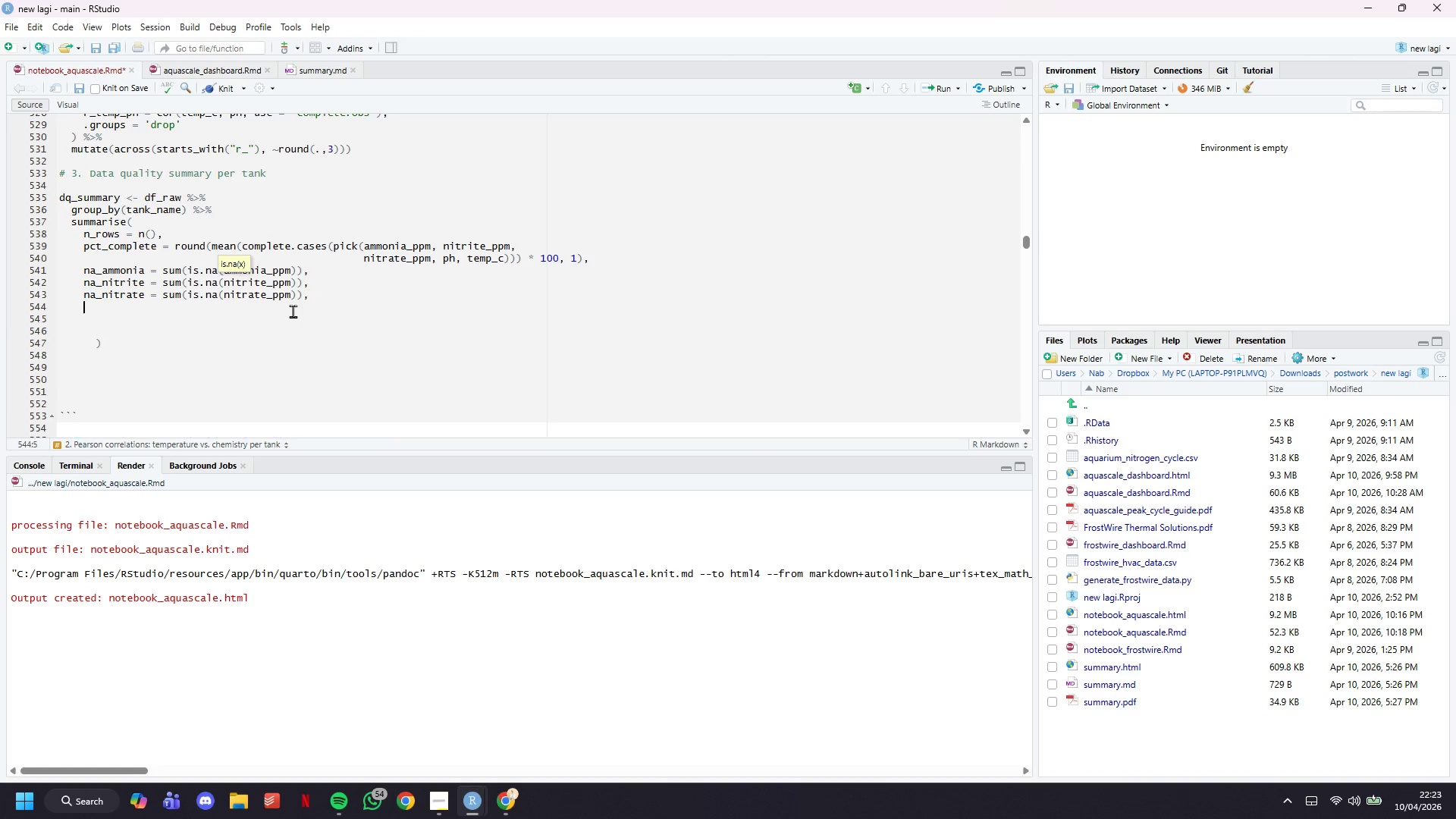 
key(Enter)
 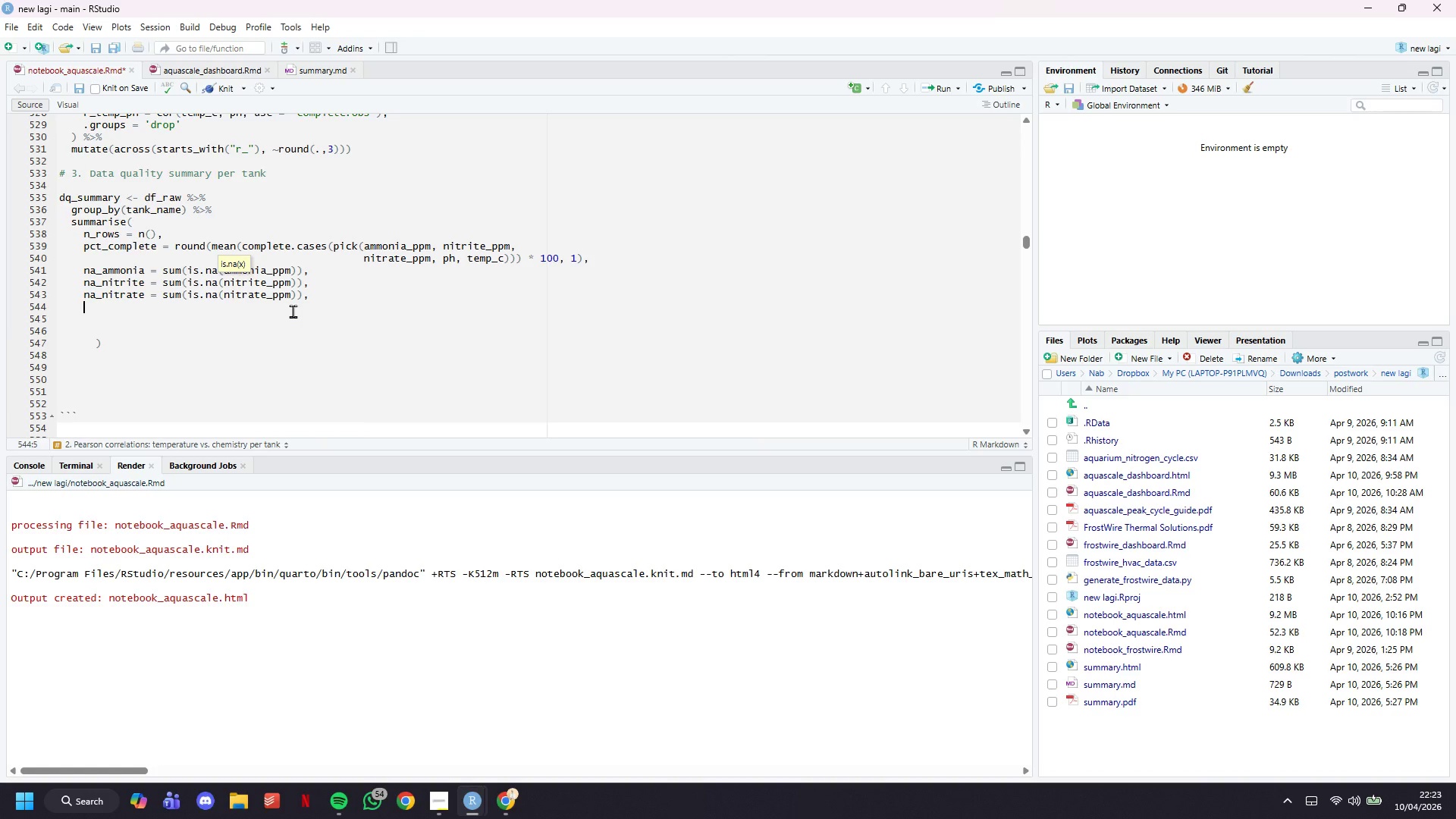 
type(na_ph =)
key(Backspace)
type( )
key(Backspace)
type(= sum(is.na(ph)
 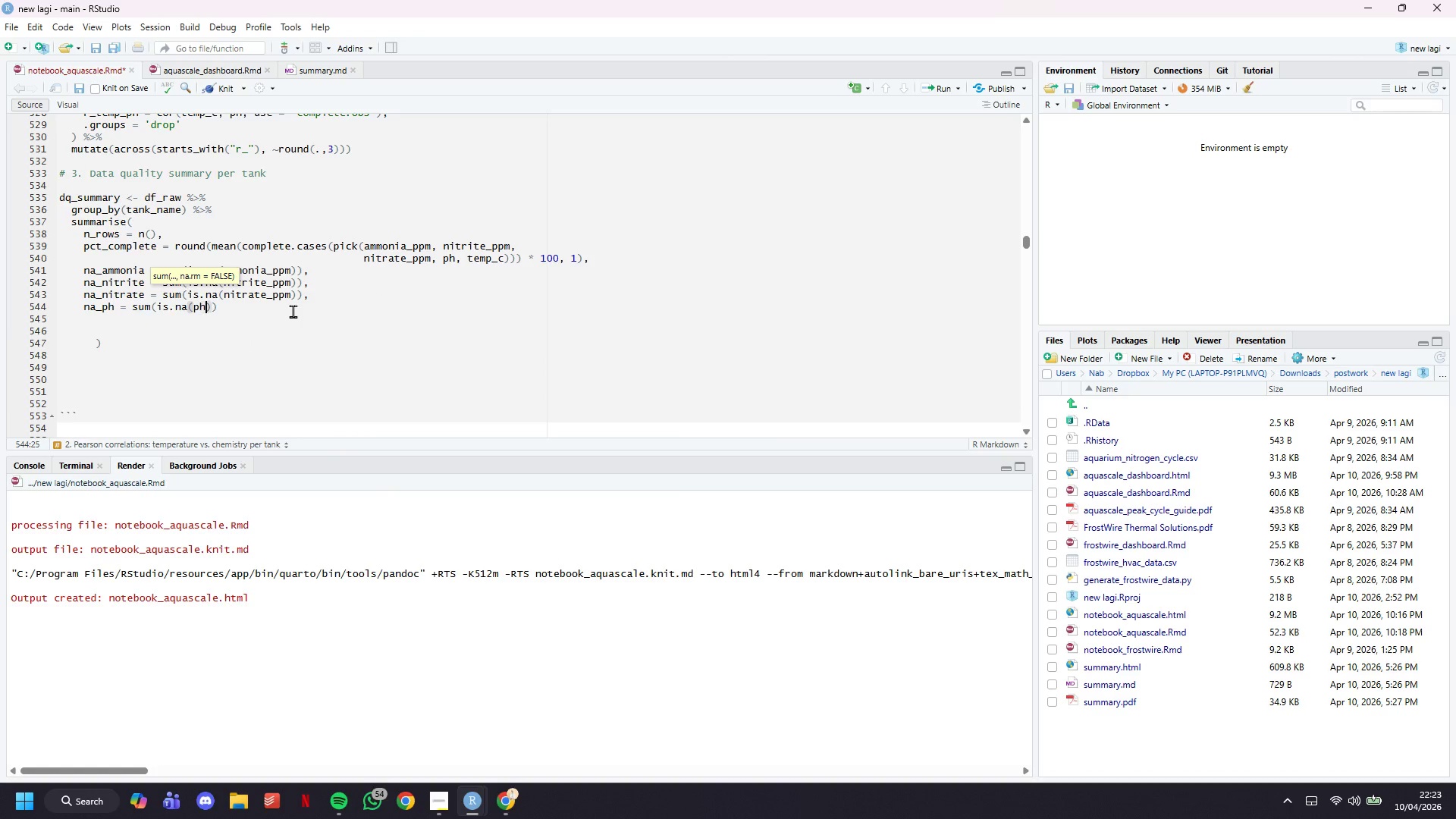 
 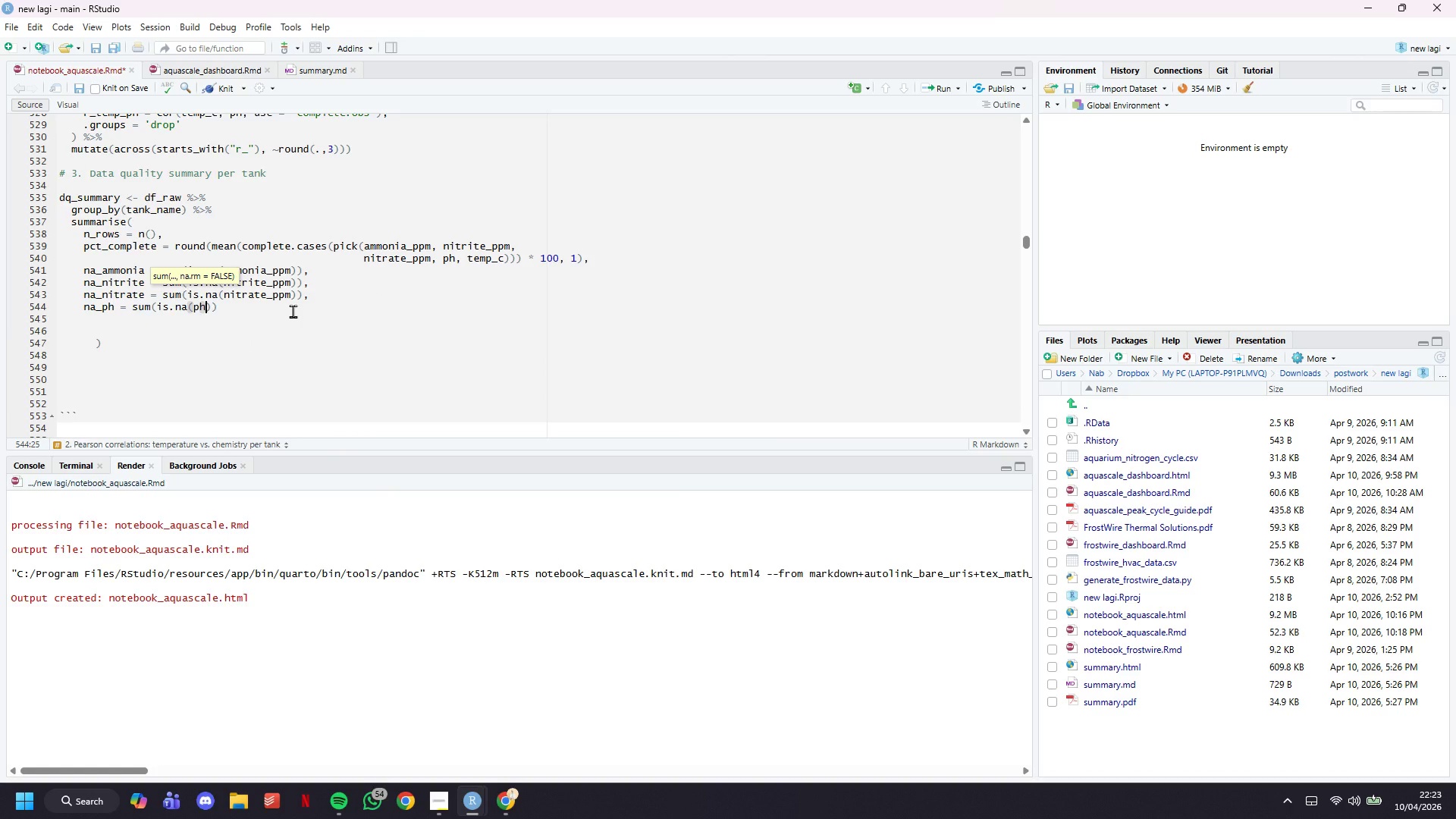 
key(ArrowRight)
 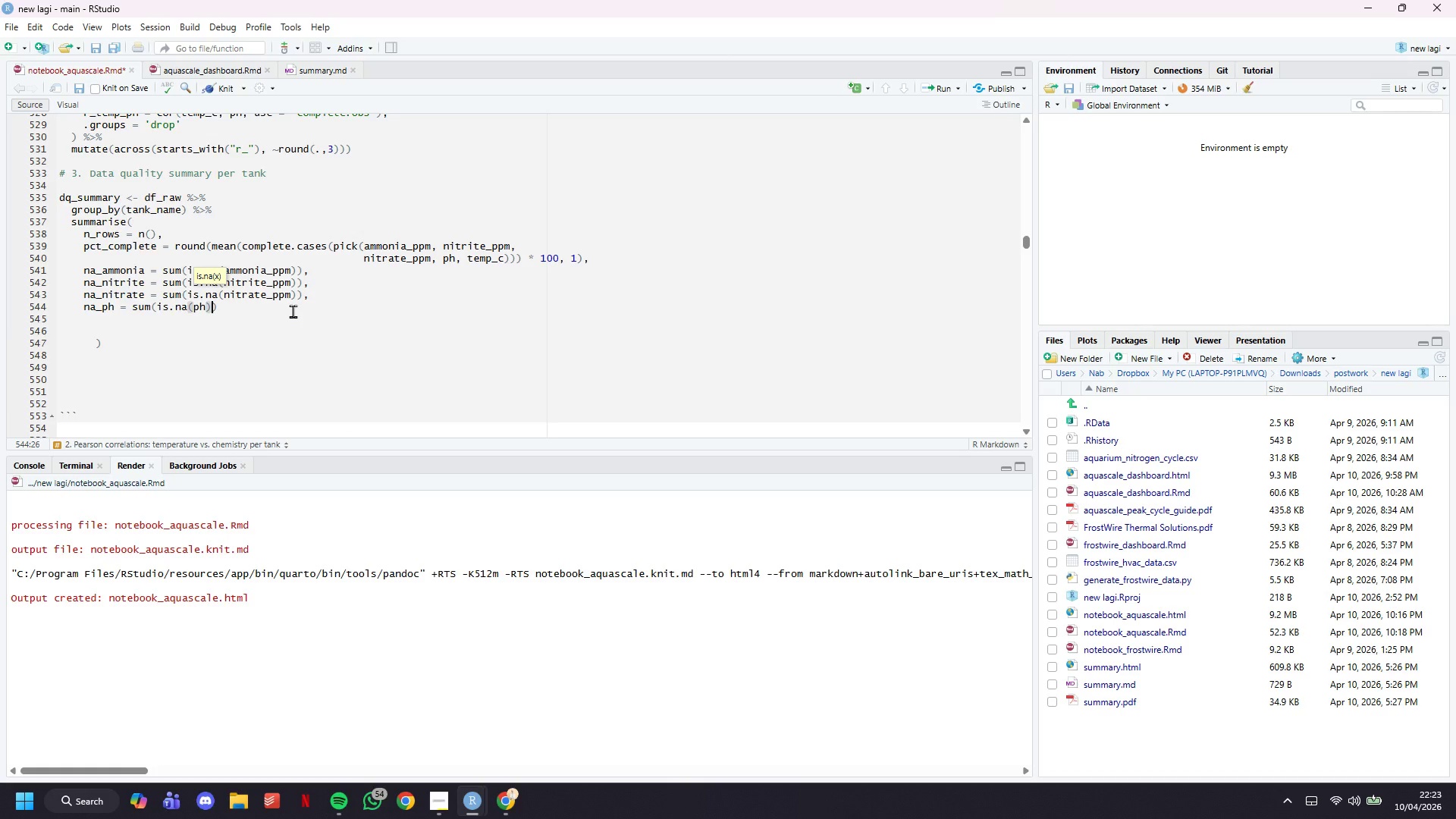 
key(ArrowRight)
 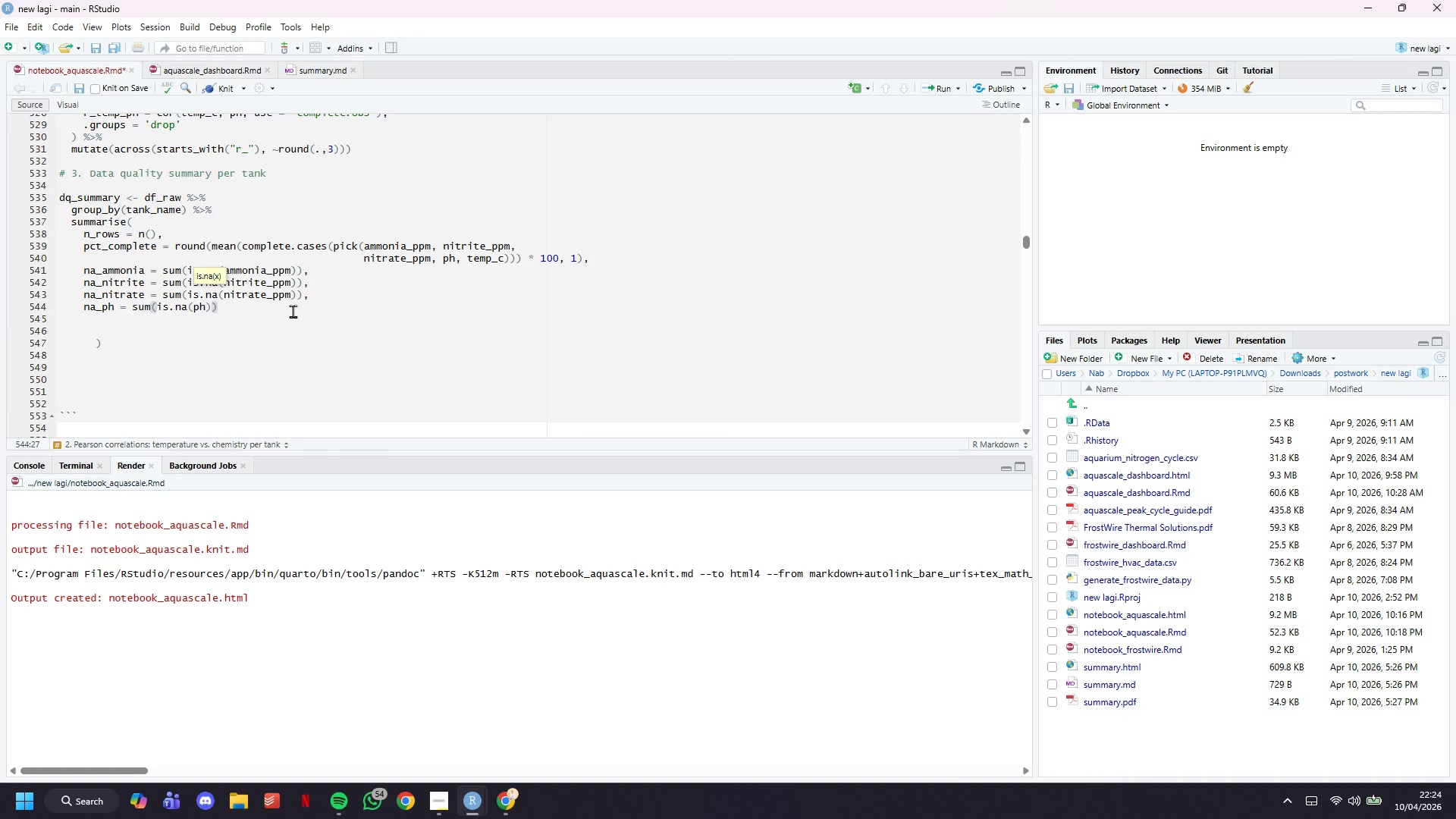 
key(Comma)
 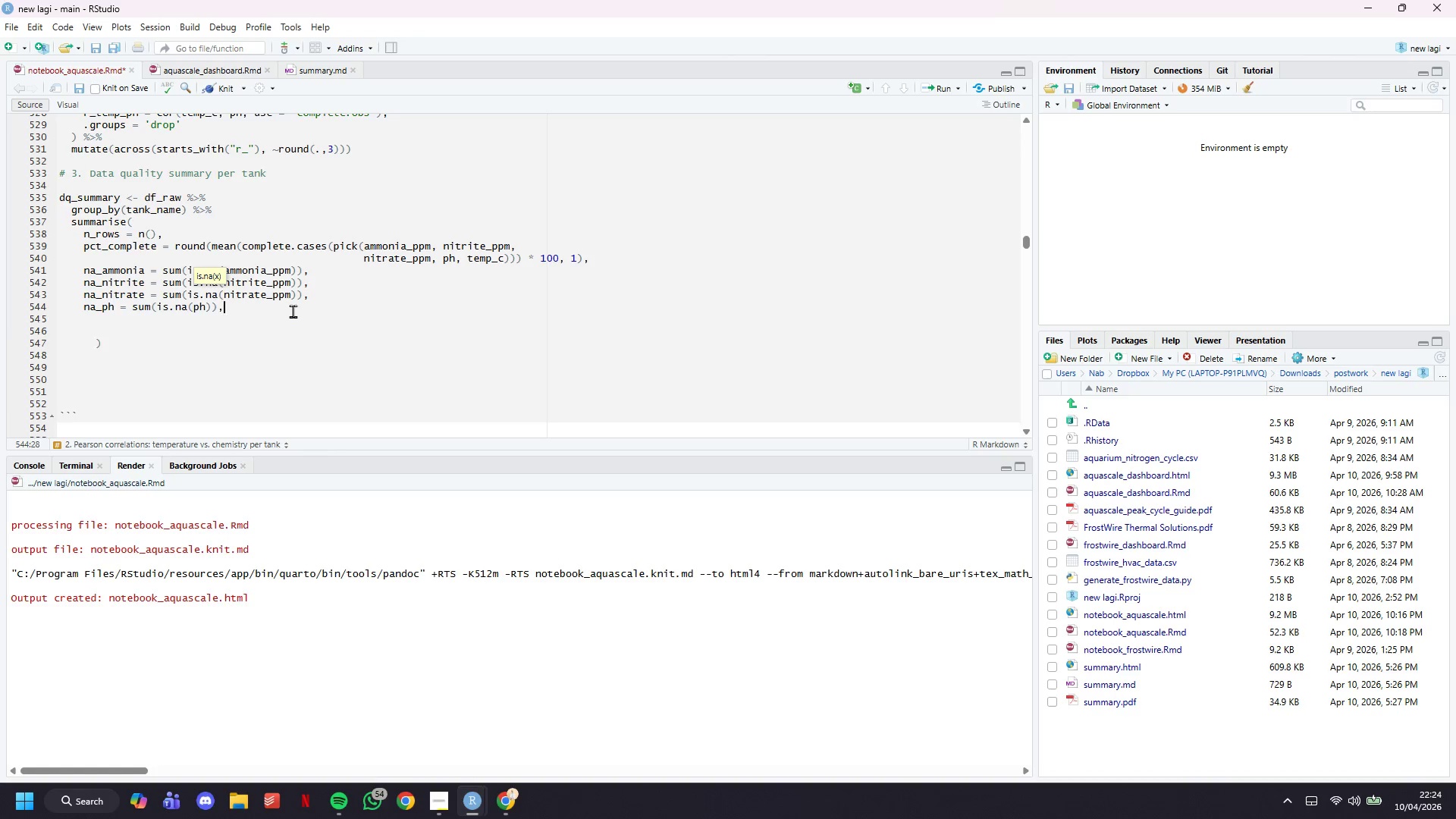 
key(Enter)
 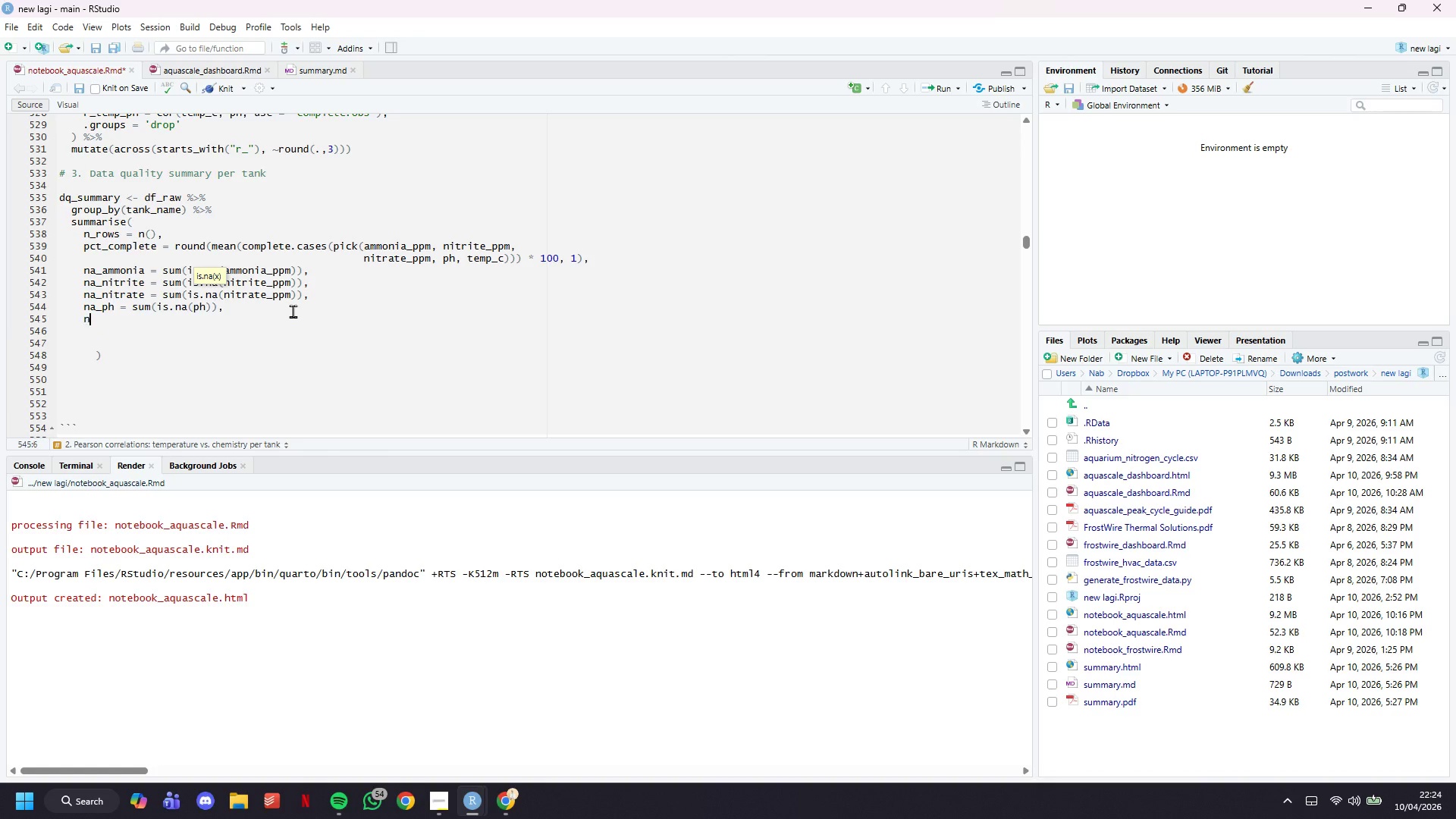 
type(na_temp )
 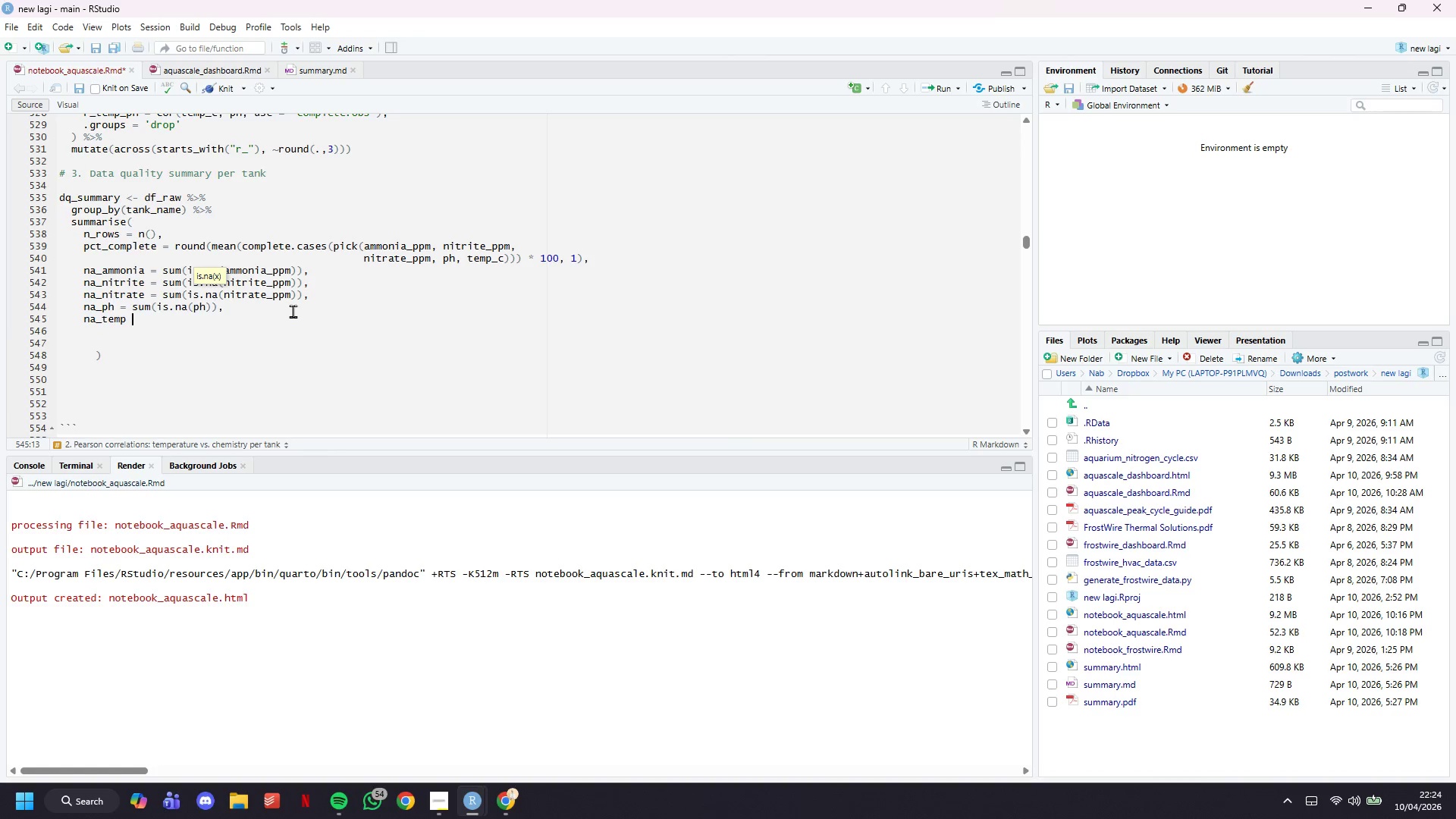 
key(ArrowDown)
 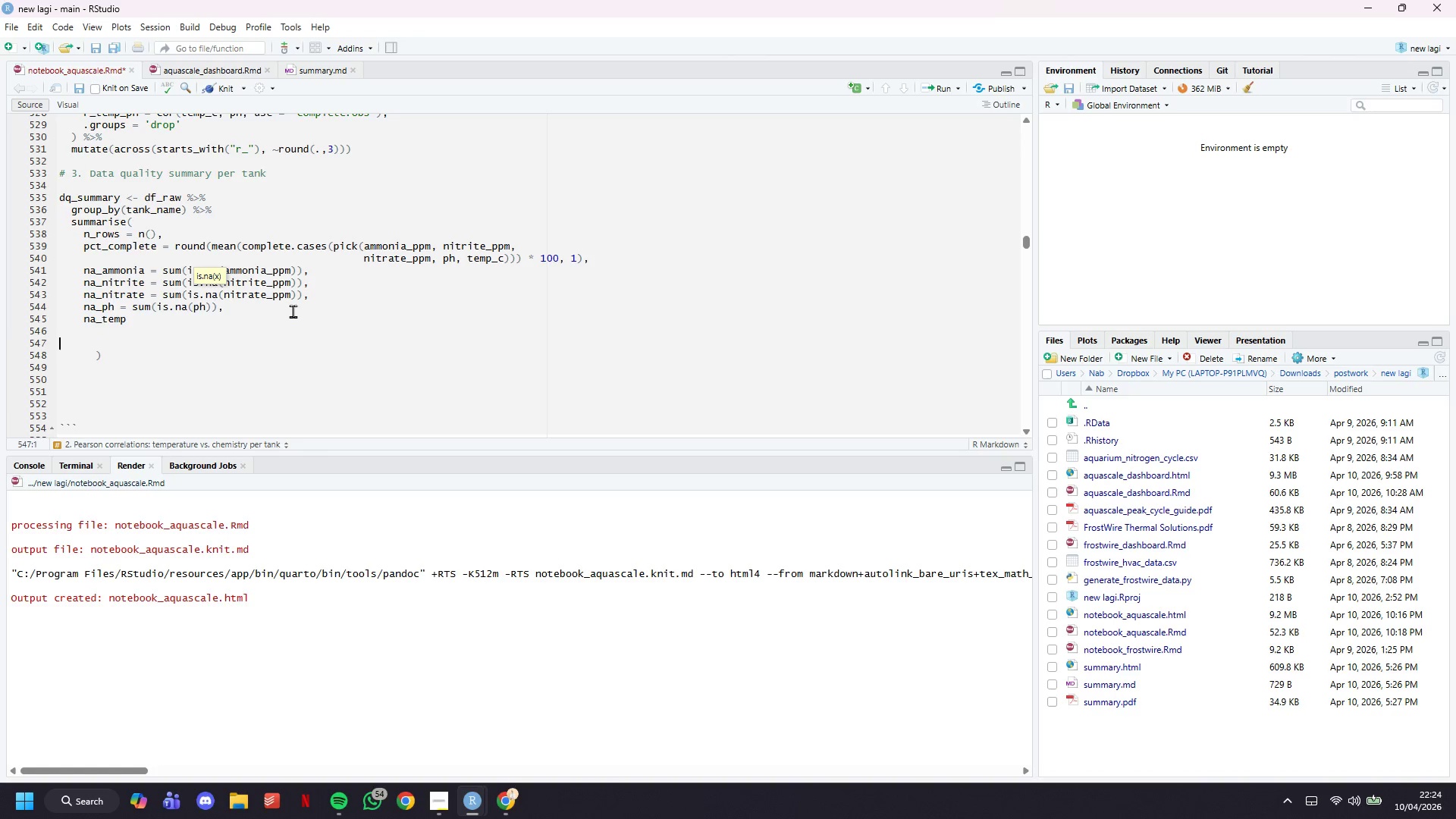 
key(ArrowDown)
 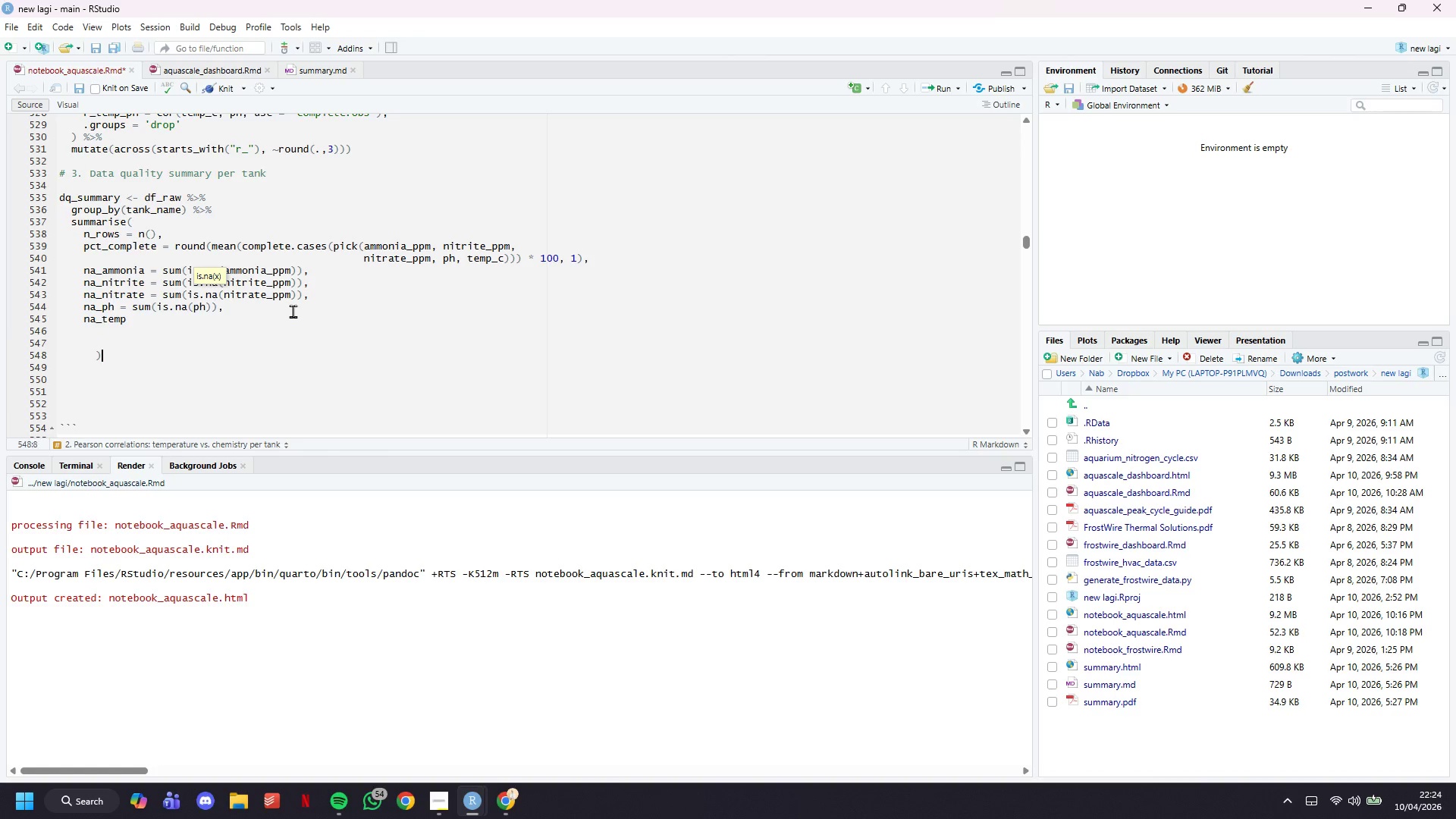 
key(ArrowDown)
 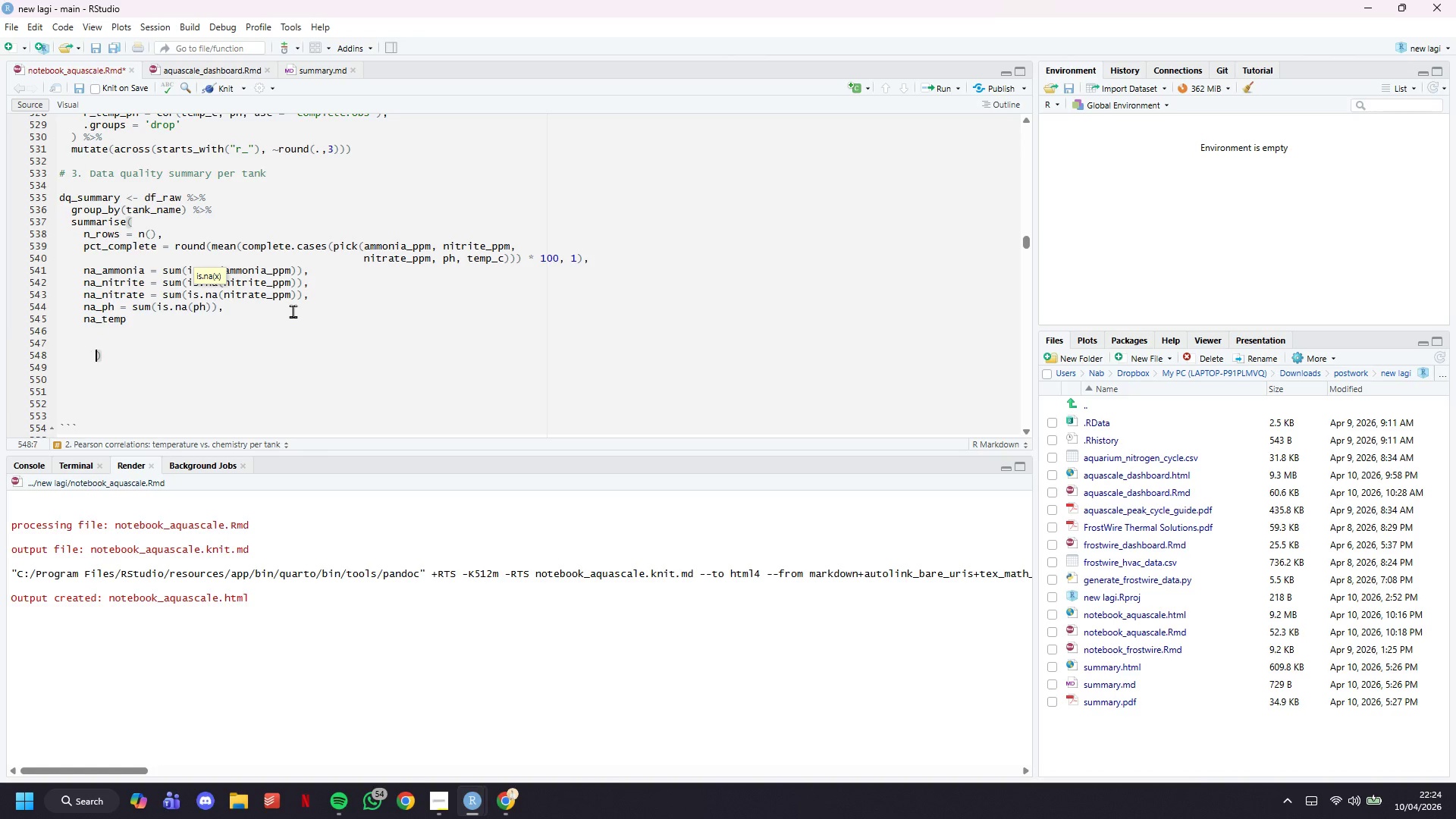 
key(ArrowLeft)
 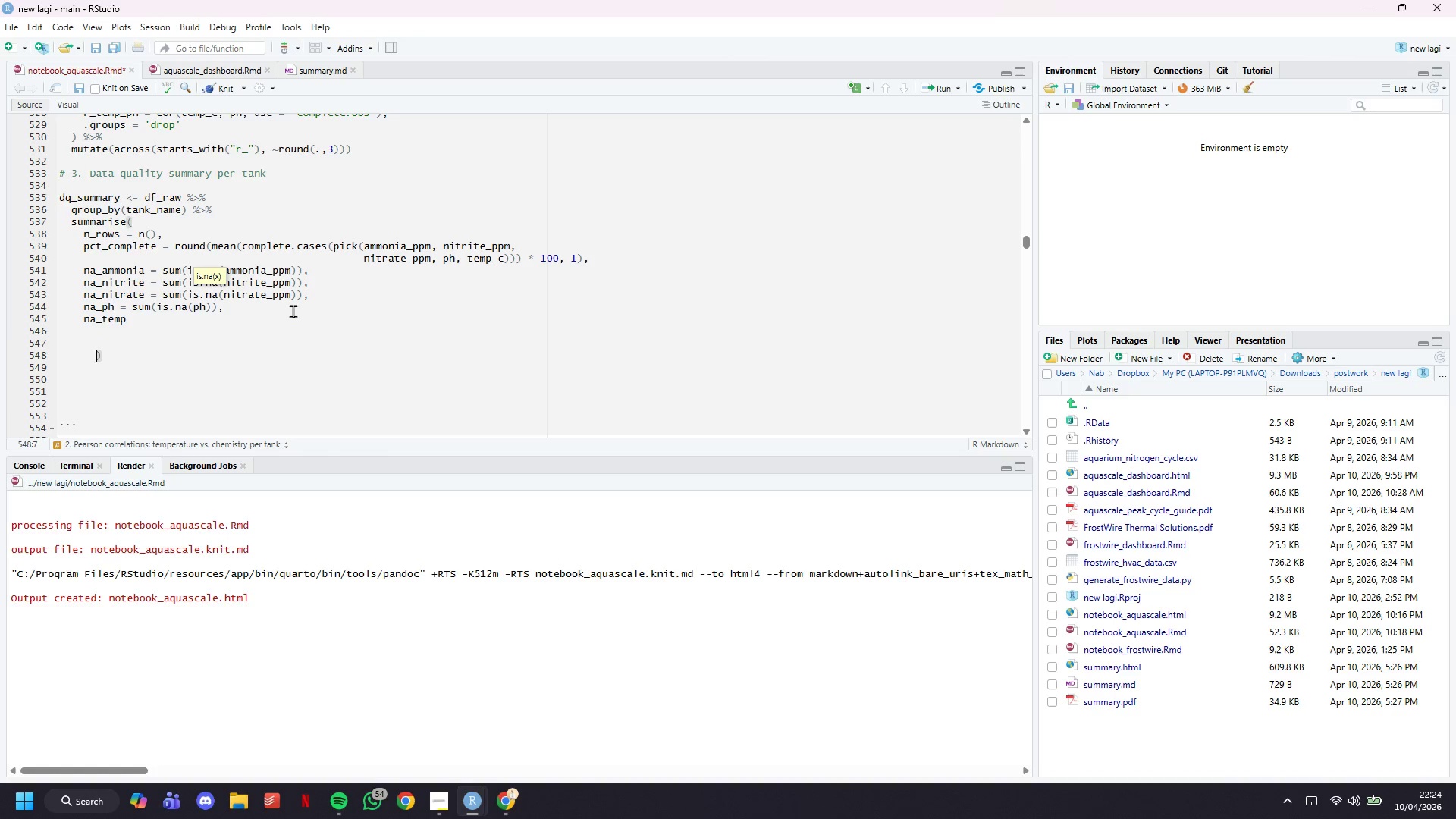 
key(Backspace)
 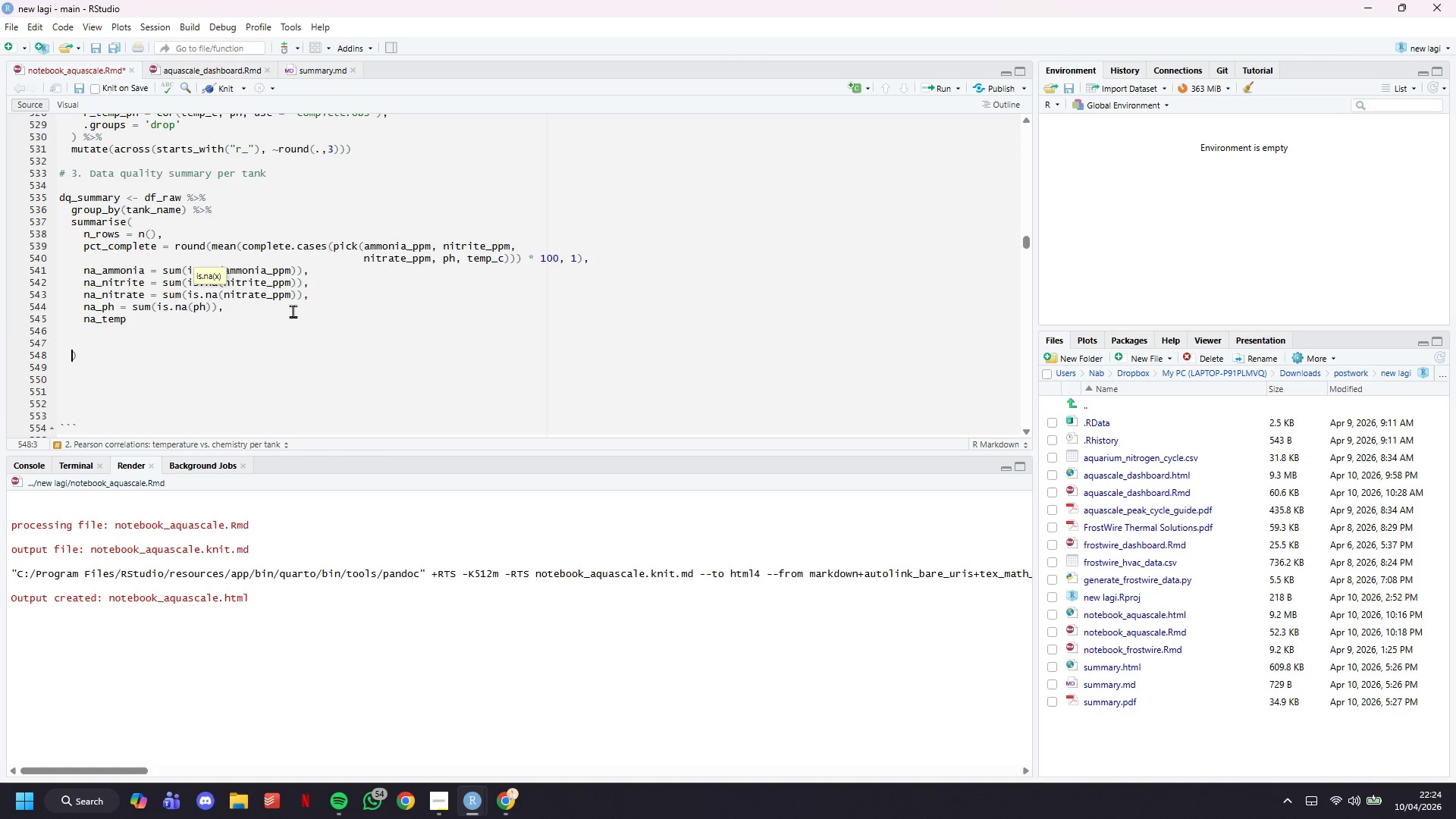 
key(Backspace)
 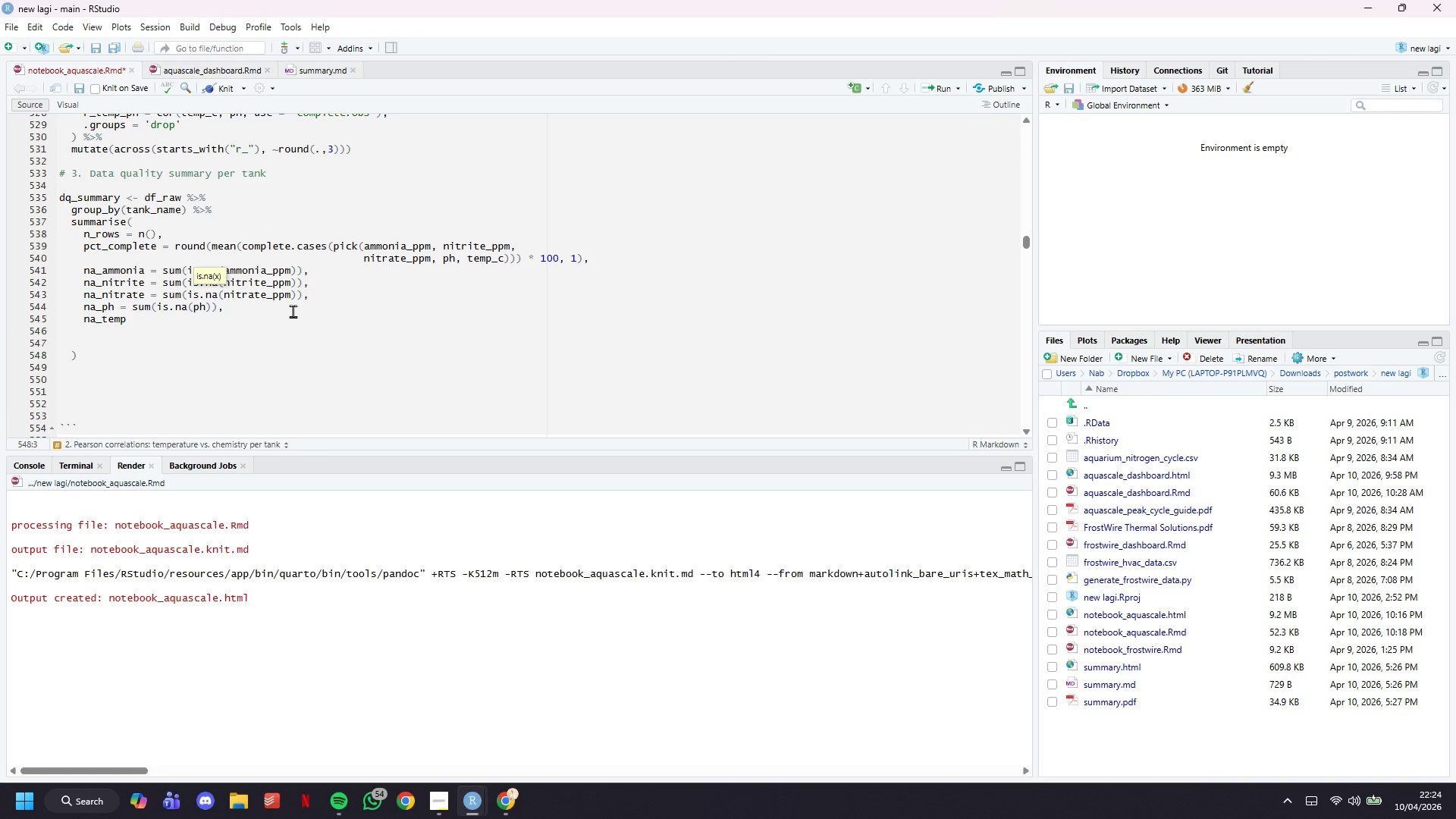 
key(ArrowLeft)
 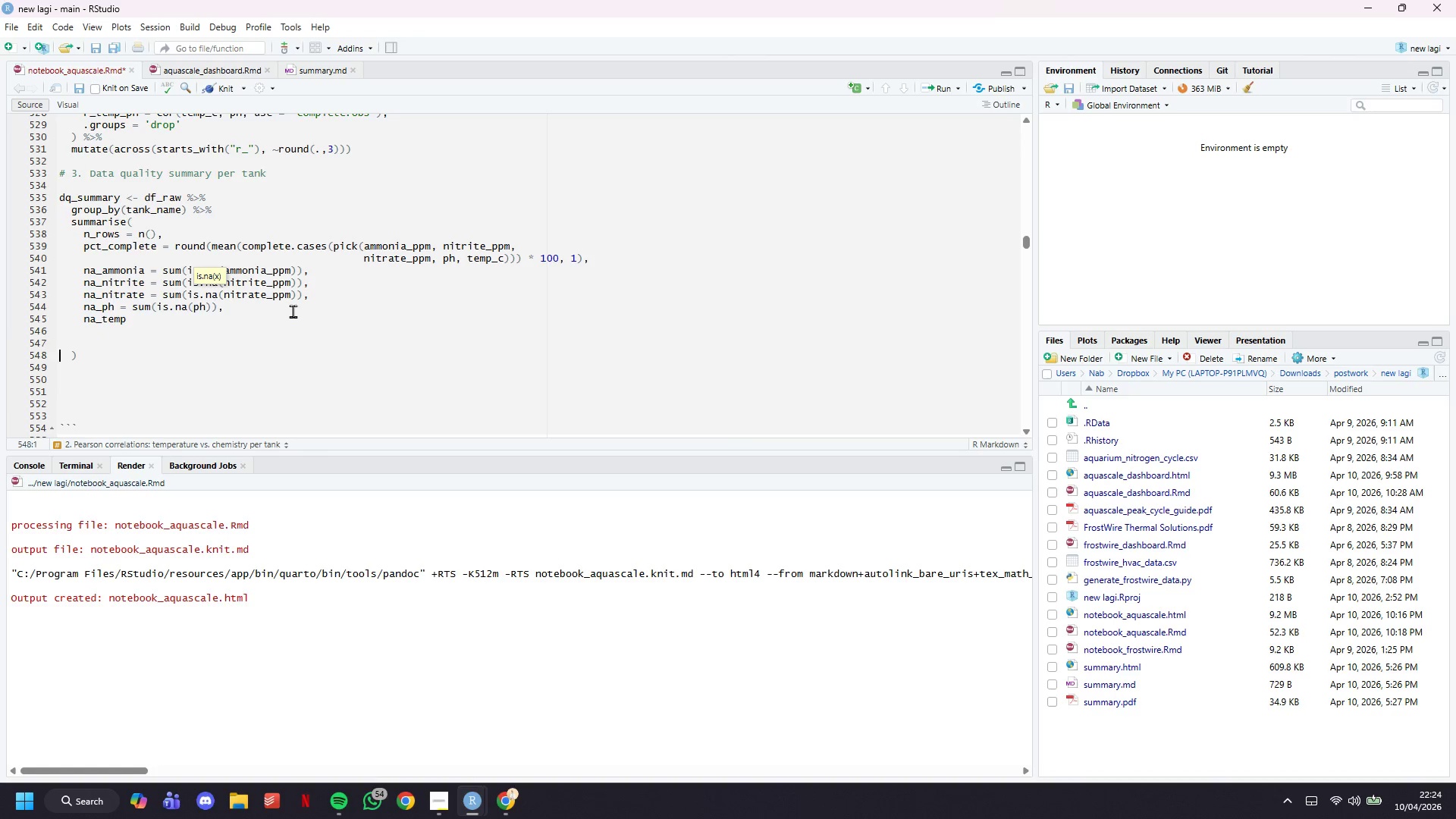 
key(ArrowLeft)
 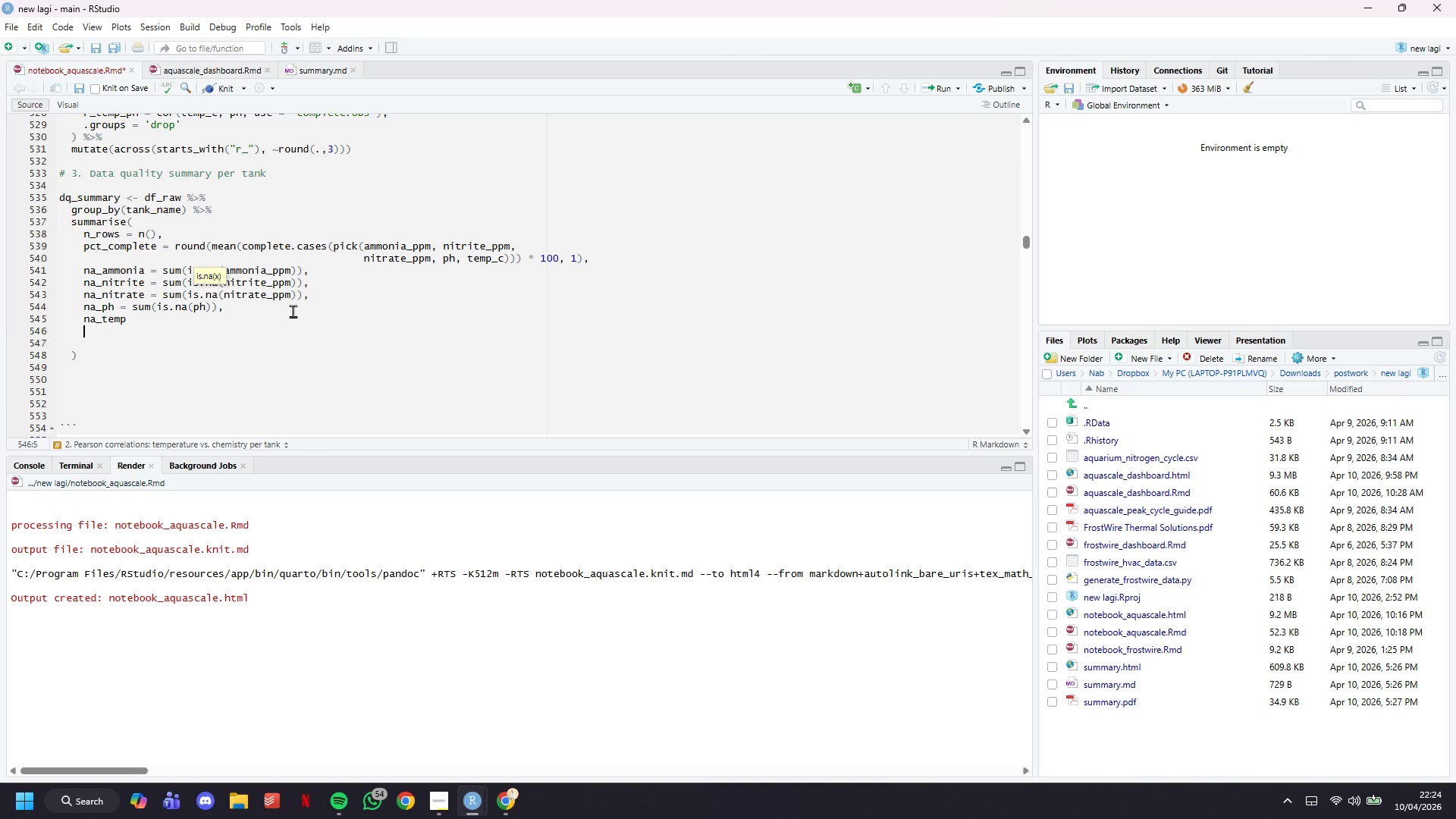 
key(ArrowLeft)
 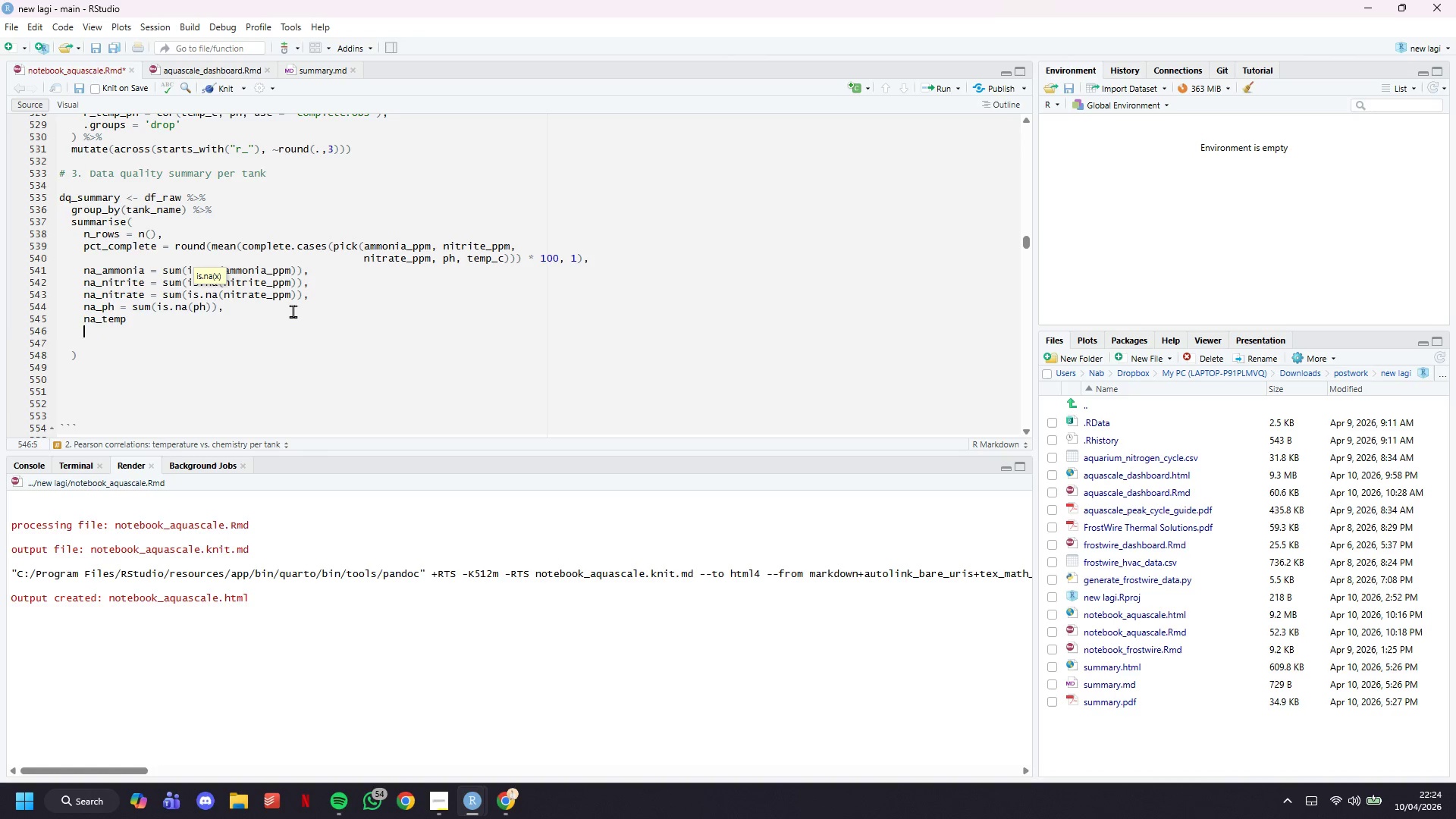 
key(ArrowLeft)
 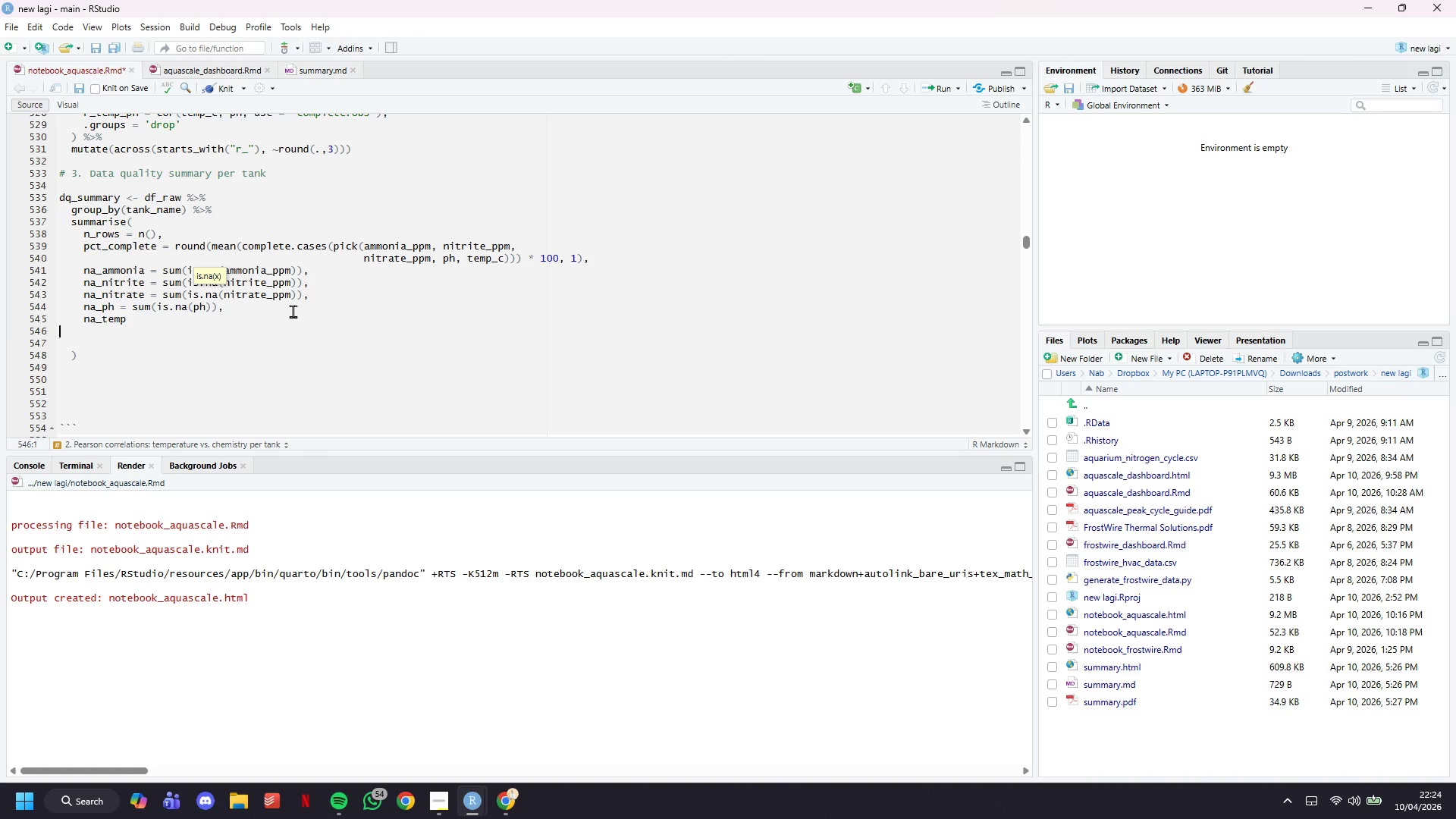 
key(ArrowLeft)
 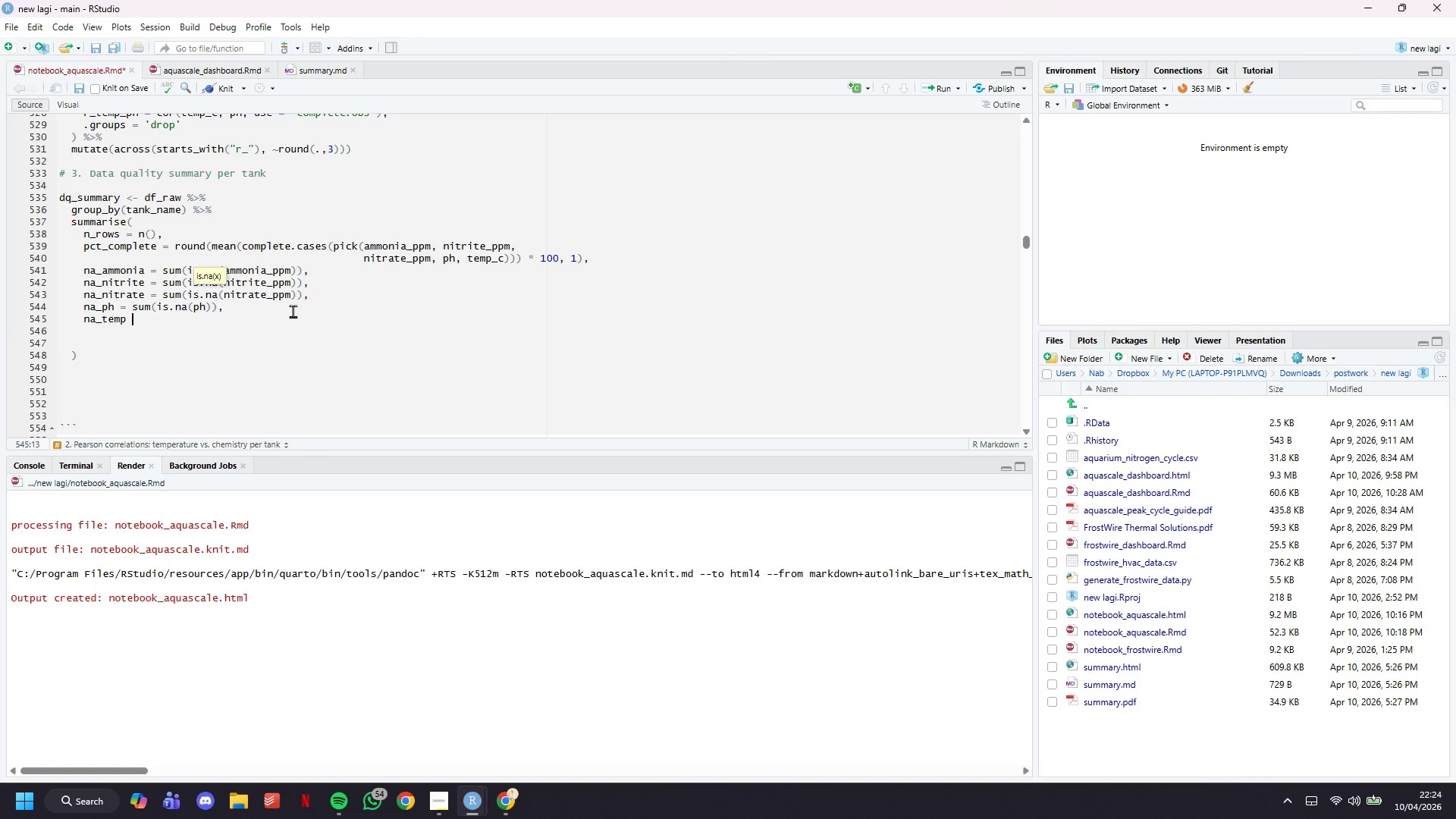 
key(ArrowLeft)
 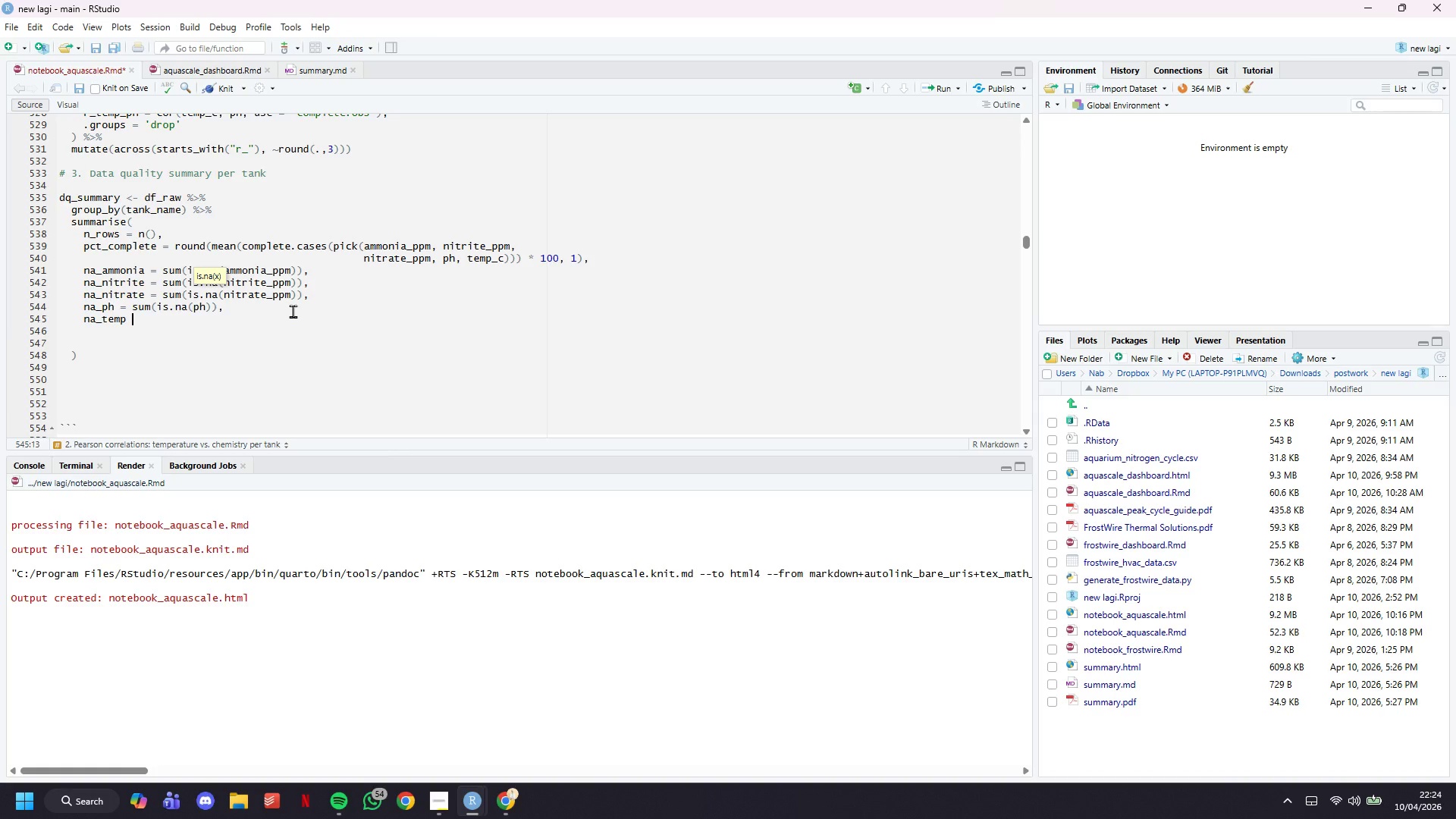 
type(= sum()
 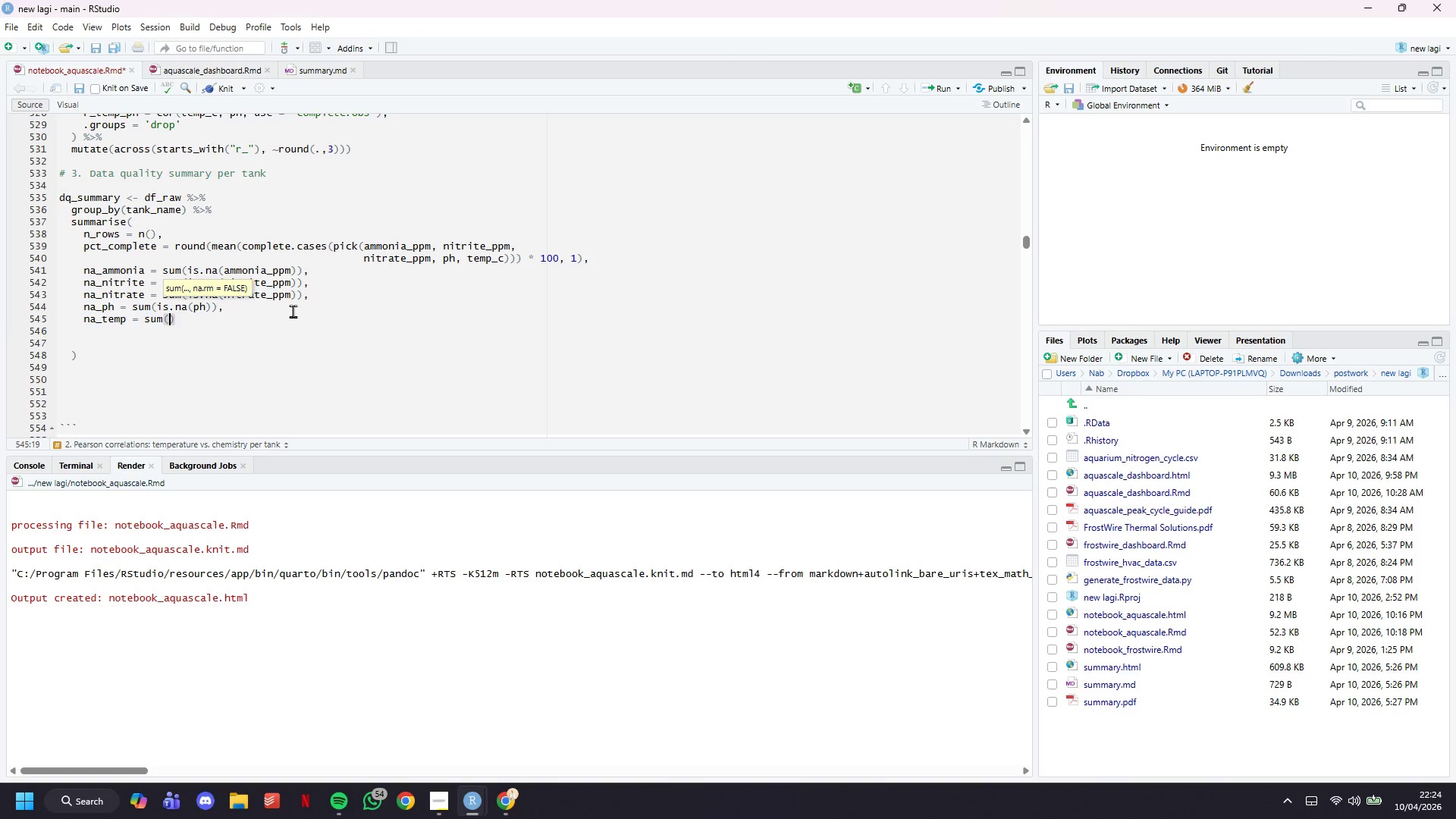 
wait(5.61)
 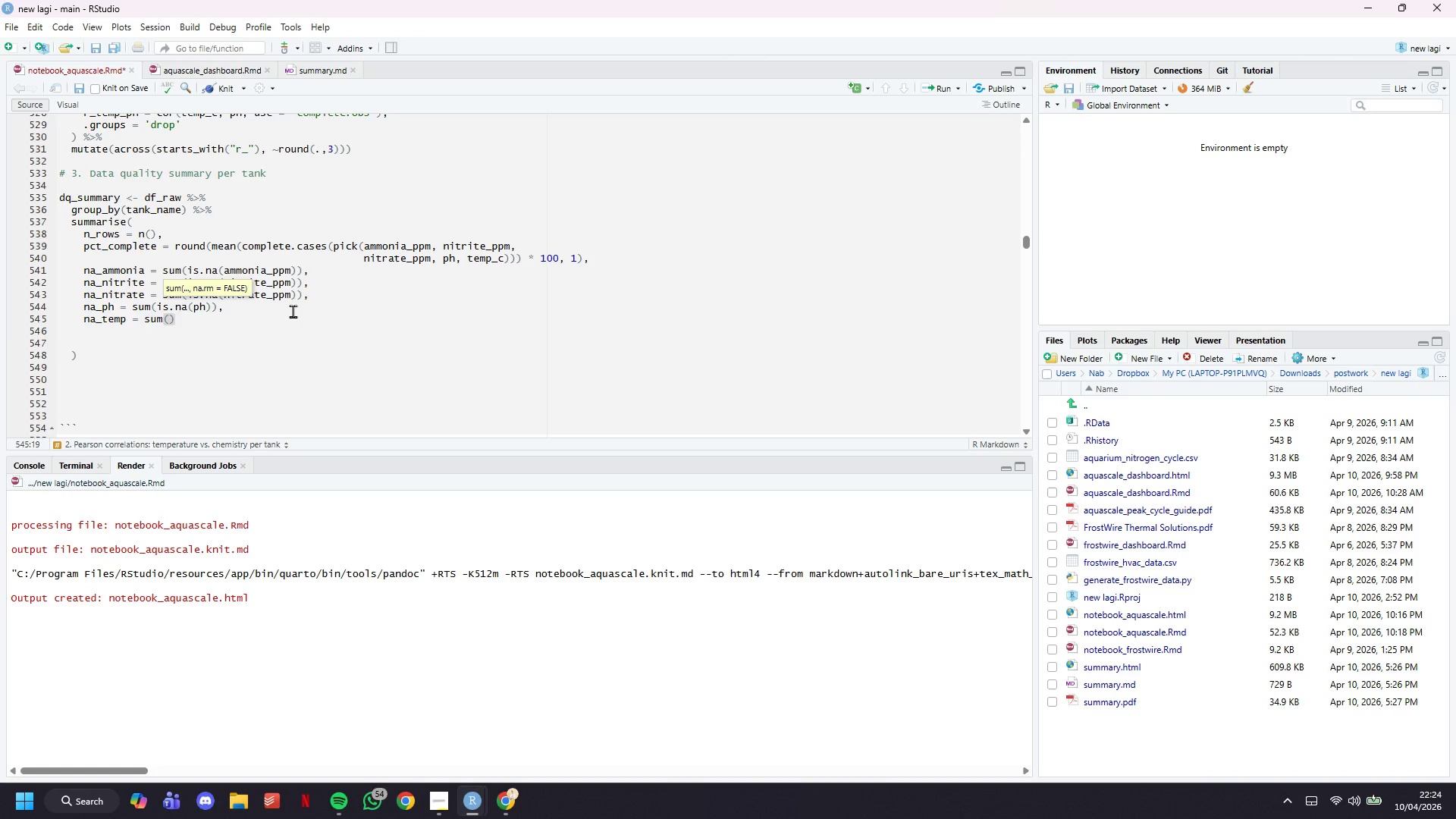 
type(is,)
key(Backspace)
type(.na(ph)
 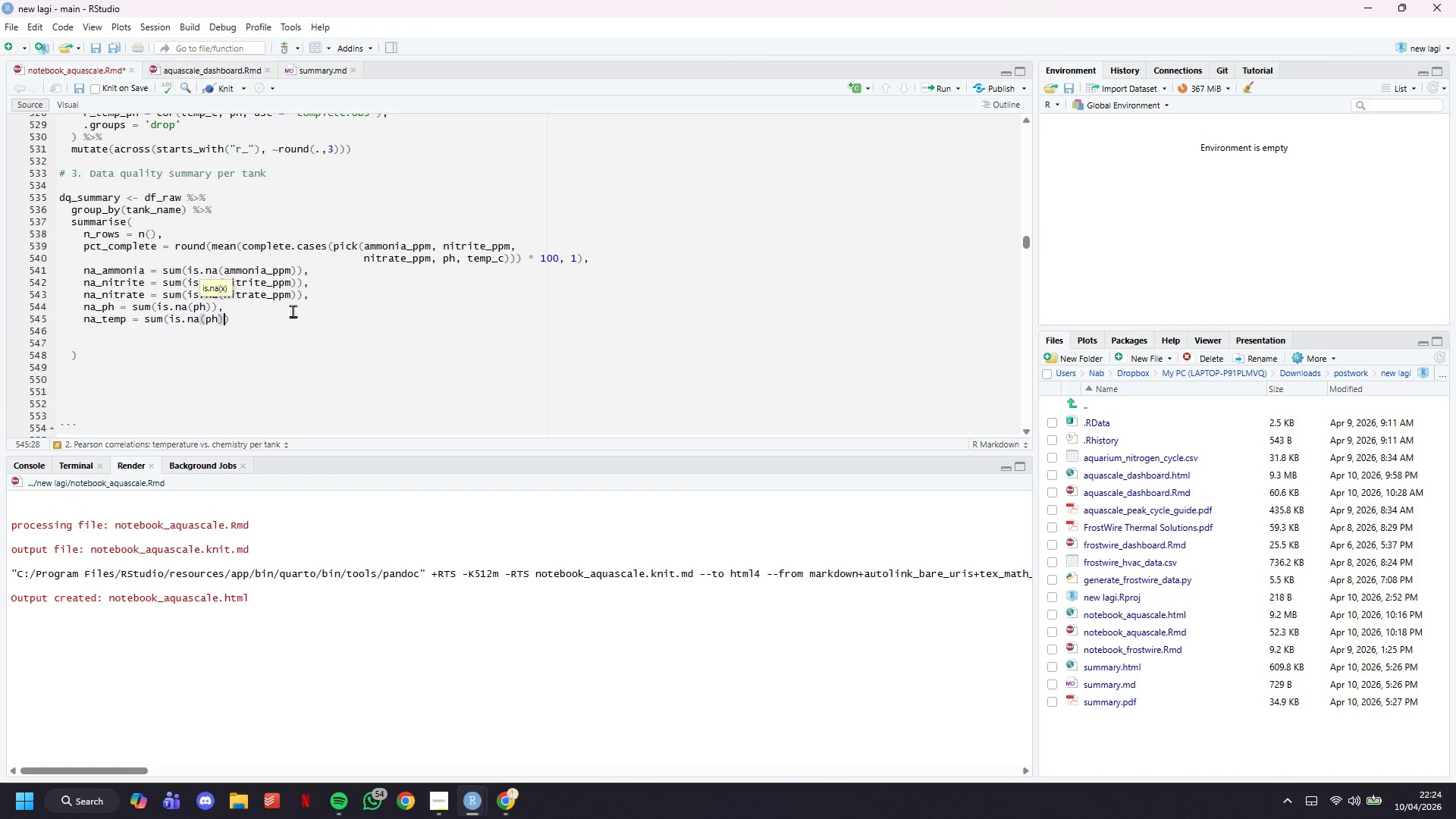 
 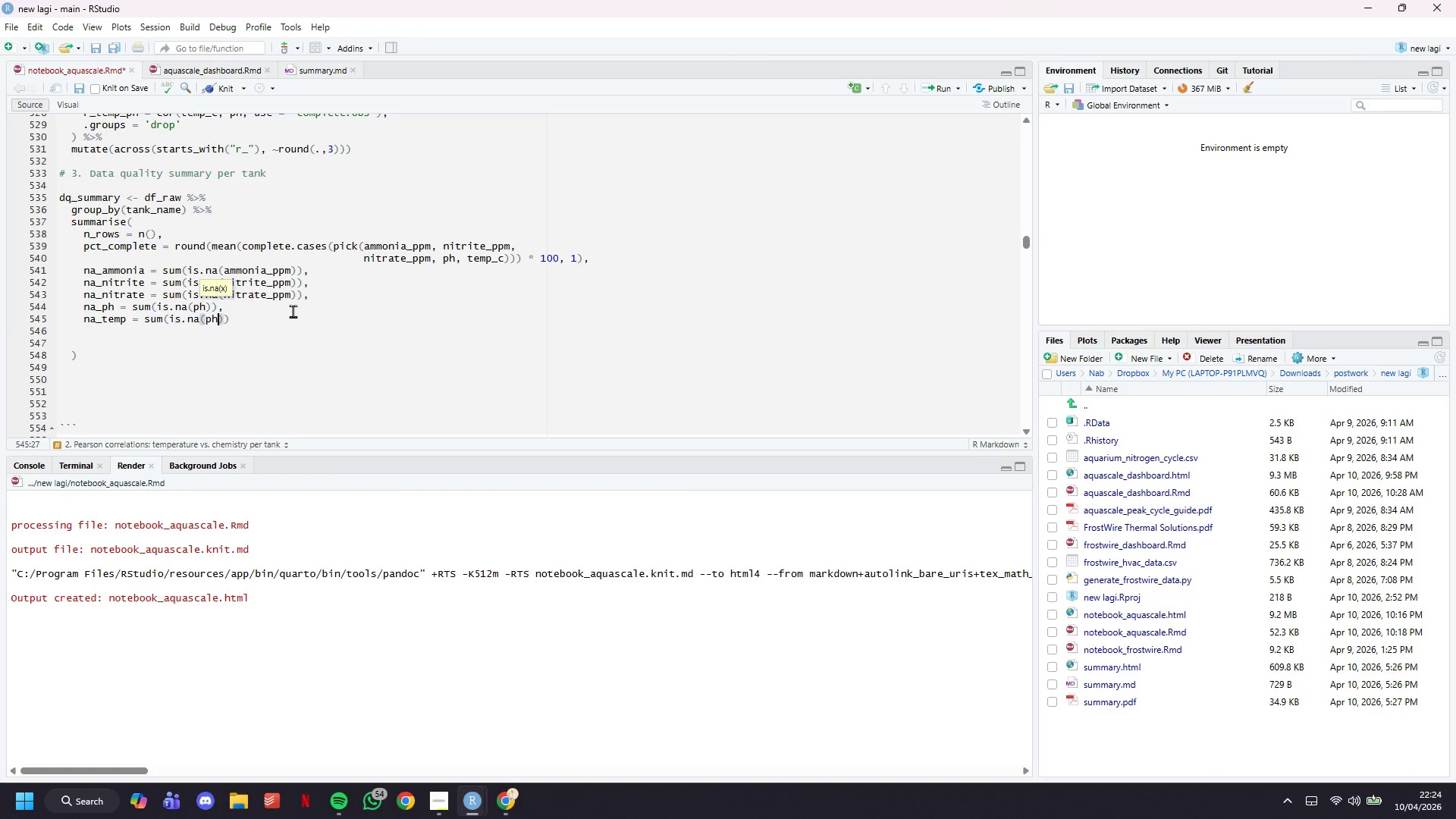 
key(ArrowRight)
 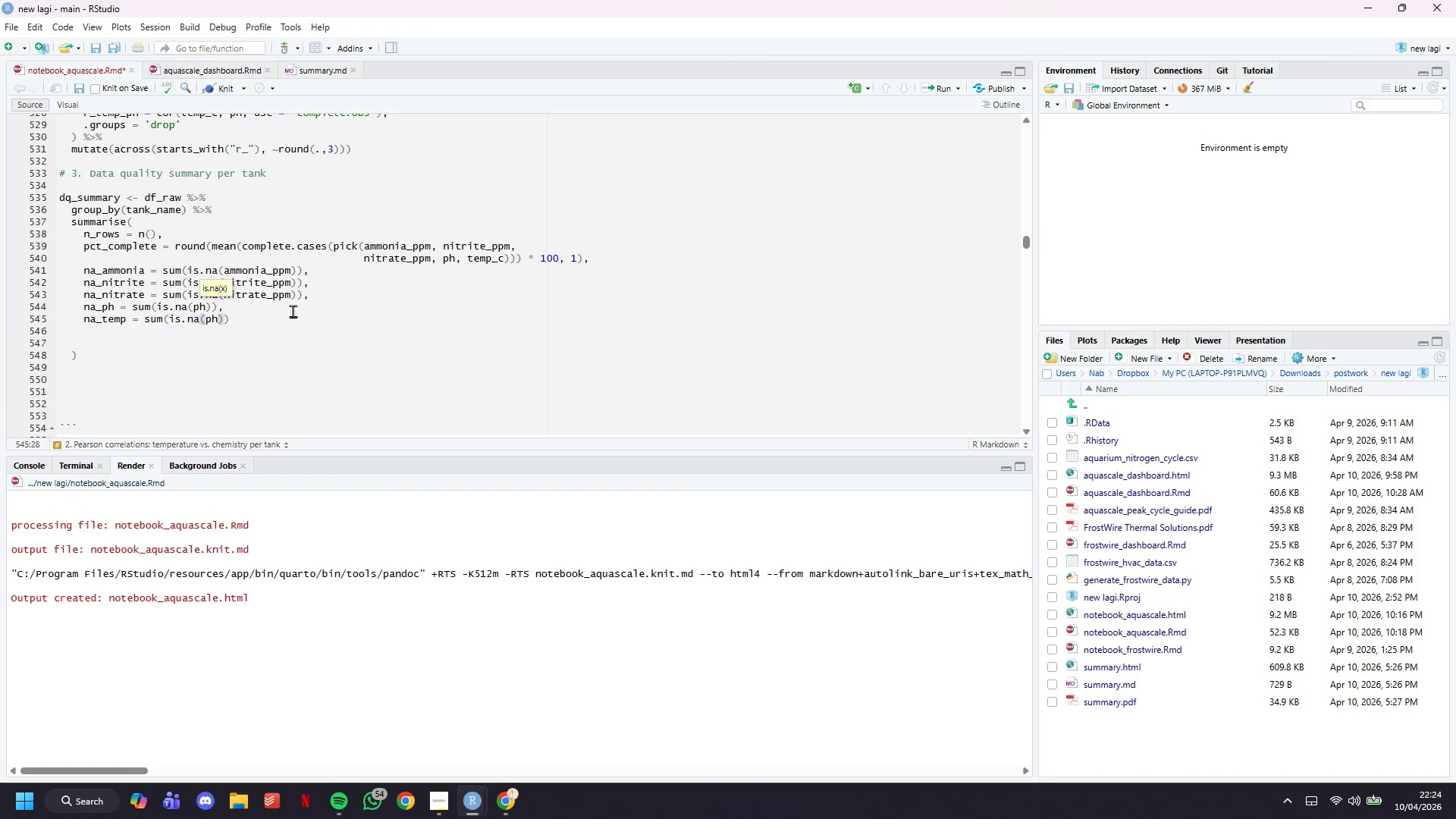 
key(ArrowRight)
 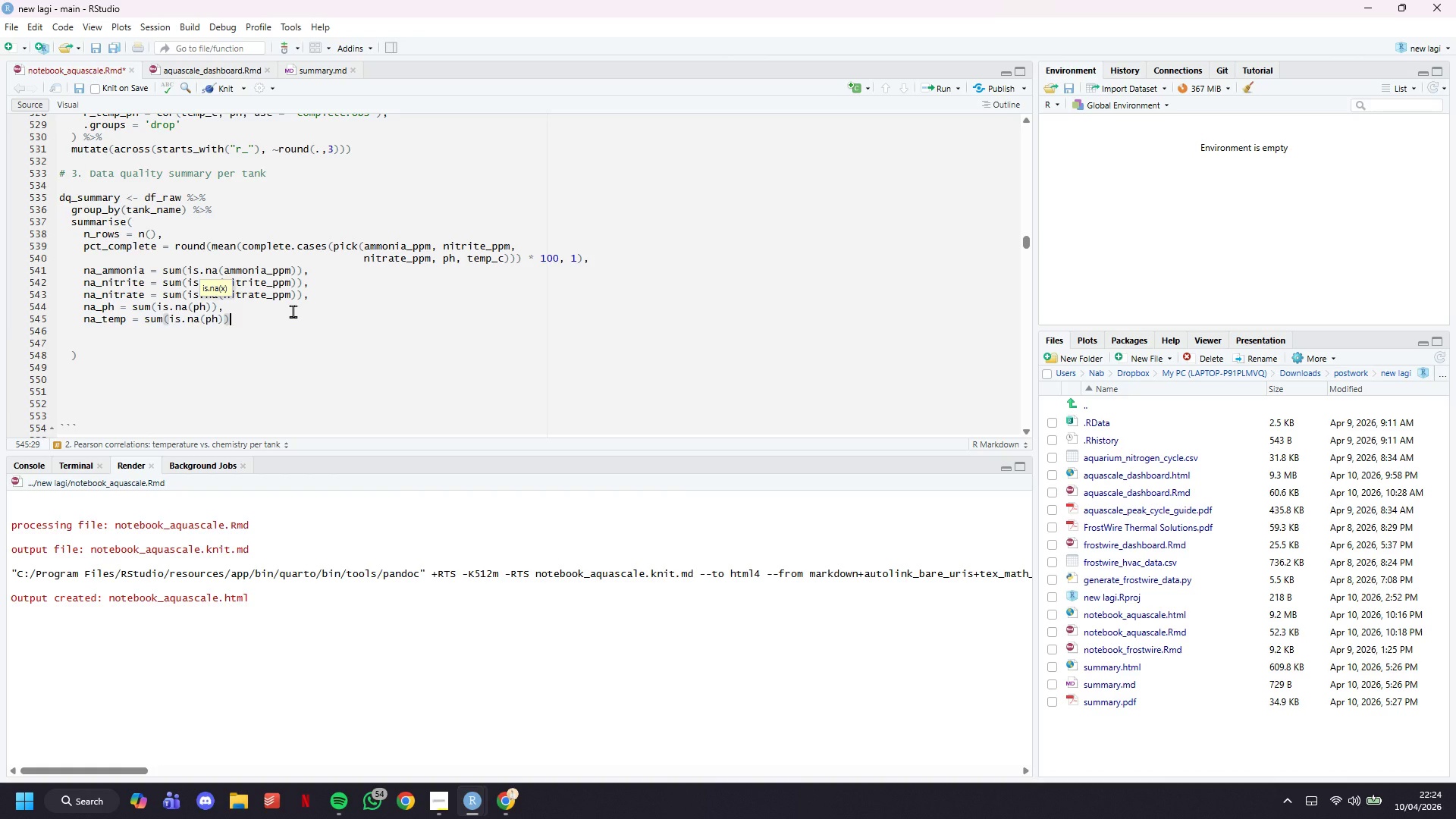 
key(Comma)
 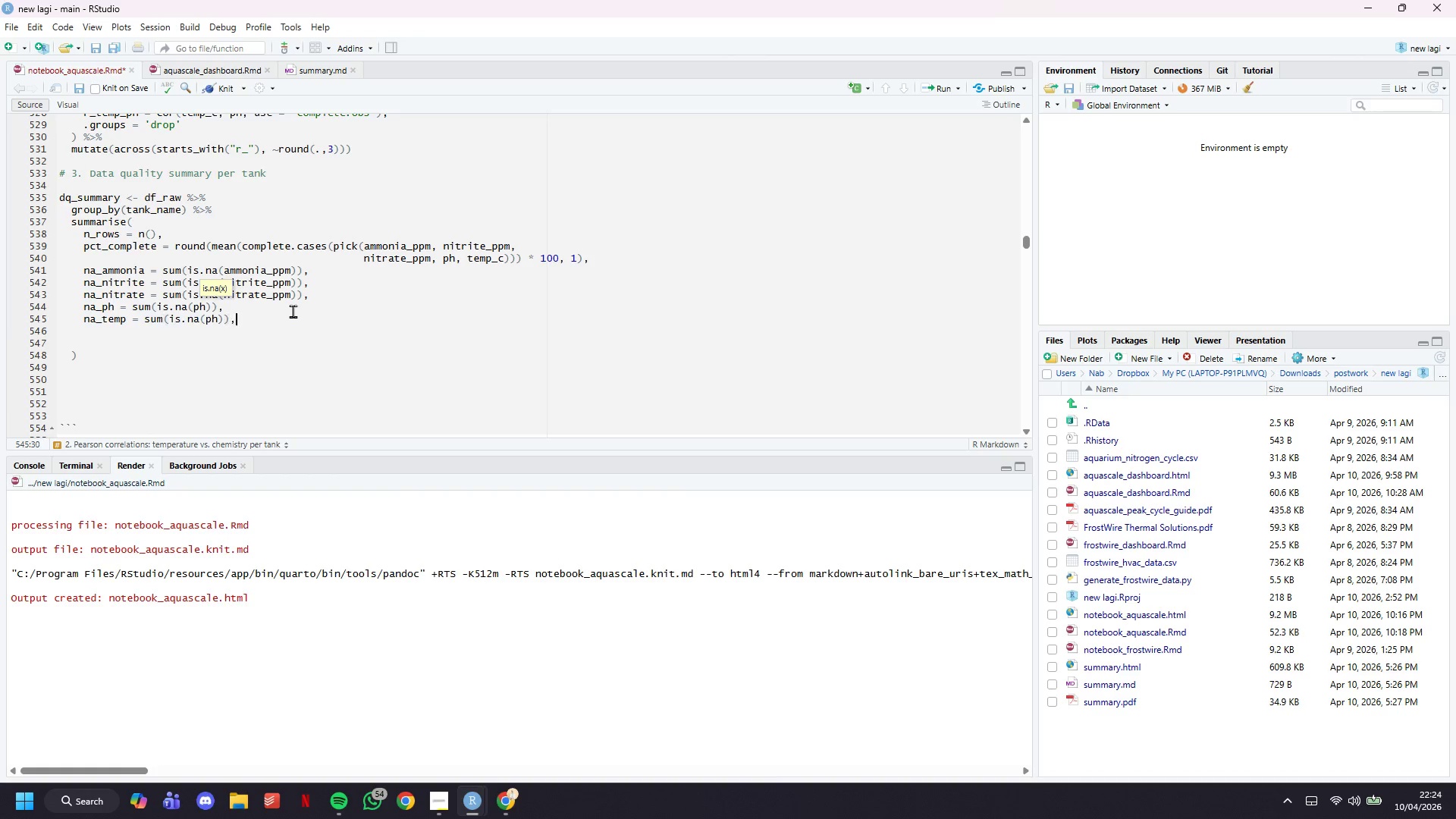 
key(Enter)
 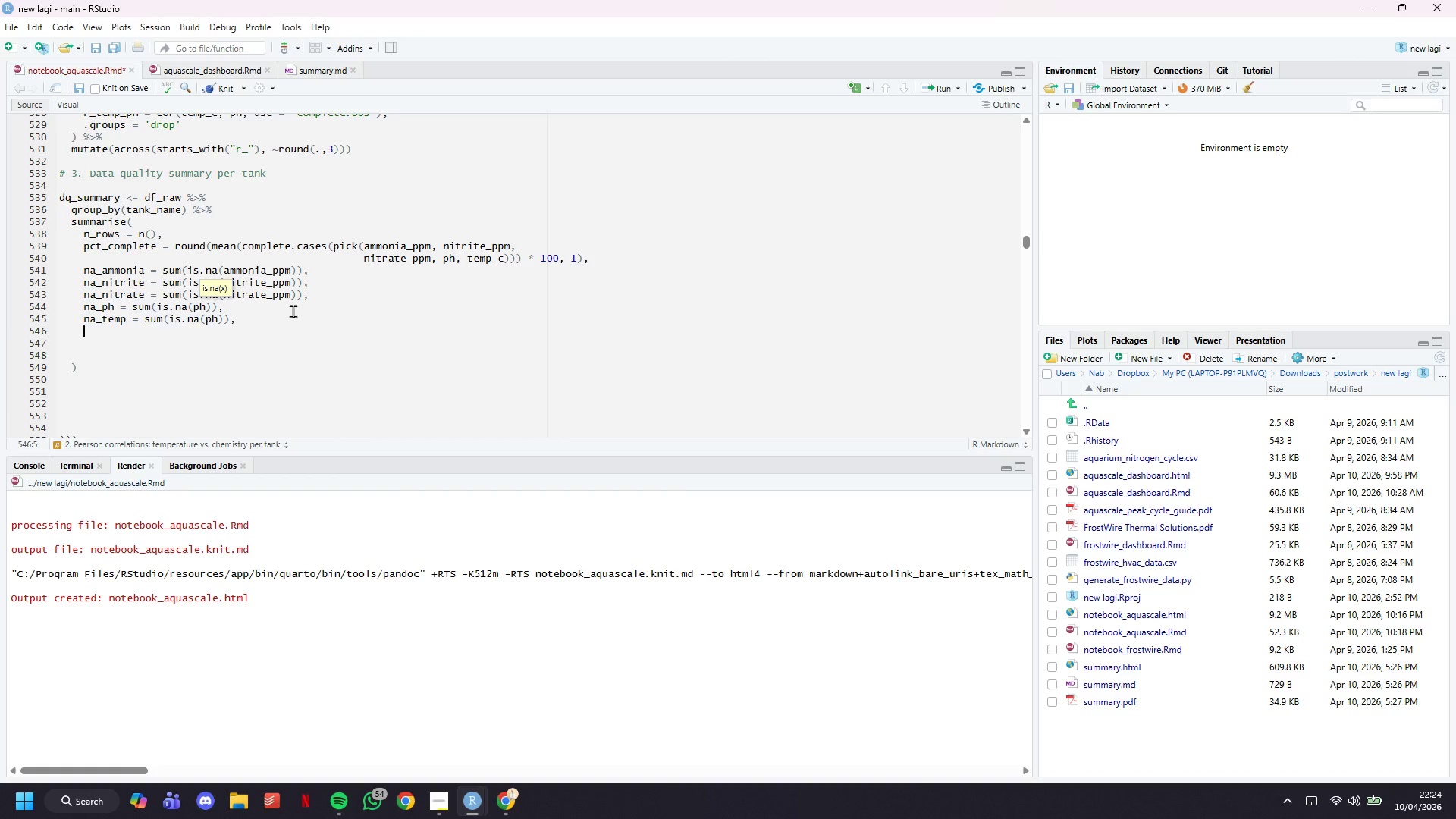 
type(amm_min = round(min(ammonia_ppm, na.rm = TRUE)
 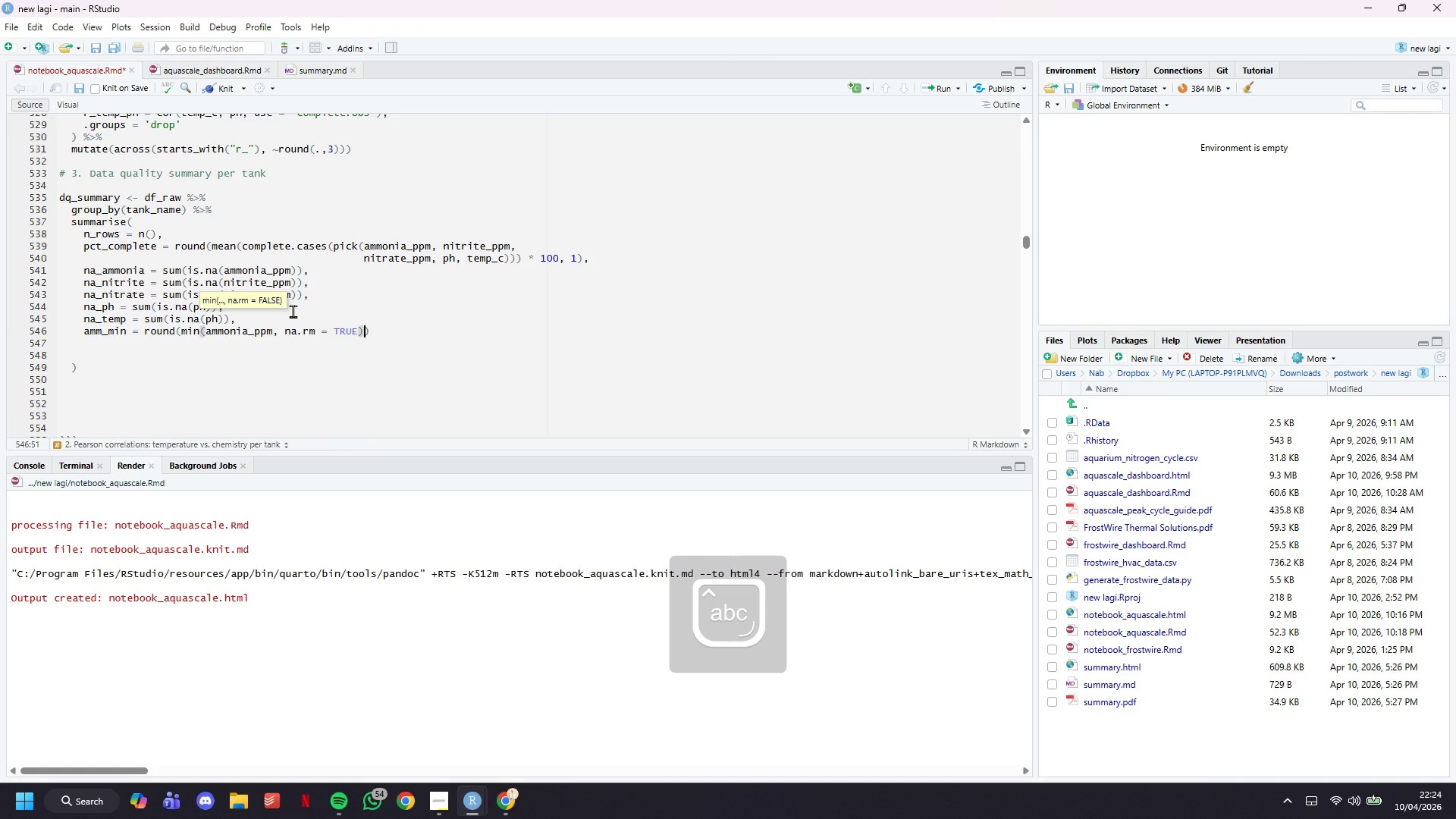 
 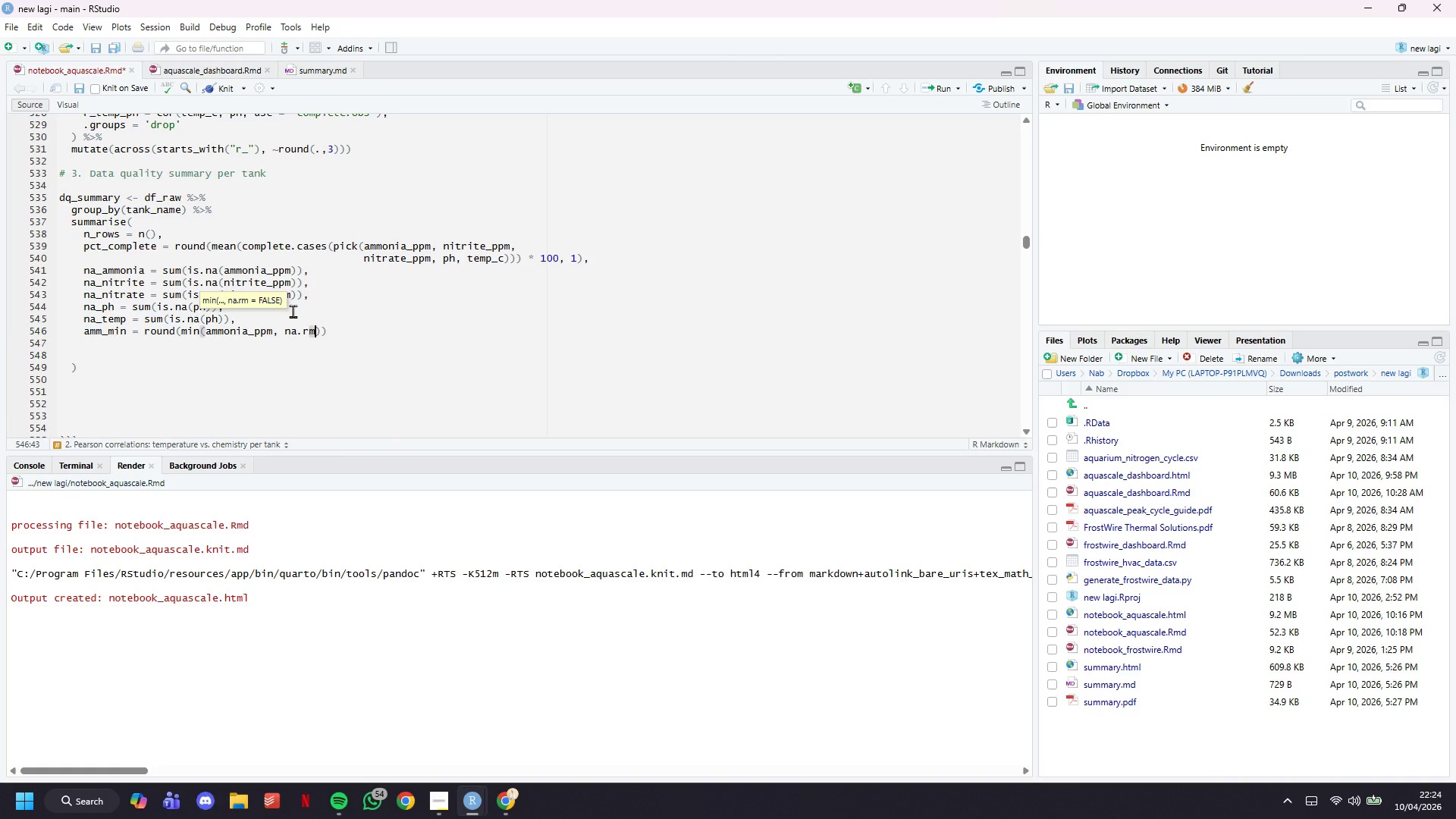 
key(ArrowRight)
 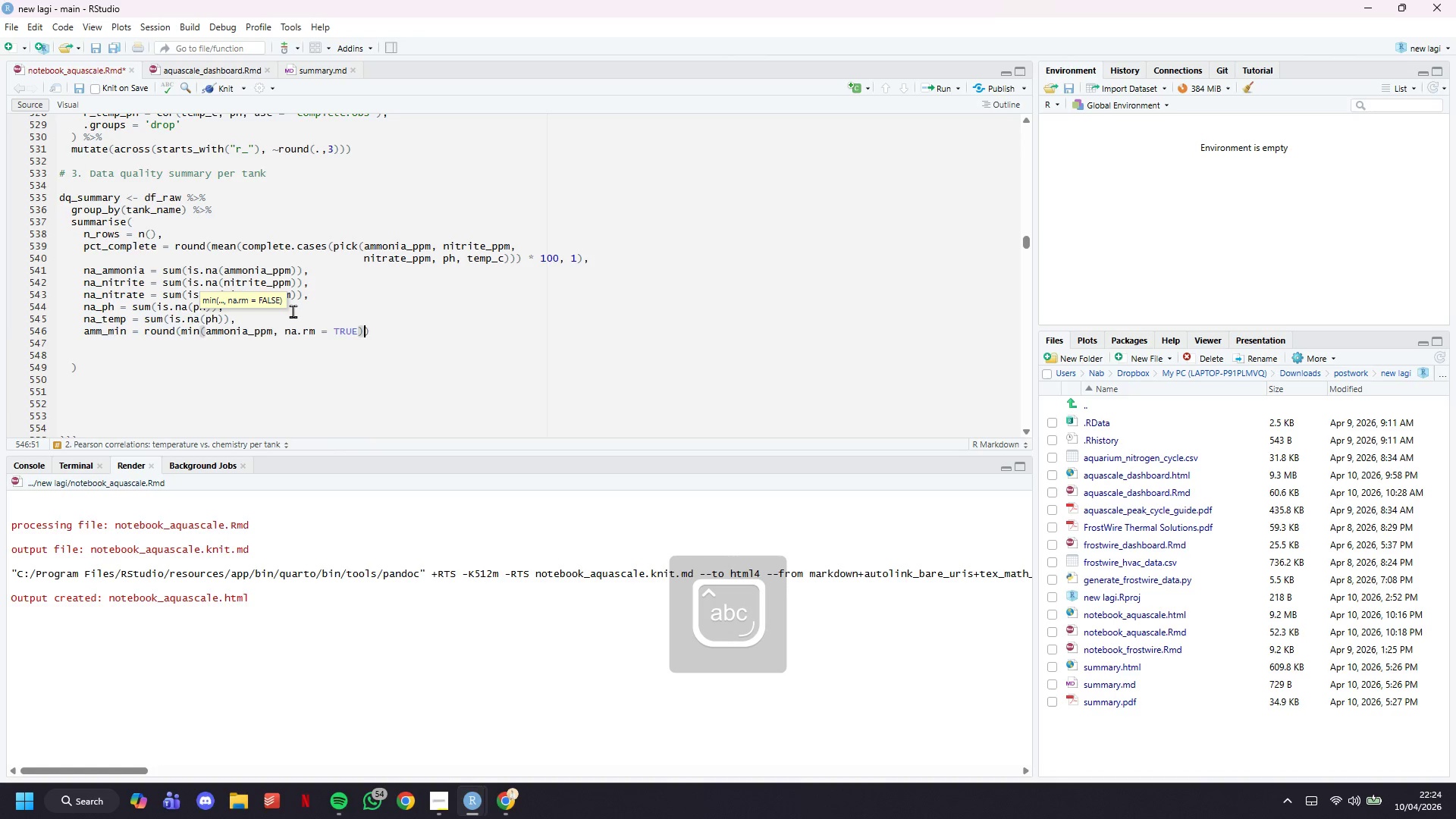 
key(Comma)
 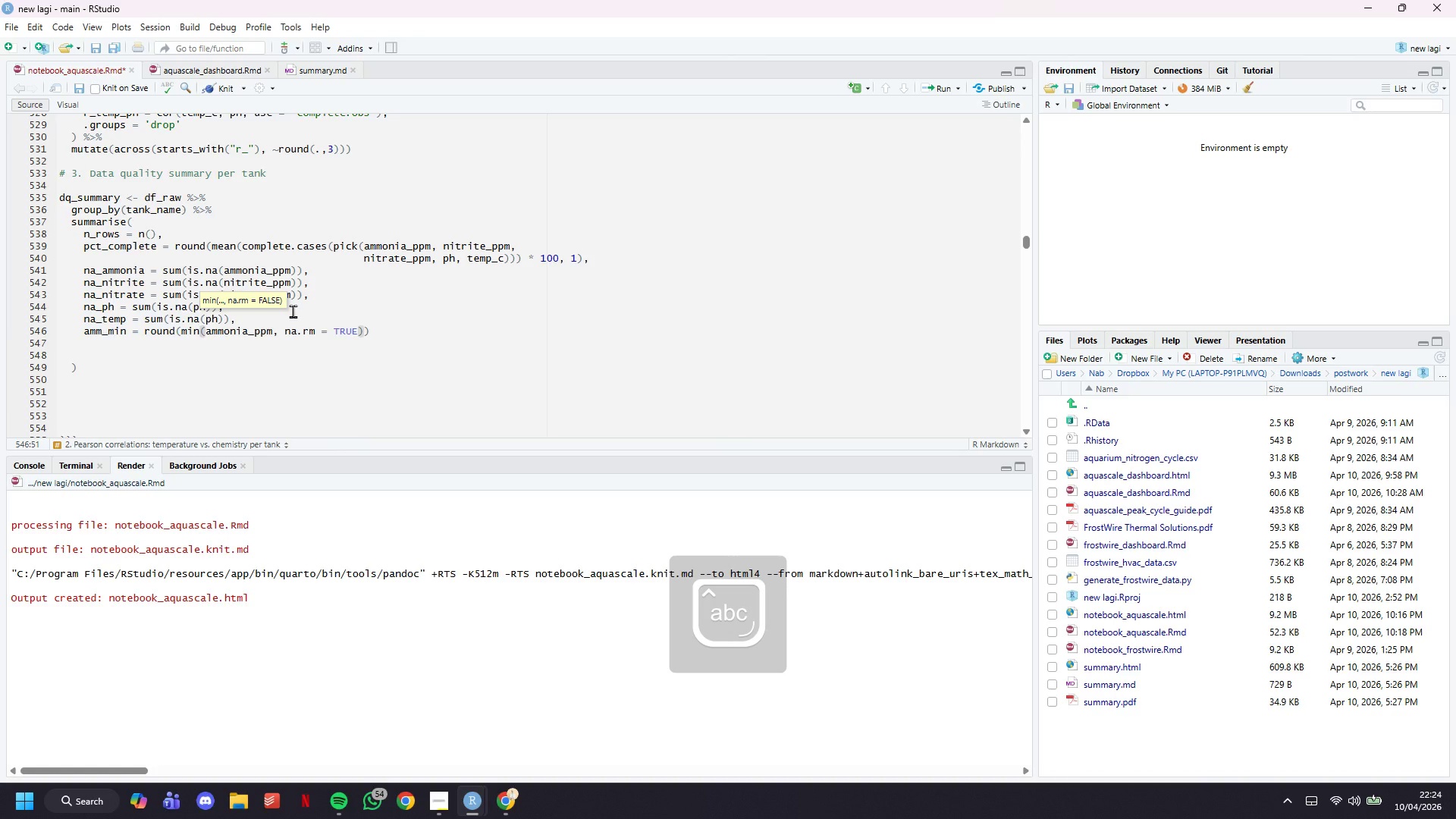 
key(Space)
 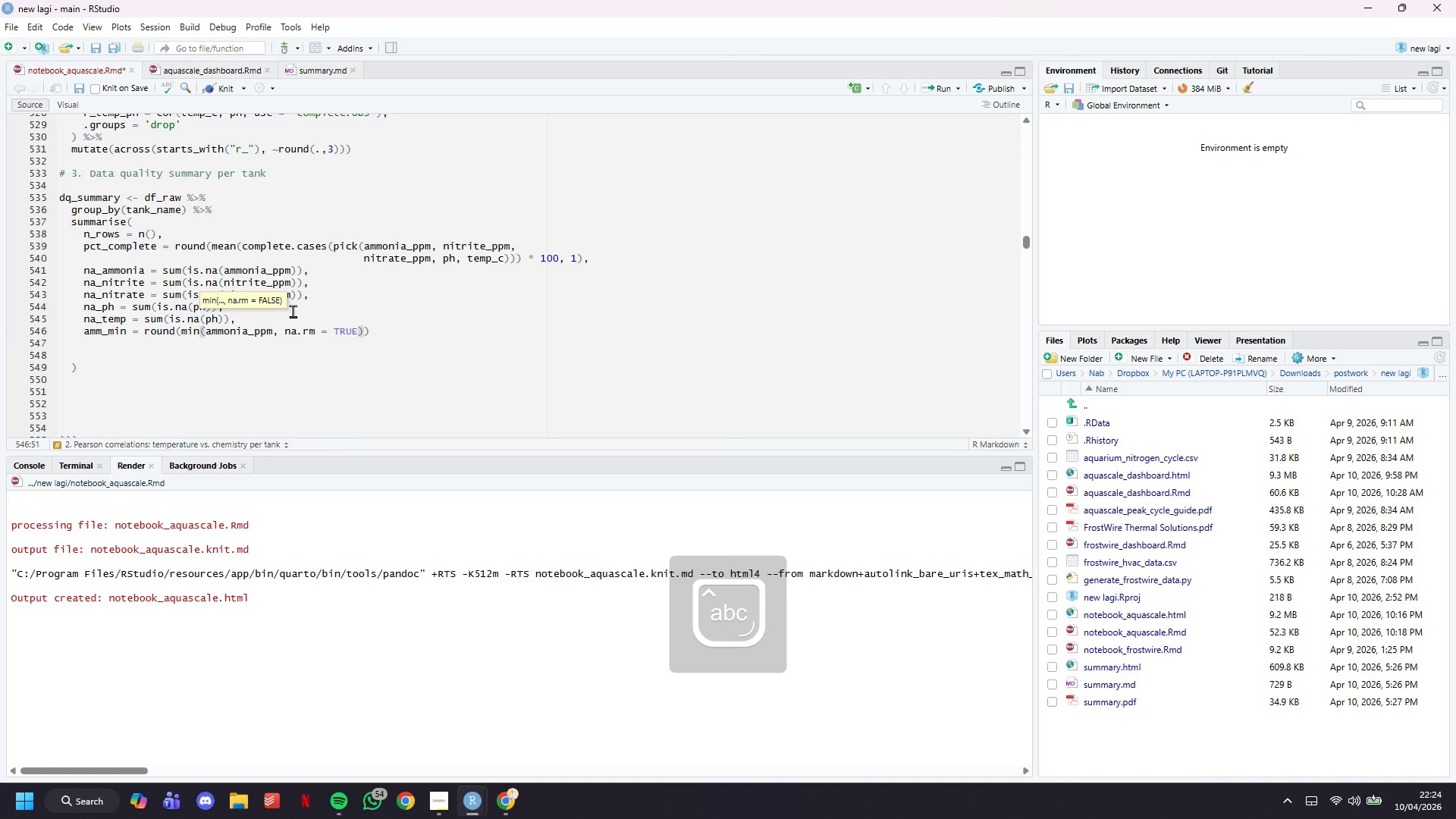 
key(3)
 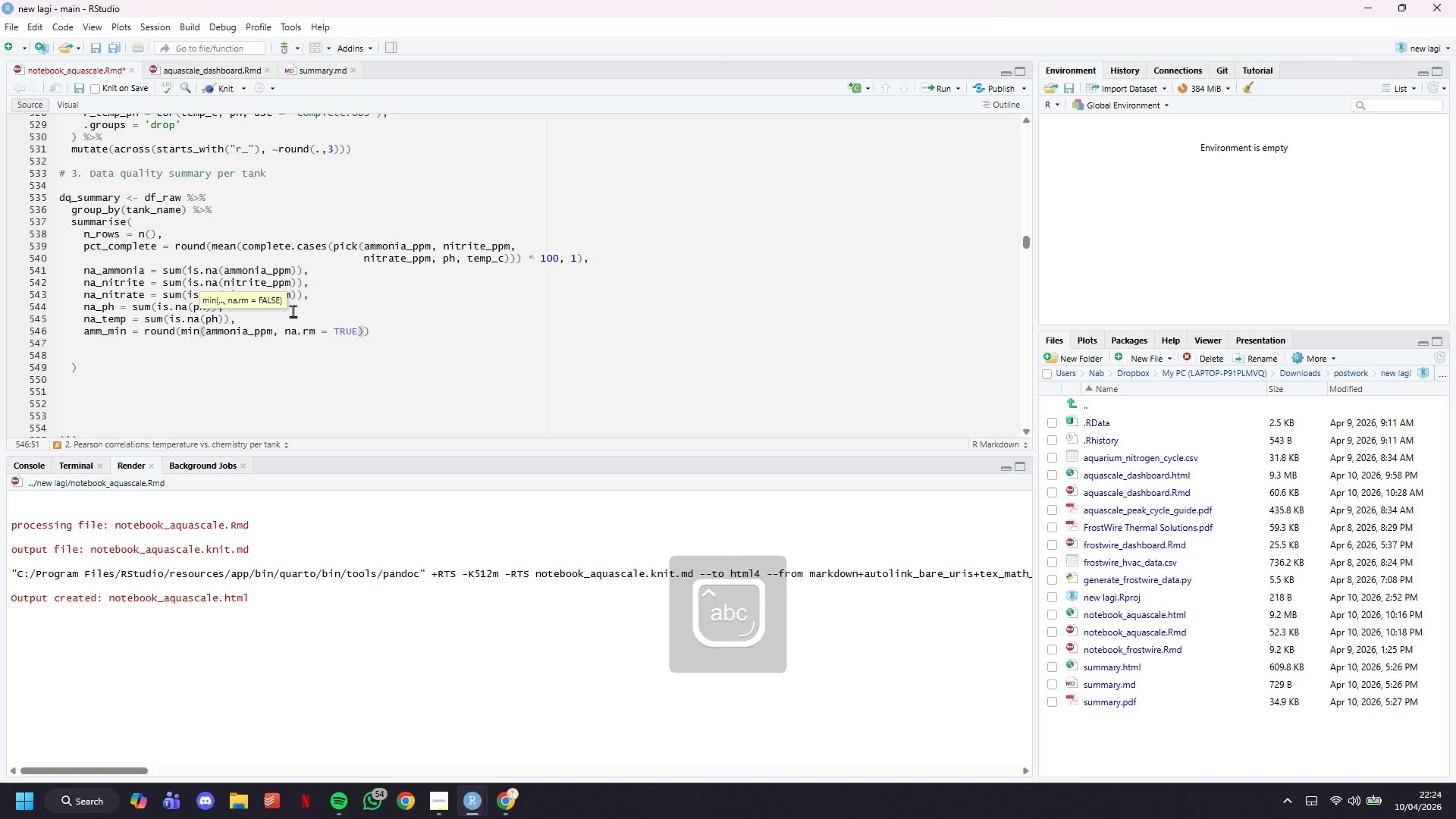 
key(ArrowRight)
 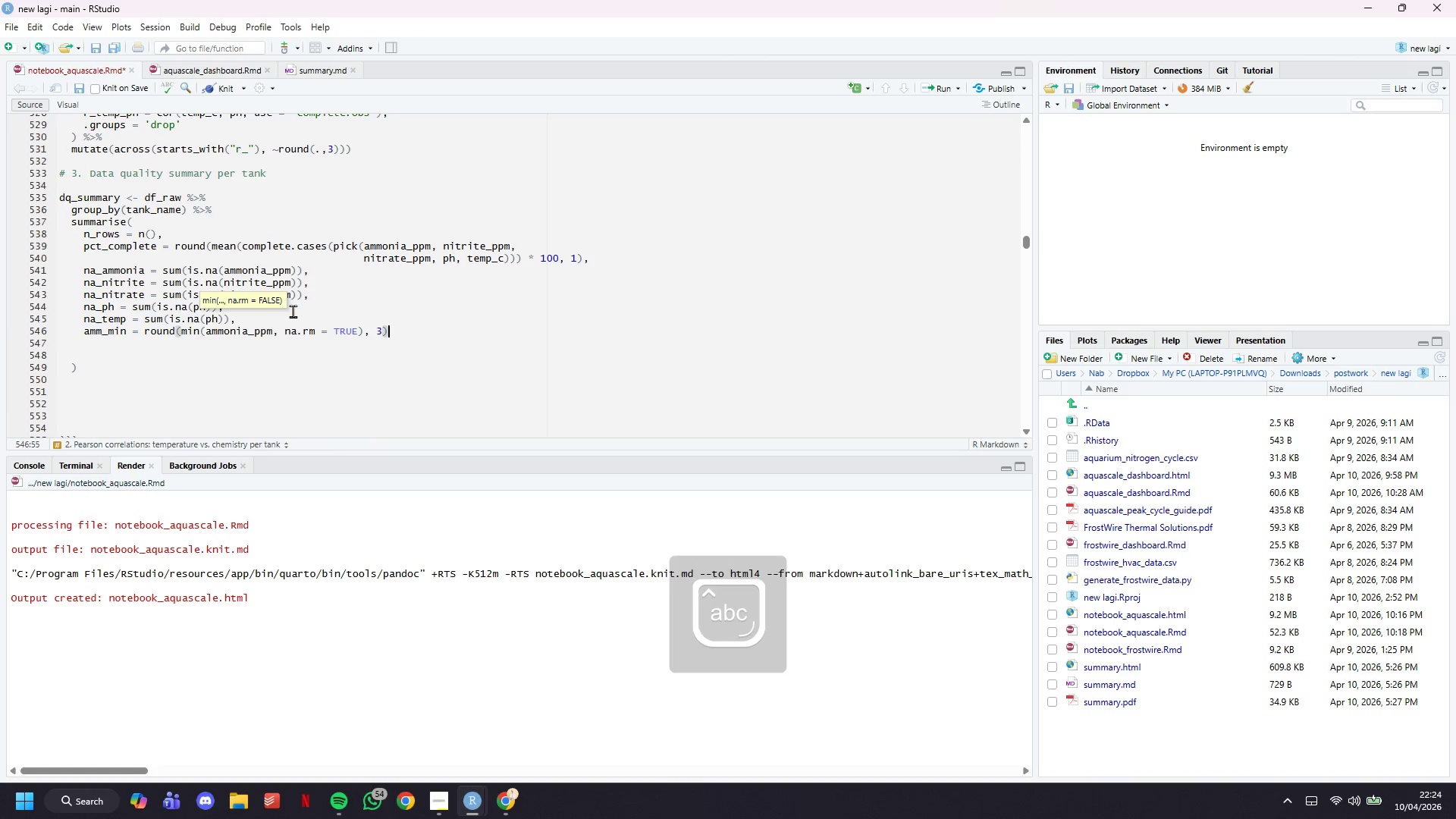 
key(Comma)
 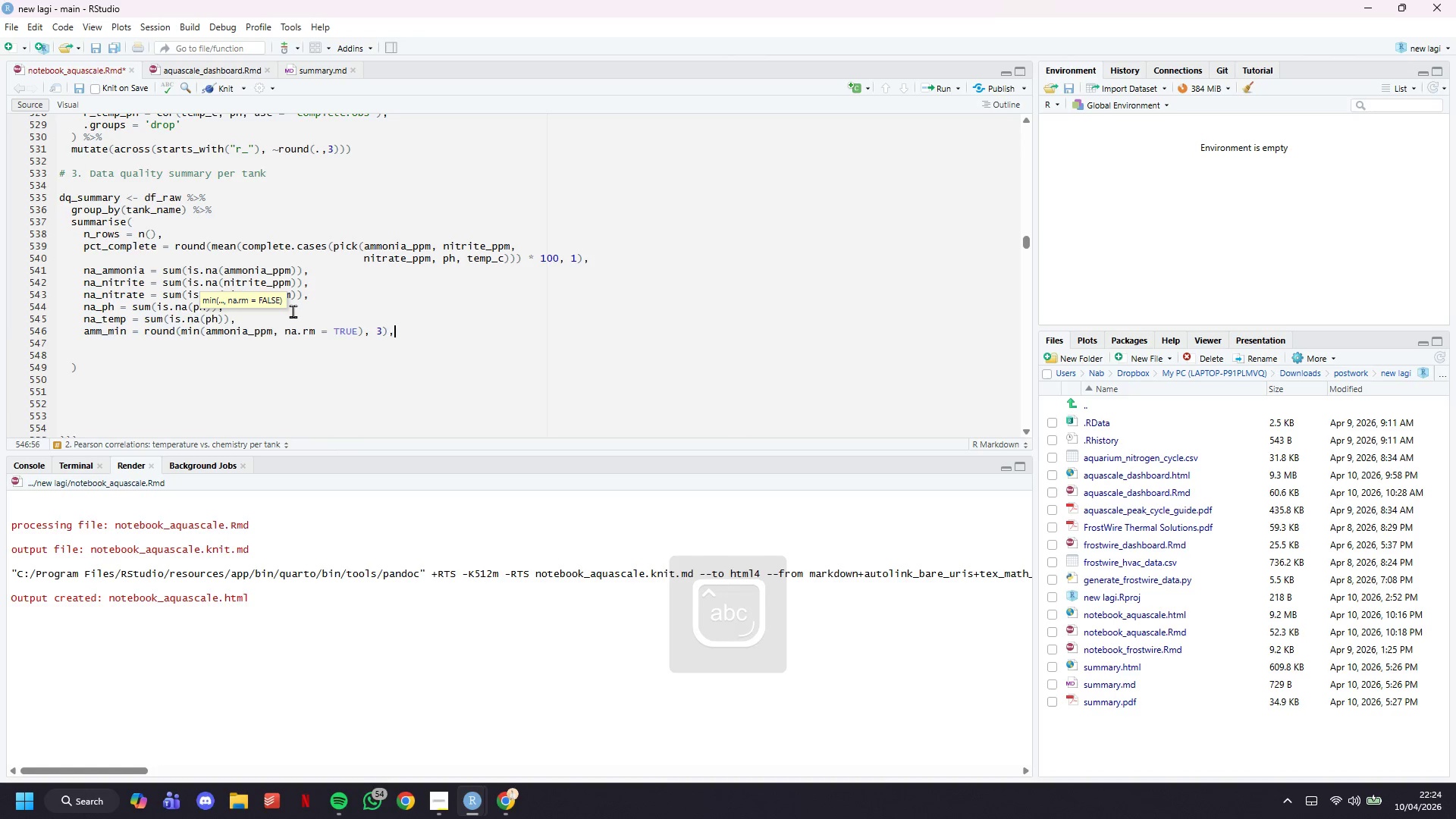 
key(Enter)
 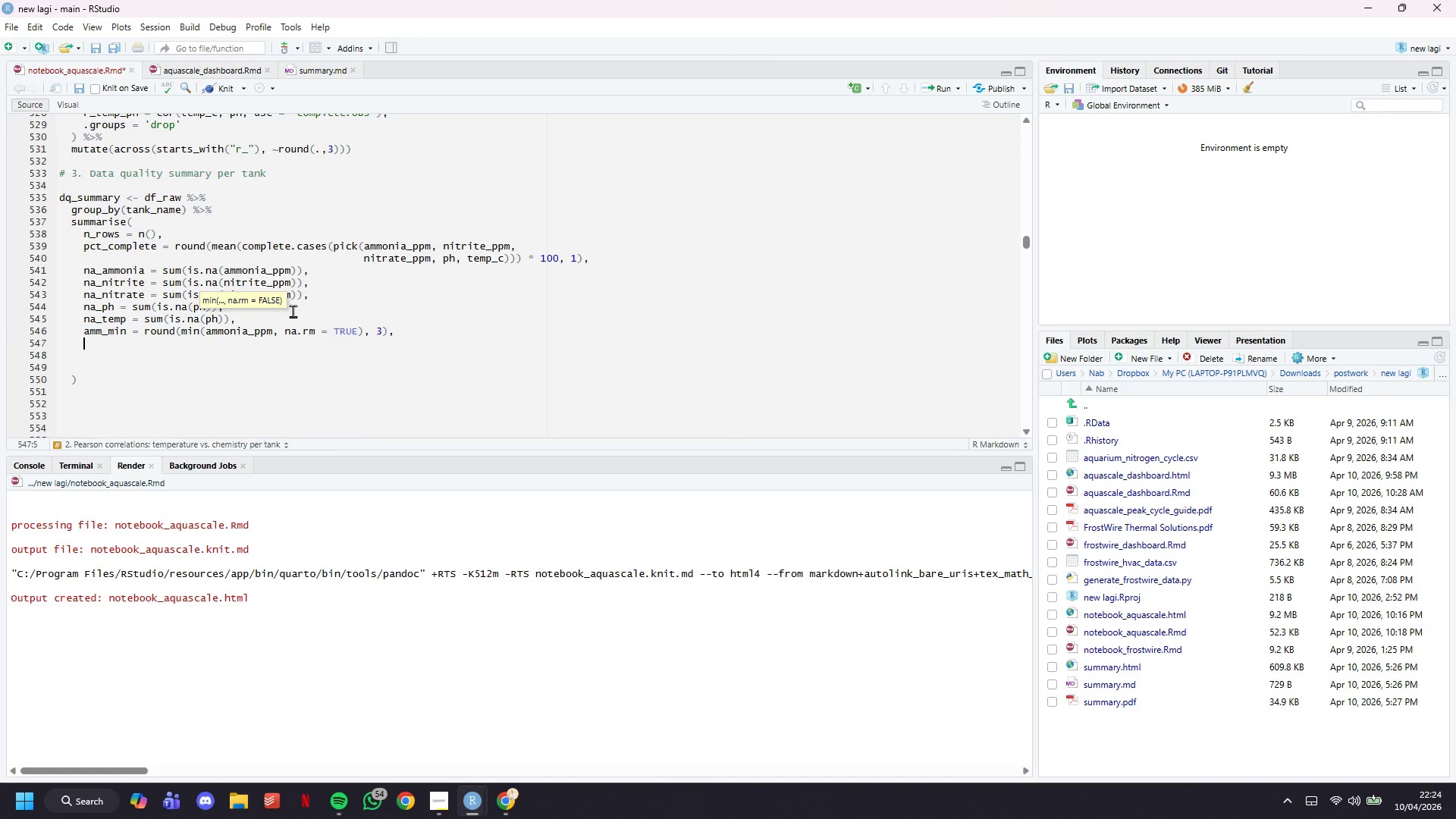 
type(amm_max = round(max(ammonia_ppm, na. )
key(Backspace)
type(rm = TRYUE)
key(Backspace)
key(Backspace)
key(Backspace)
type(UE)
 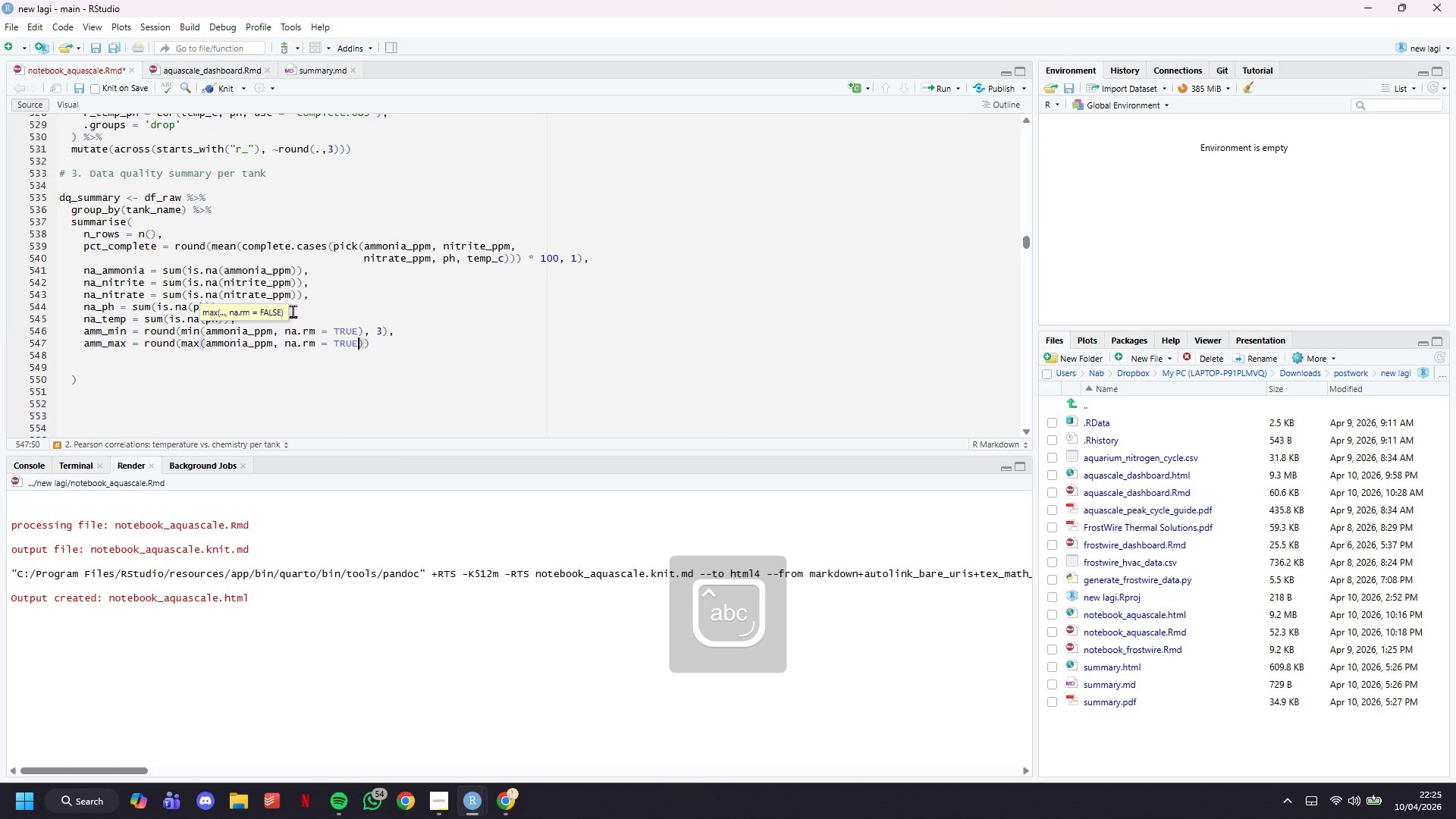 
key(ArrowRight)
 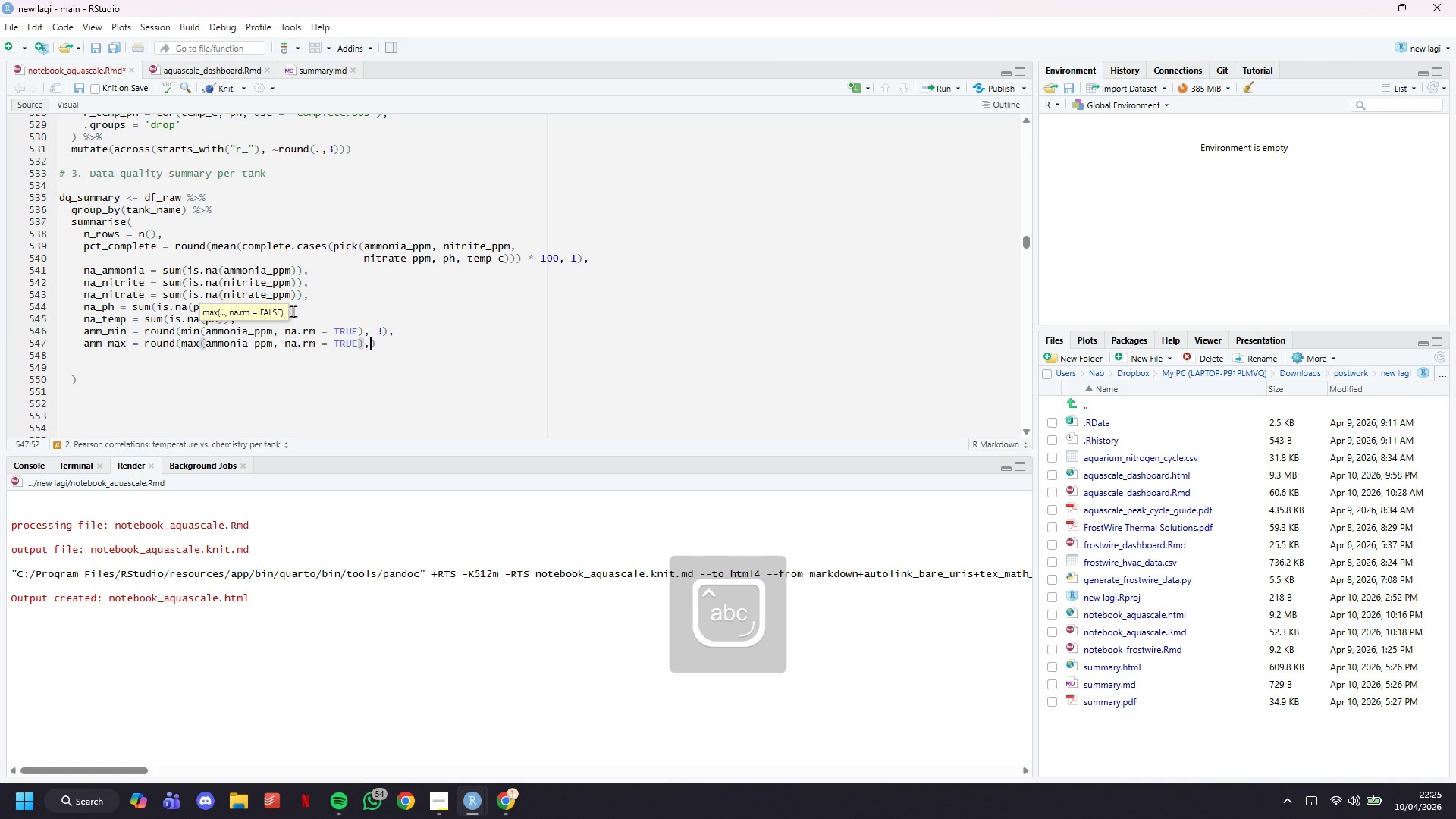 
key(Comma)
 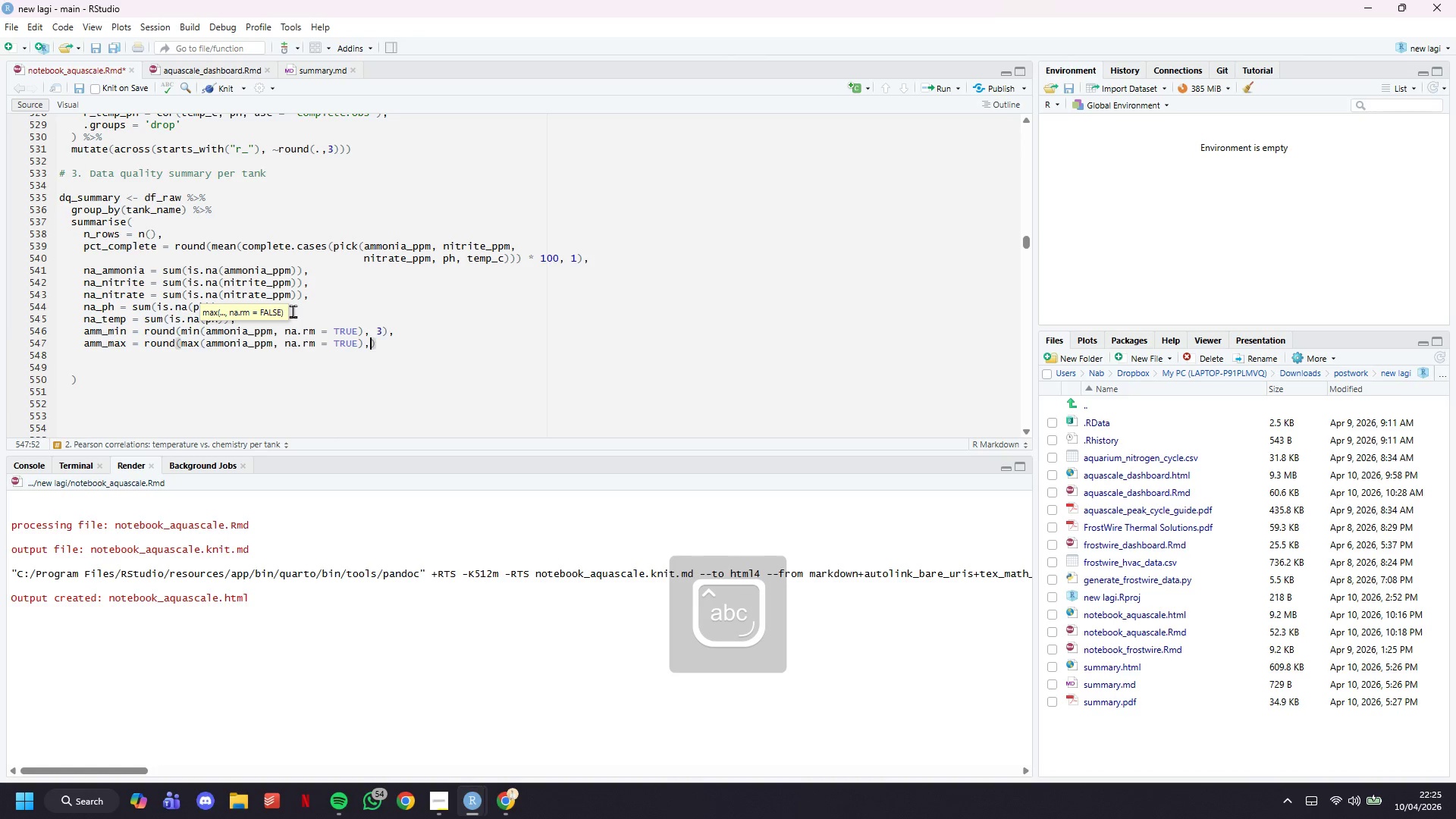 
key(Space)
 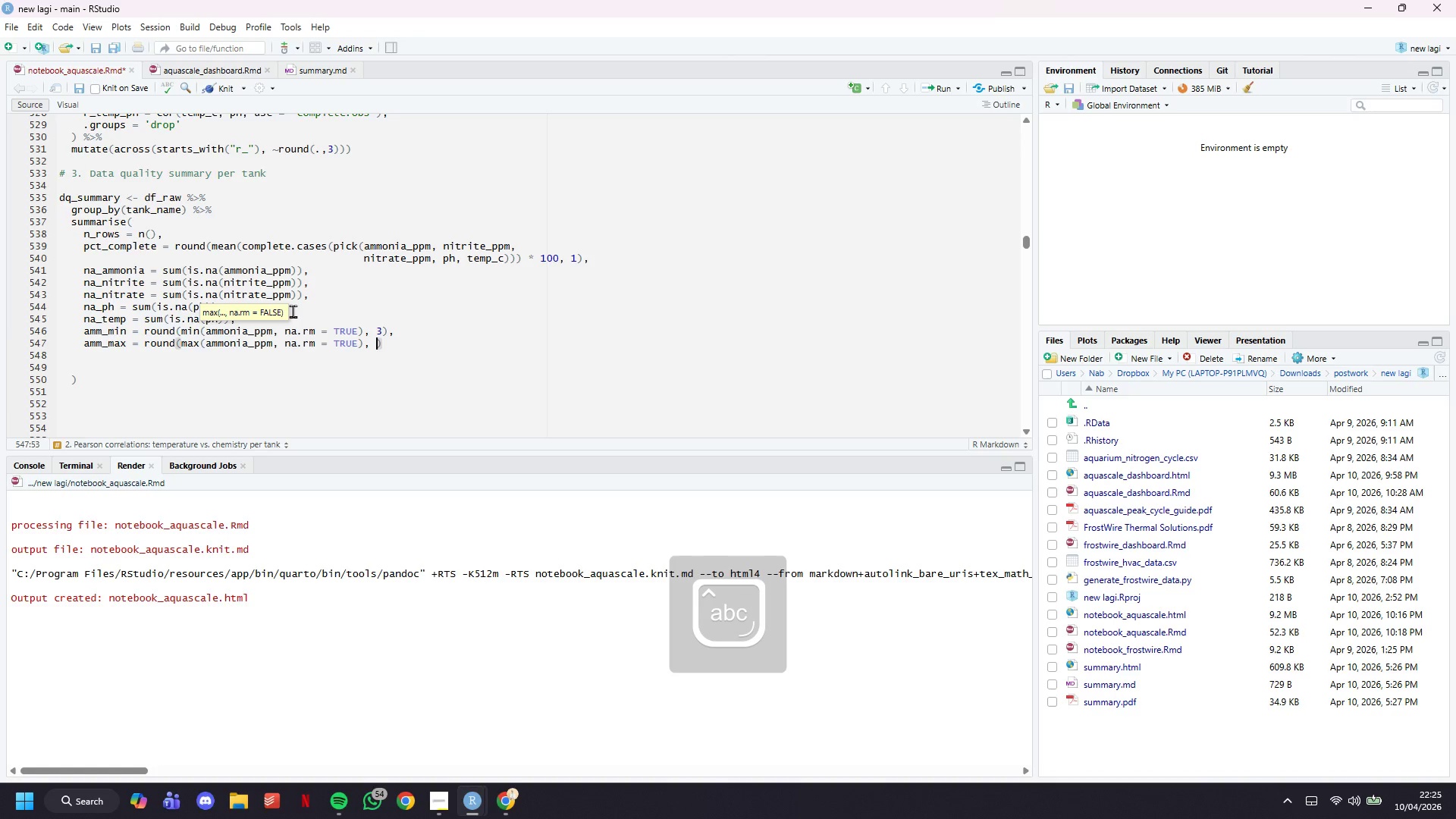 
key(3)
 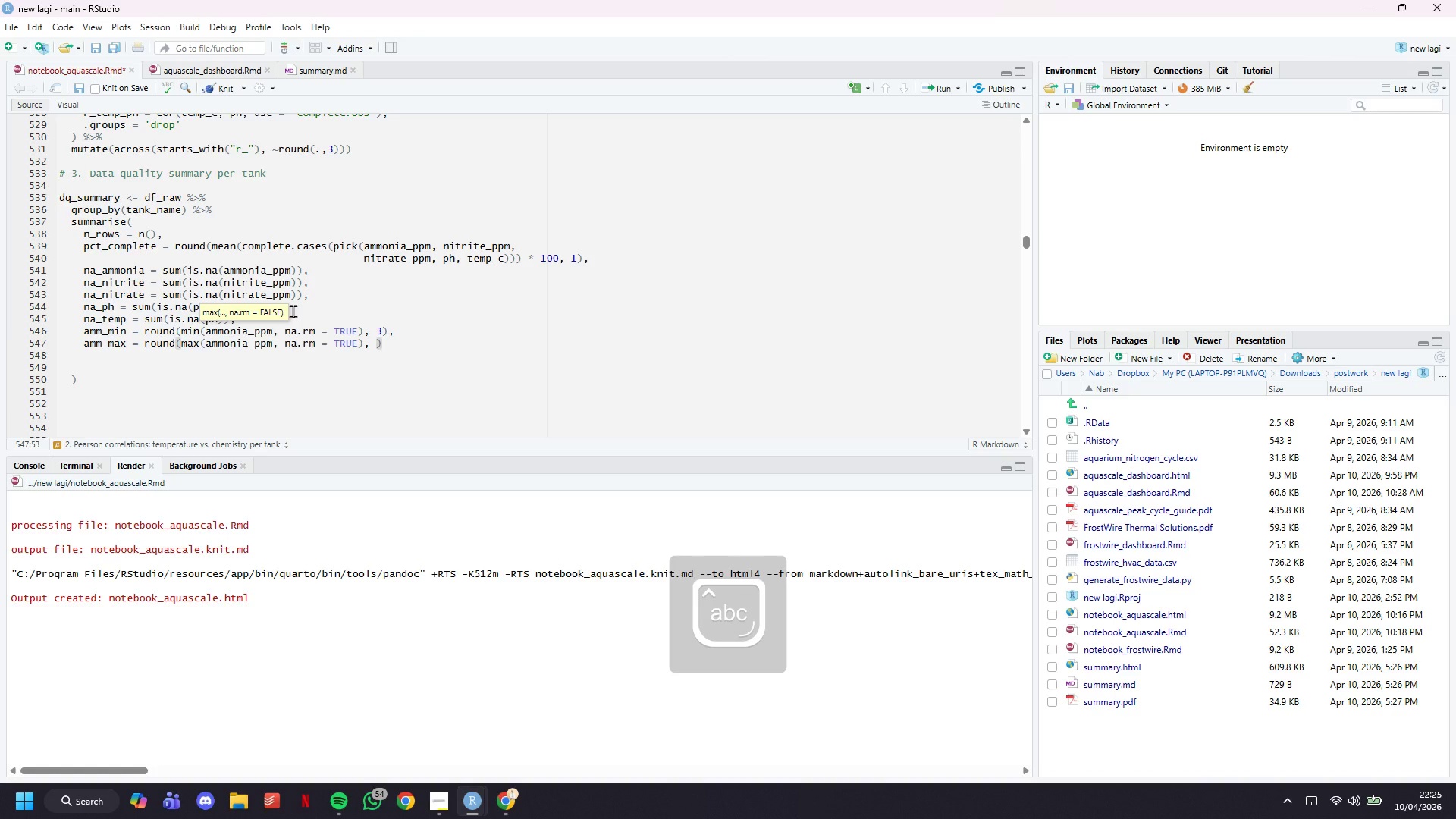 
key(ArrowRight)
 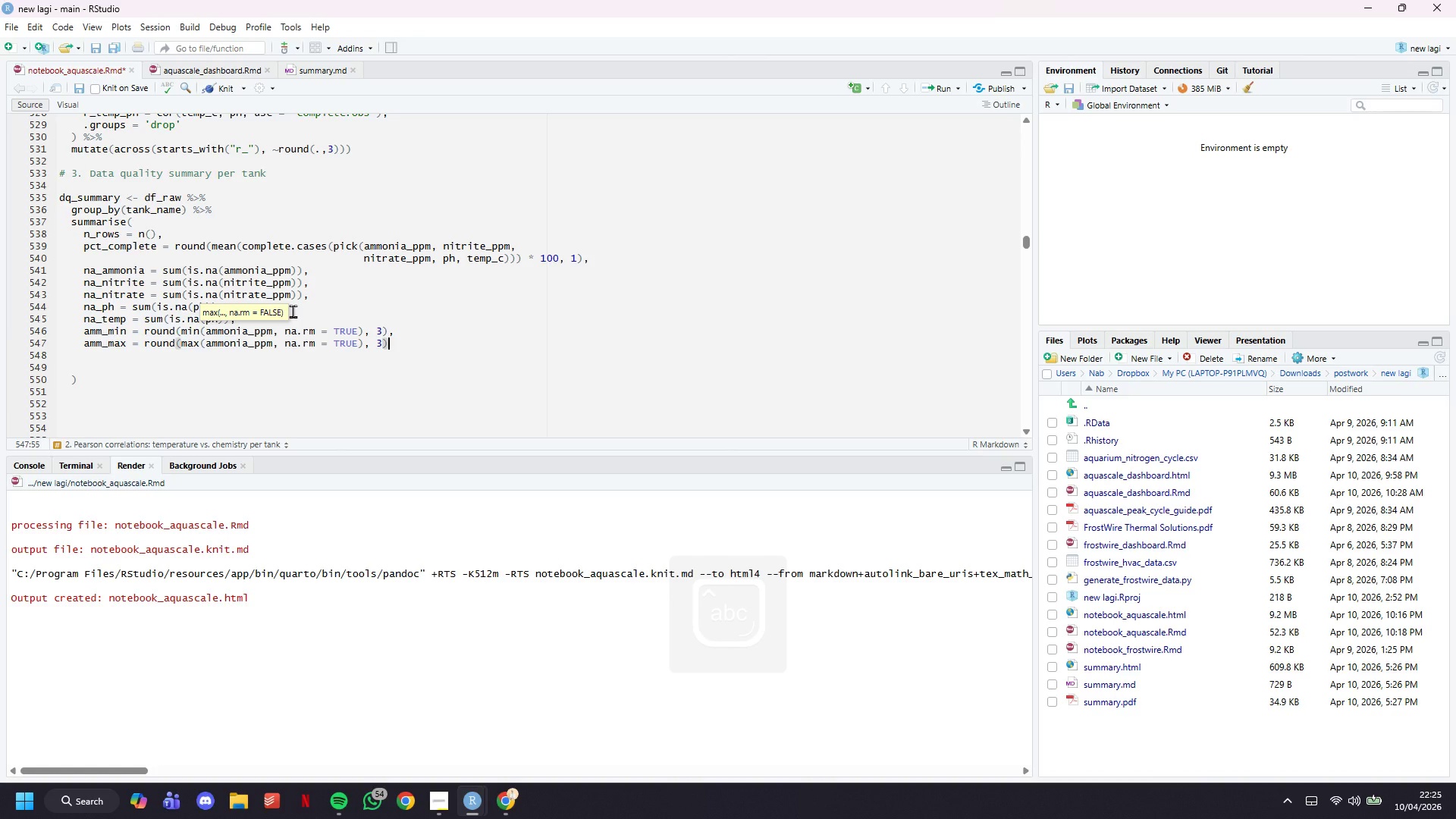 
key(Comma)
 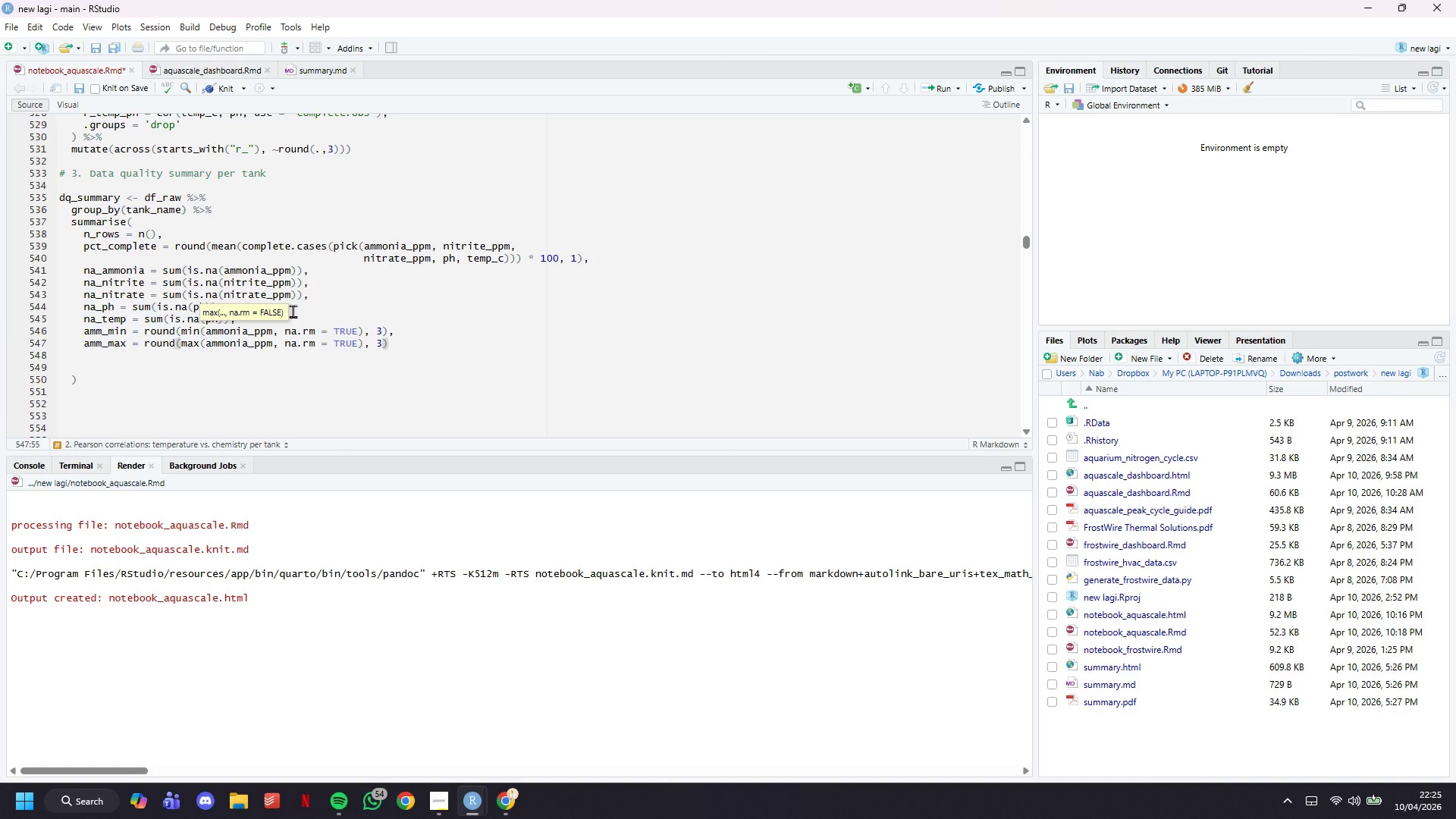 
key(Enter)
 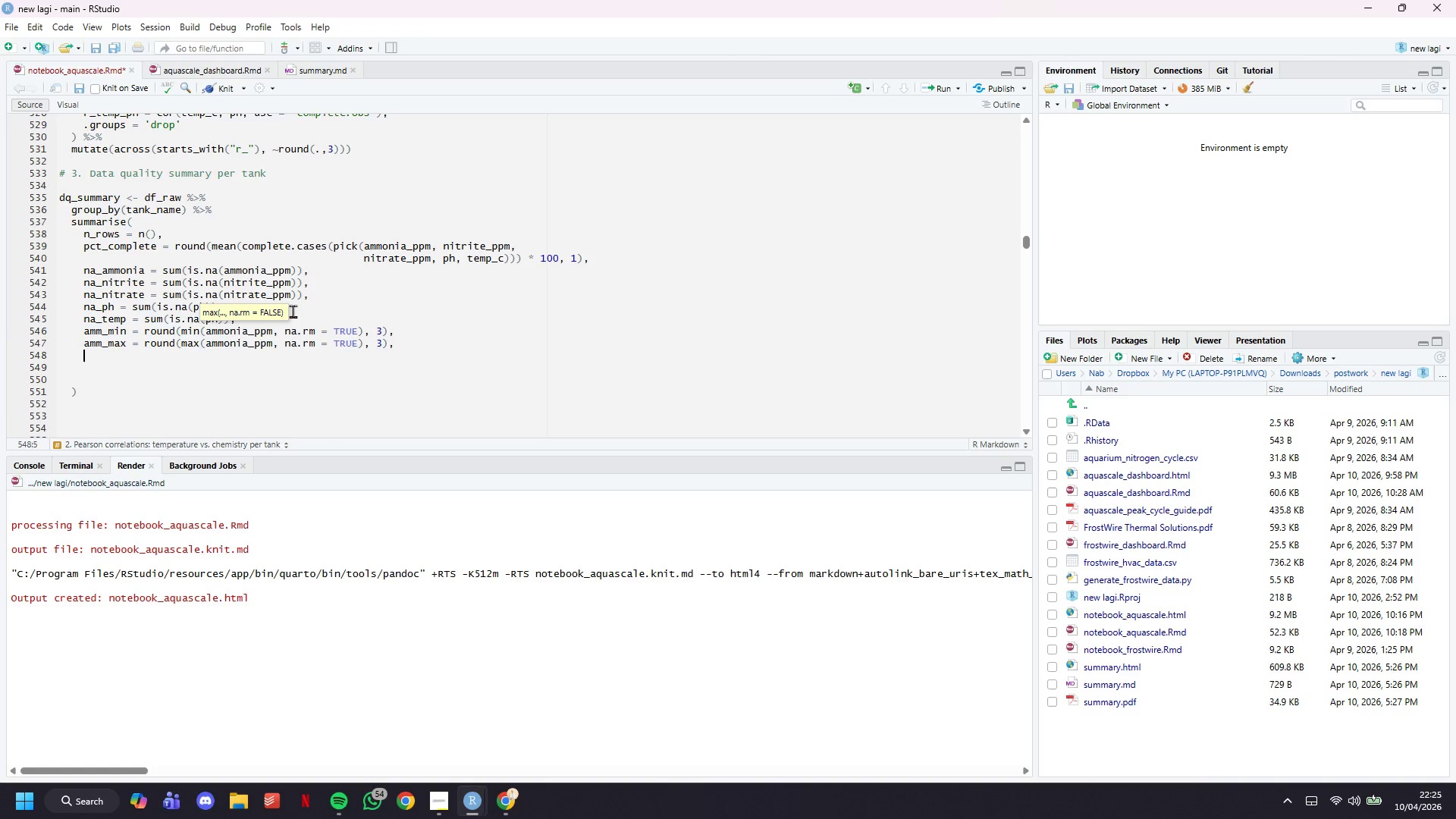 
type(nit_min = round(min(nitrite_ppm, na.rm = TRUE)
 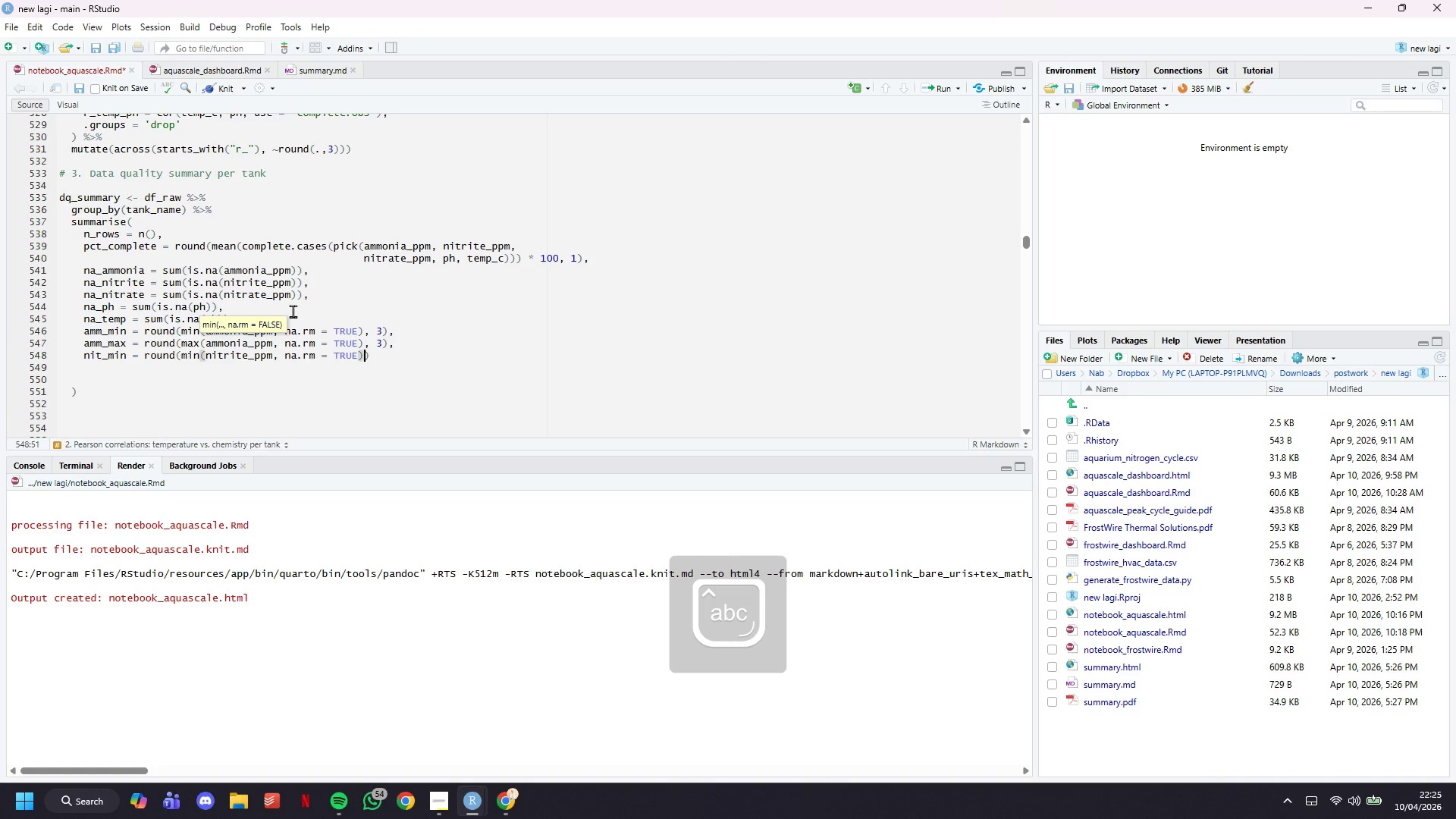 
key(ArrowRight)
 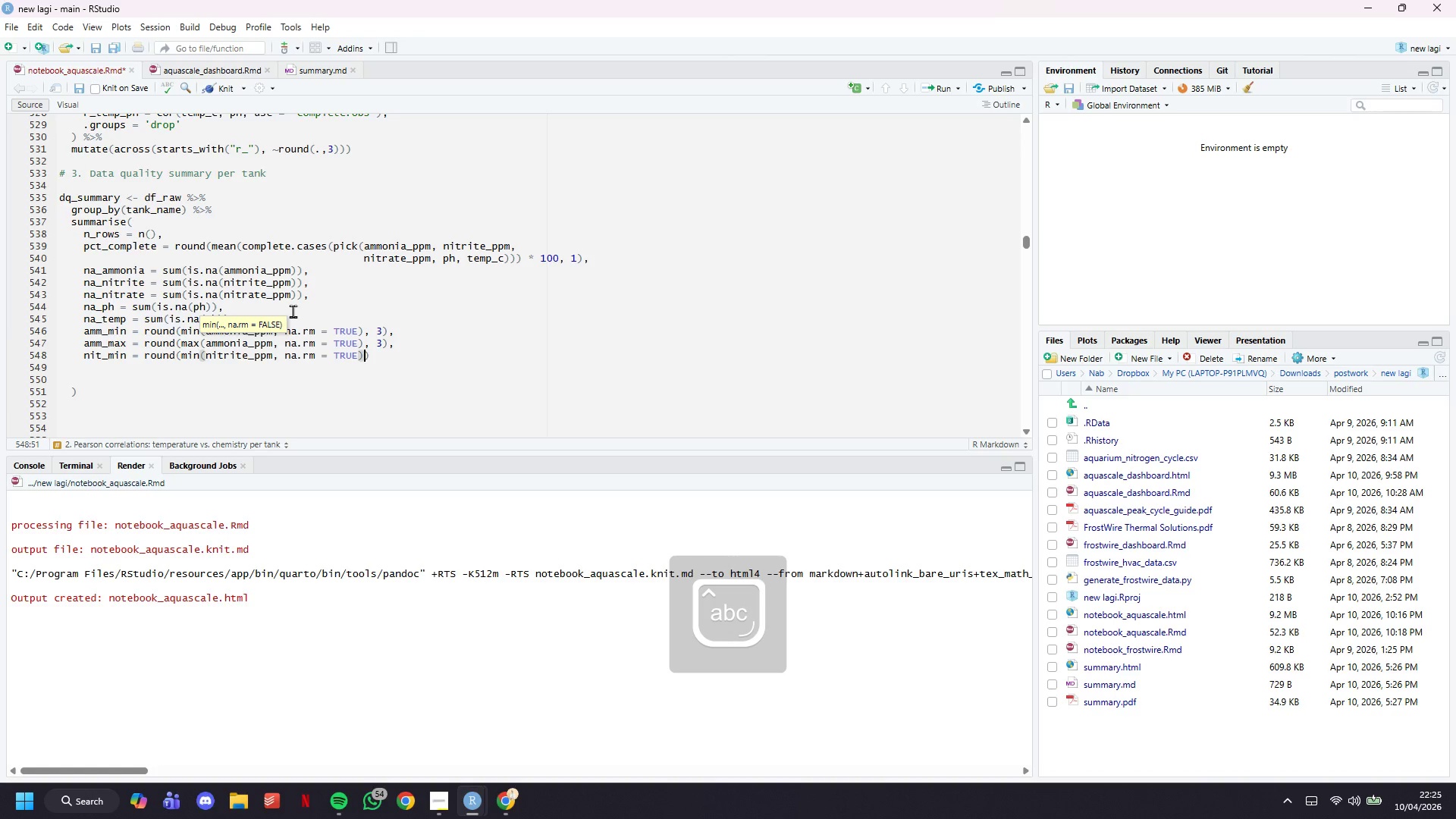 
key(Comma)
 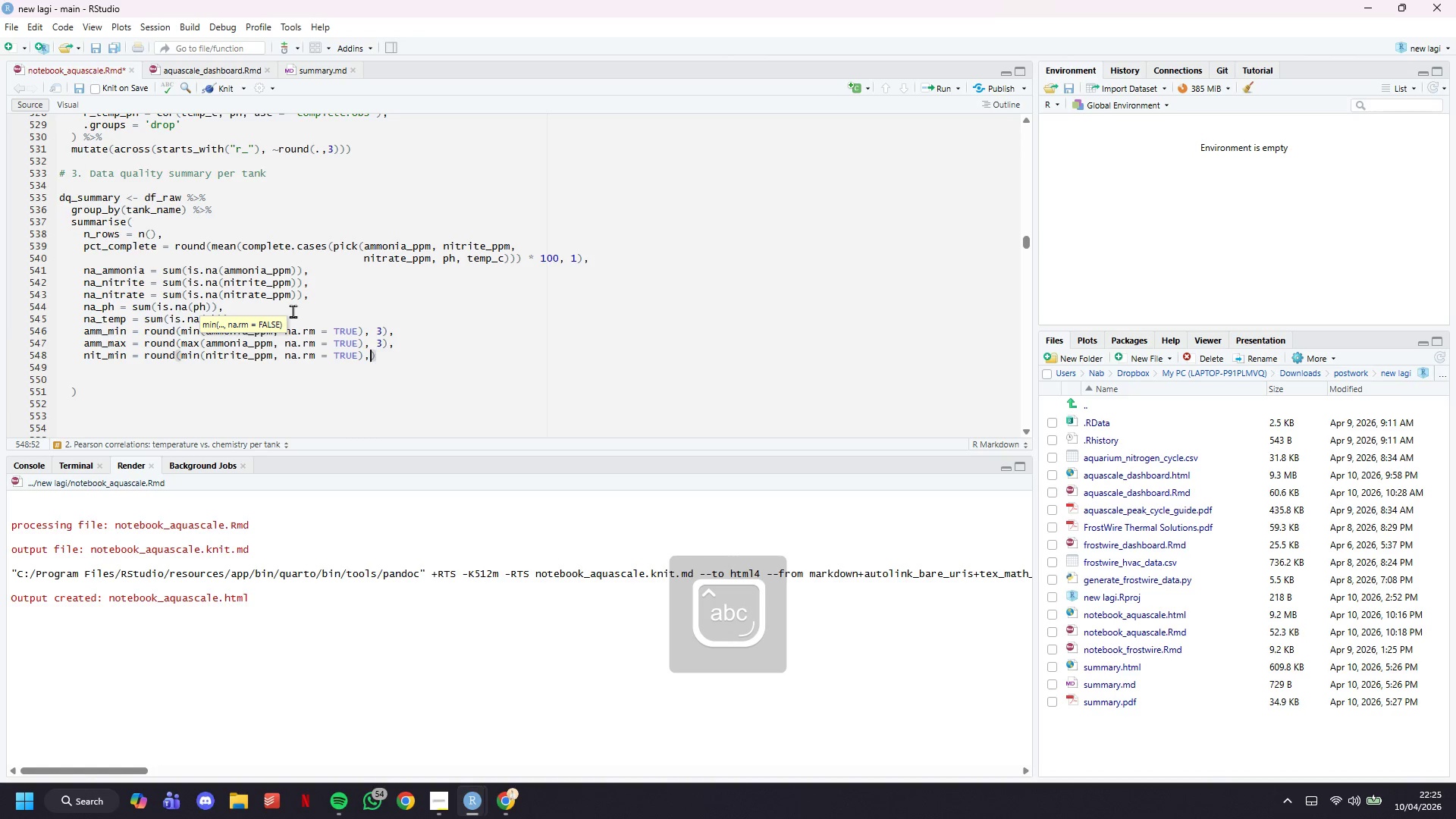 
key(Space)
 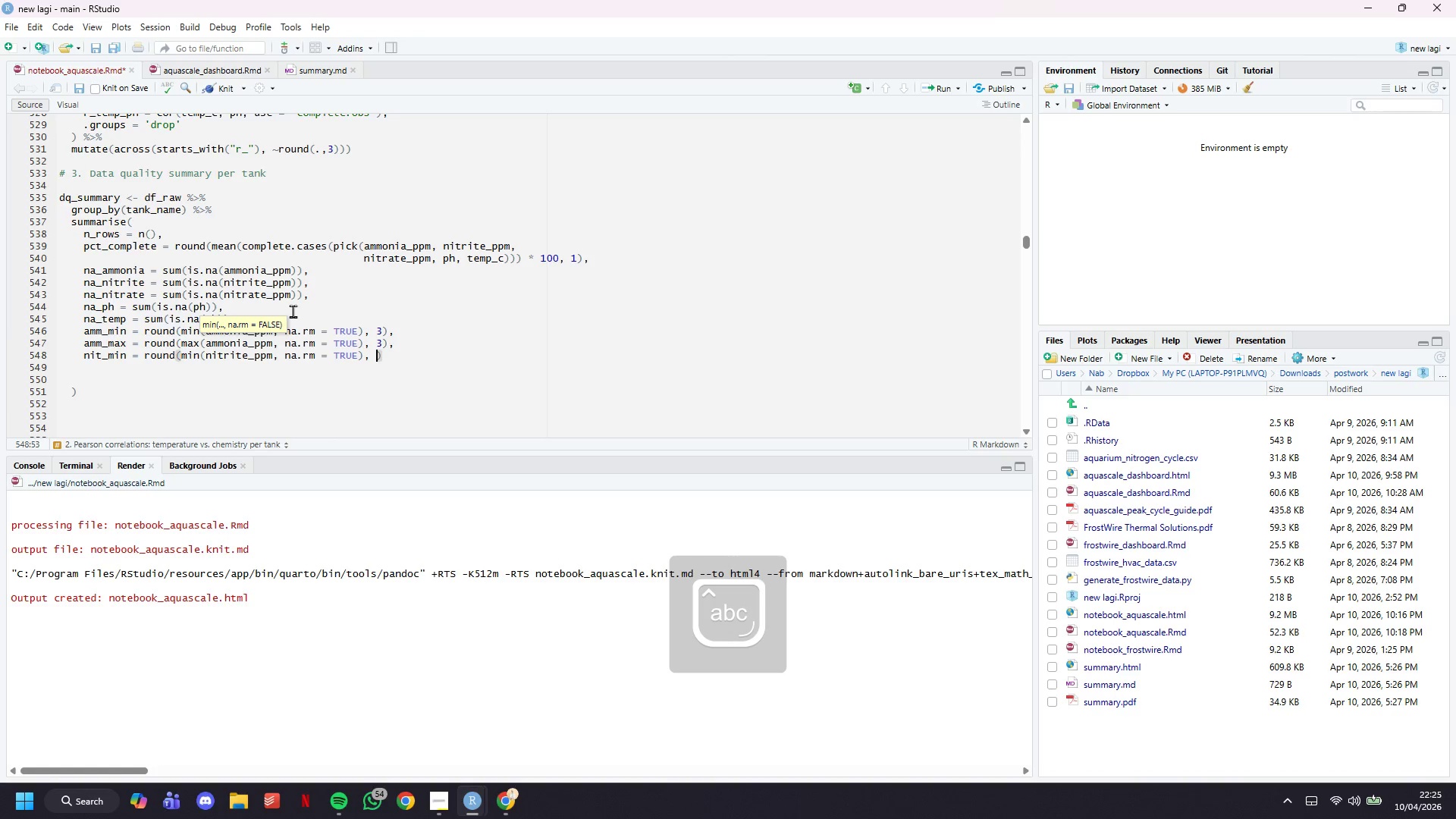 
key(3)
 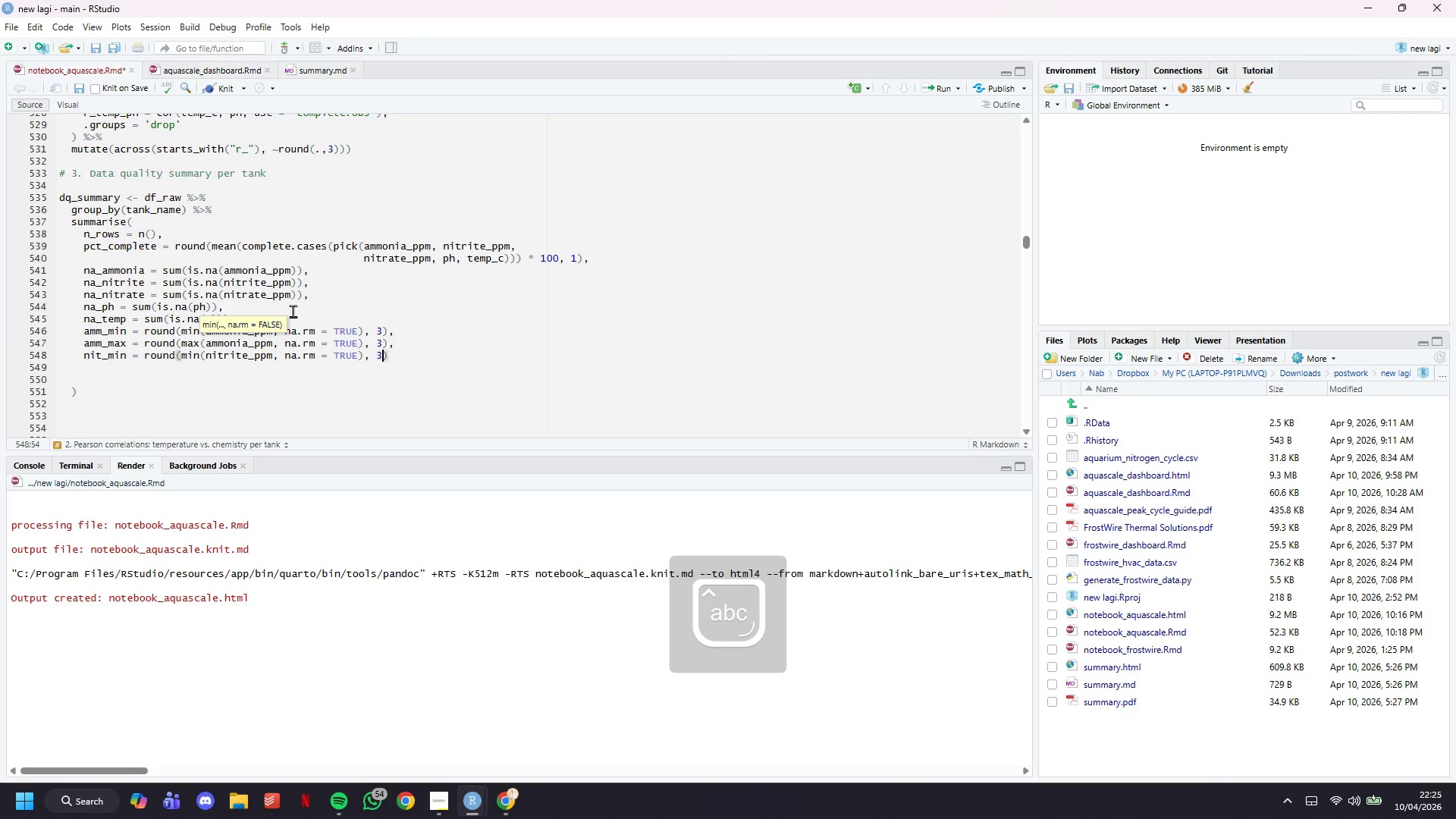 
key(ArrowRight)
 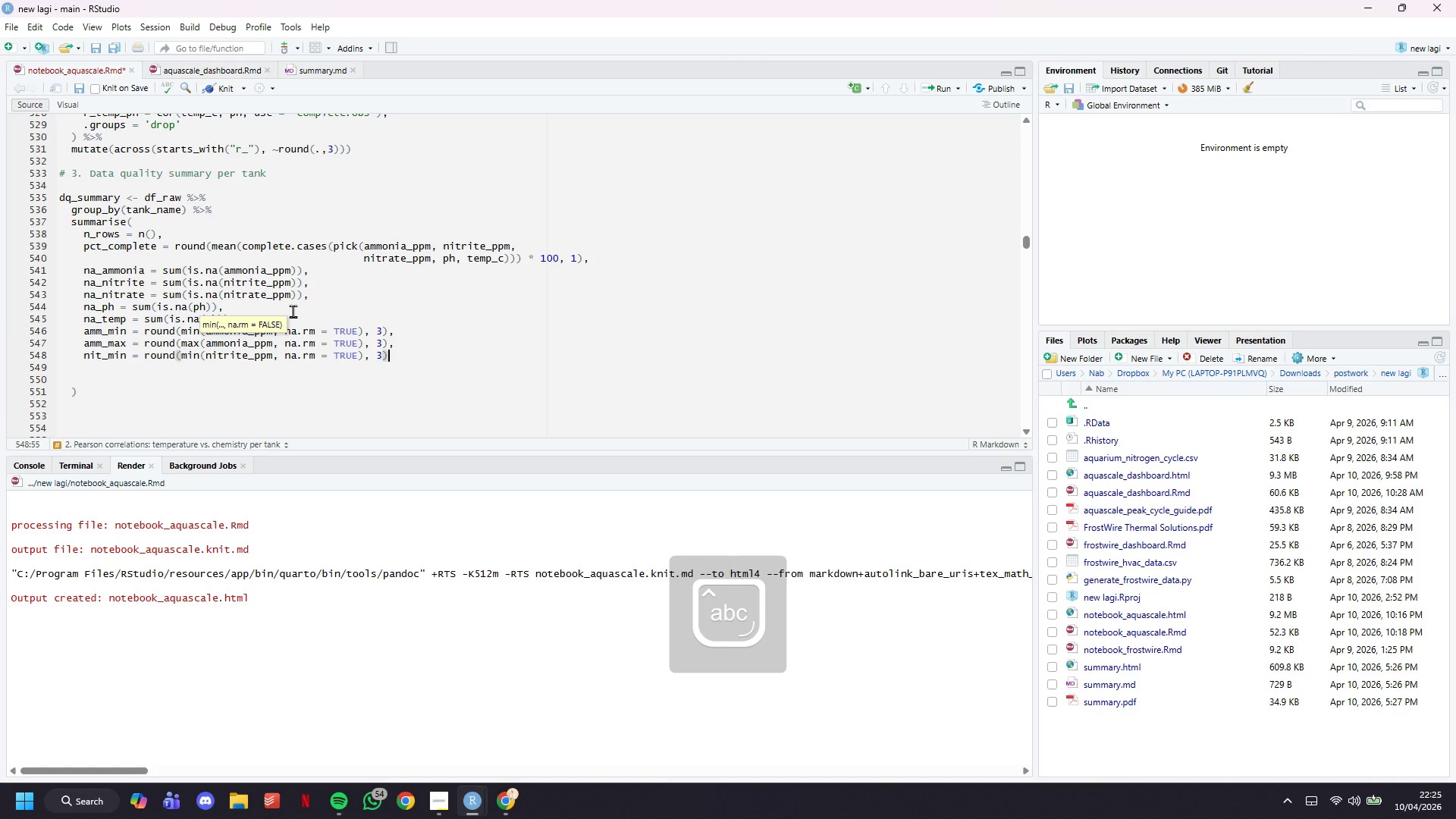 
key(Comma)
 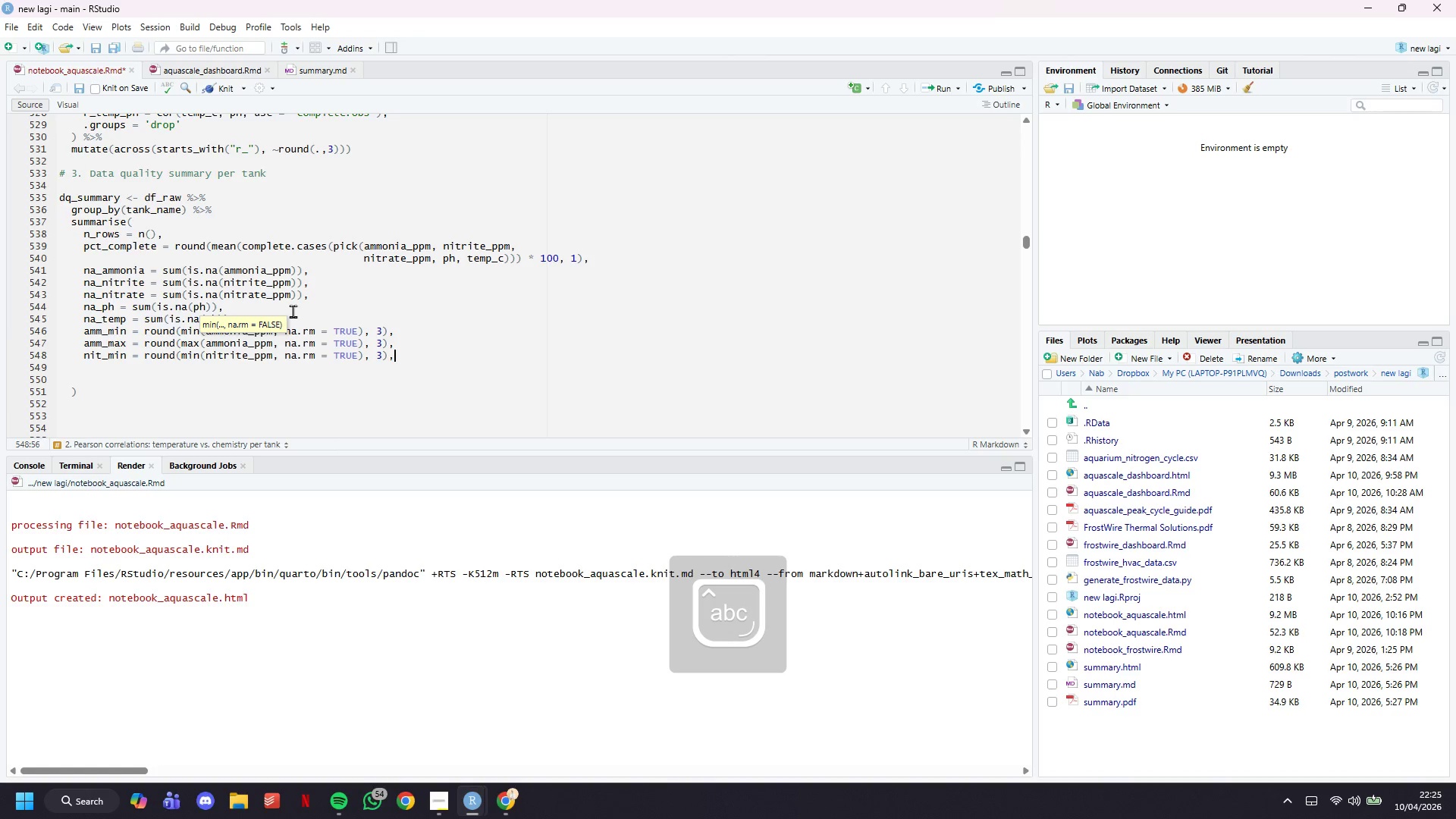 
key(Enter)
 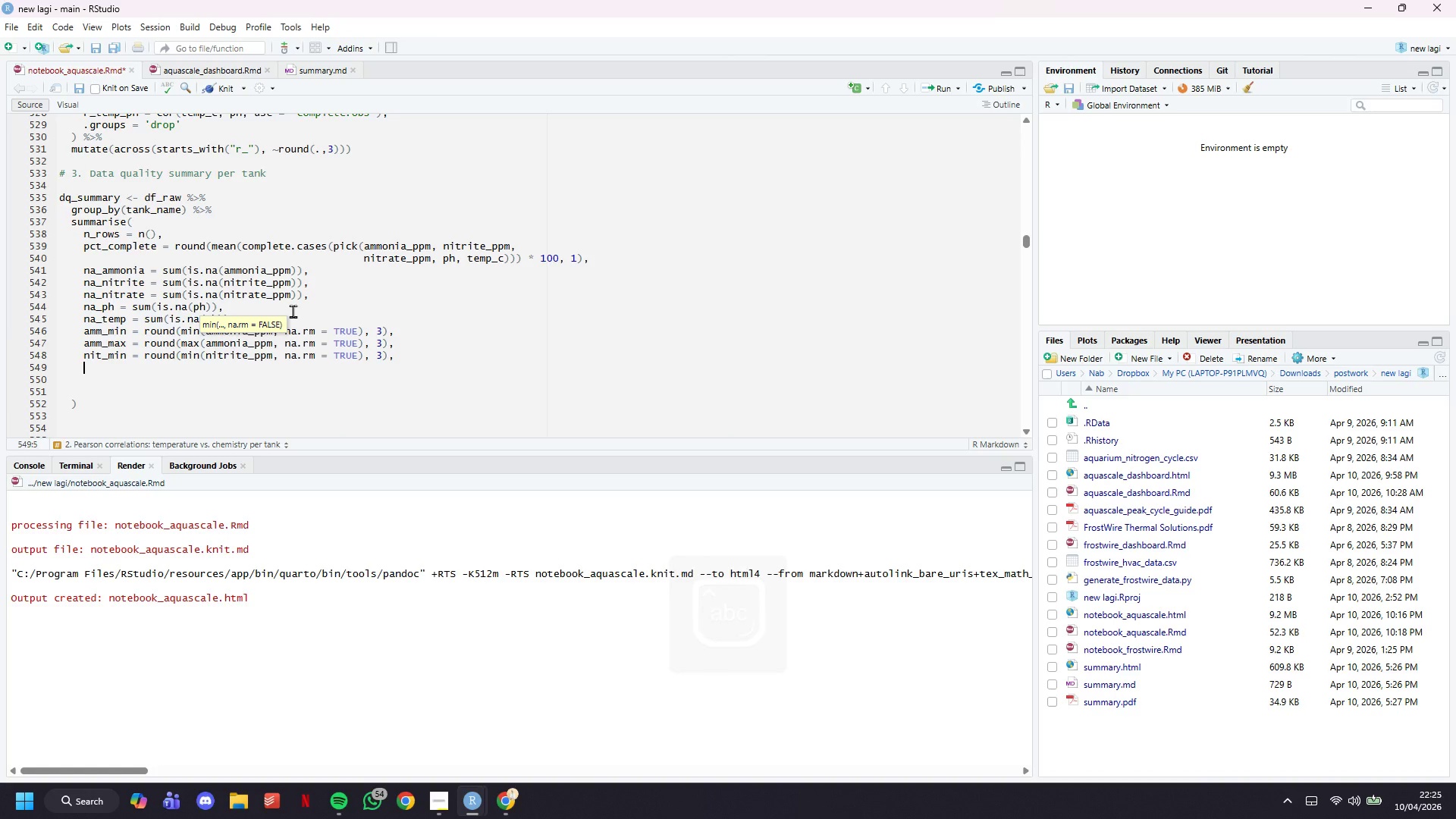 
type(nit_max = round(max(nitrite_ppm, na.rm = TRUE)
 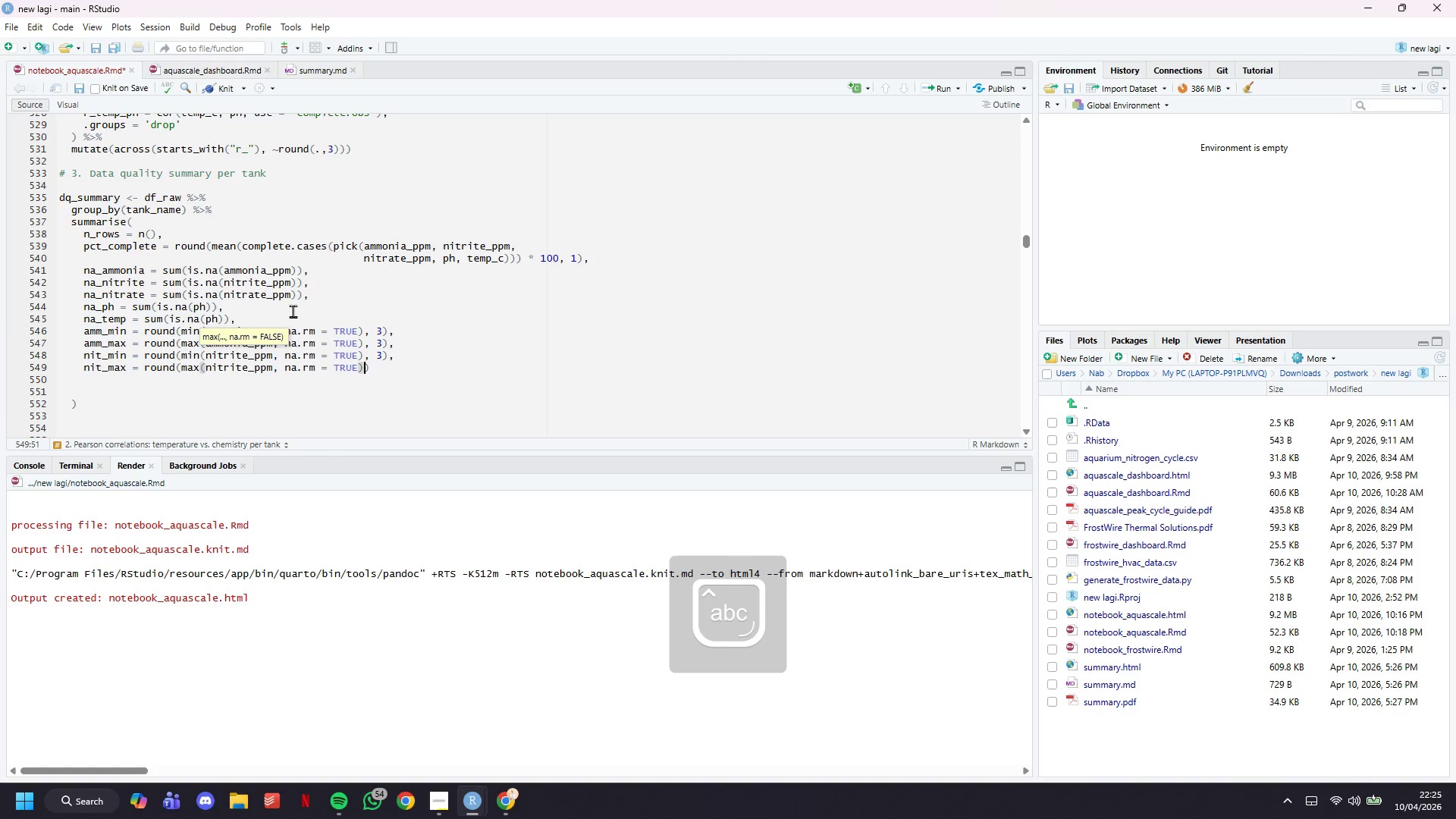 
 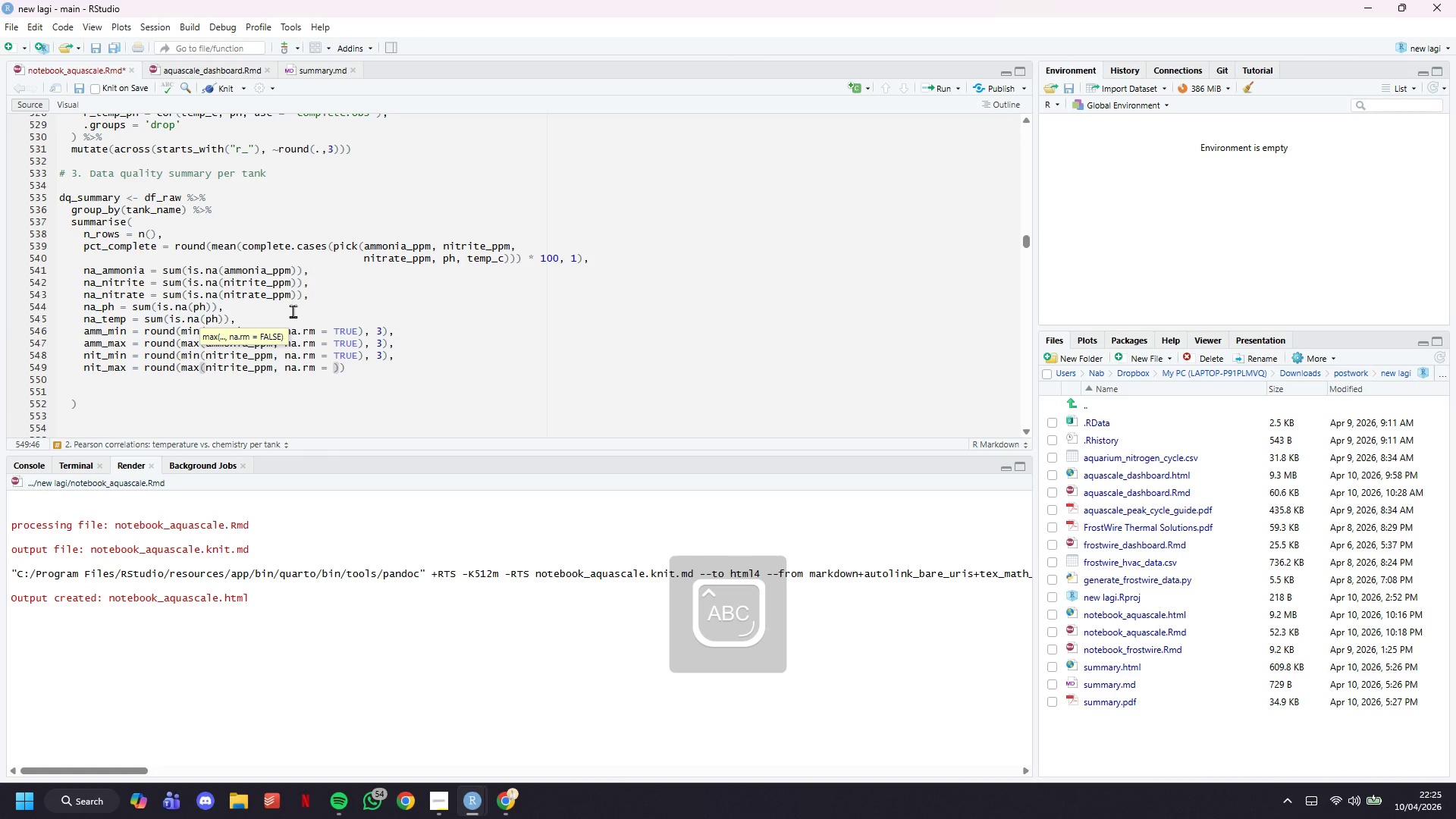 
key(ArrowRight)
 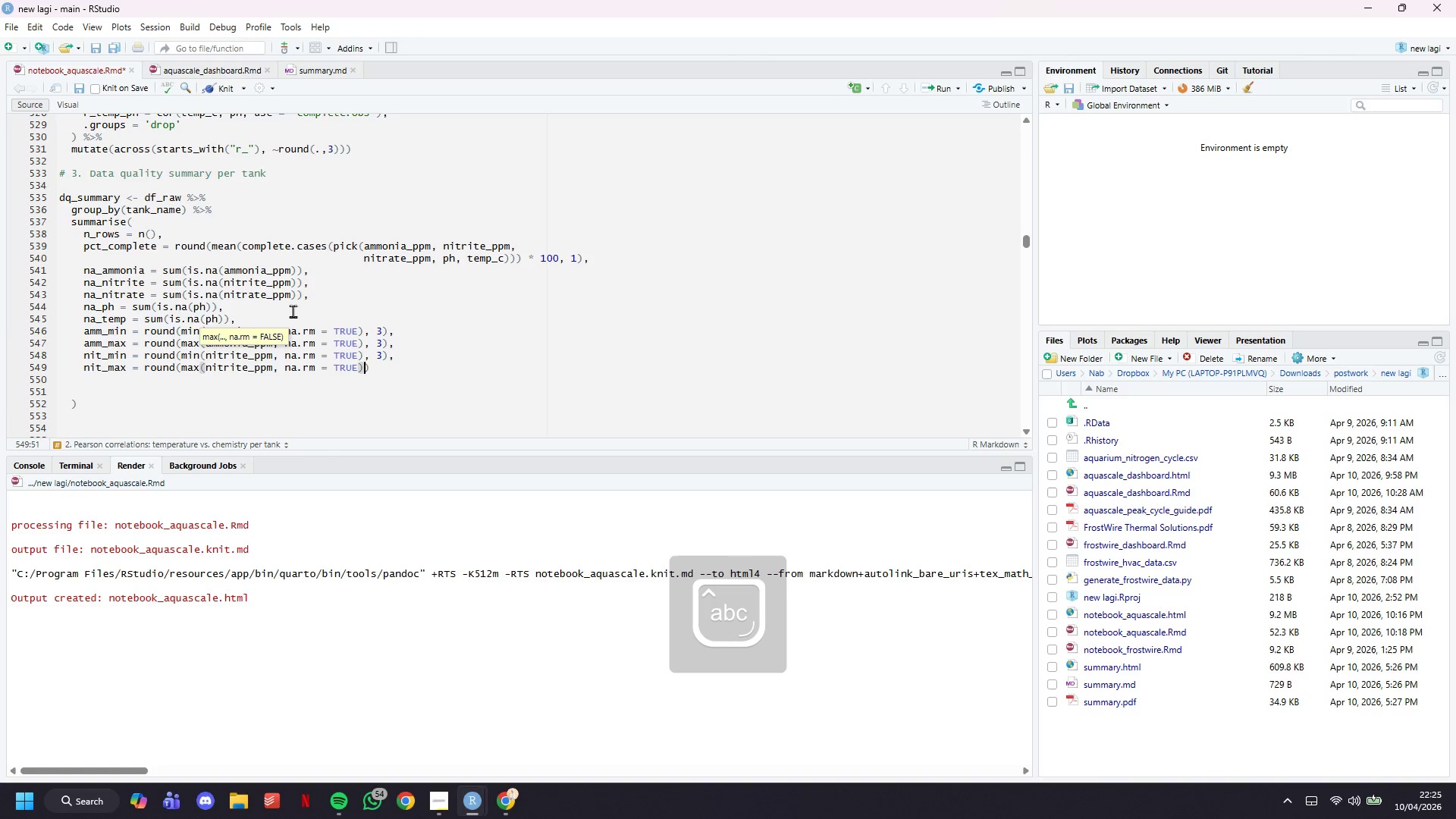 
key(Comma)
 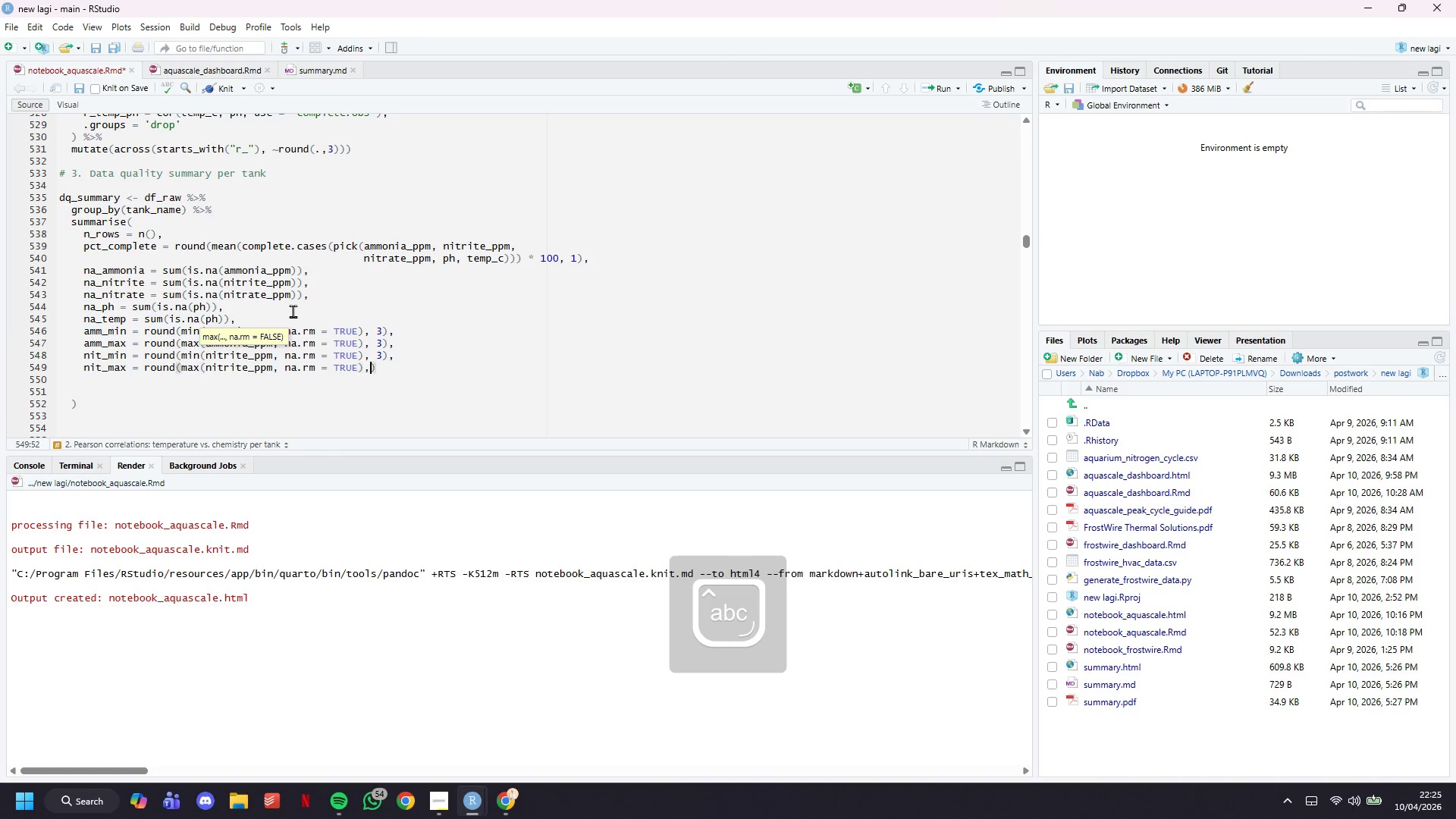 
key(Space)
 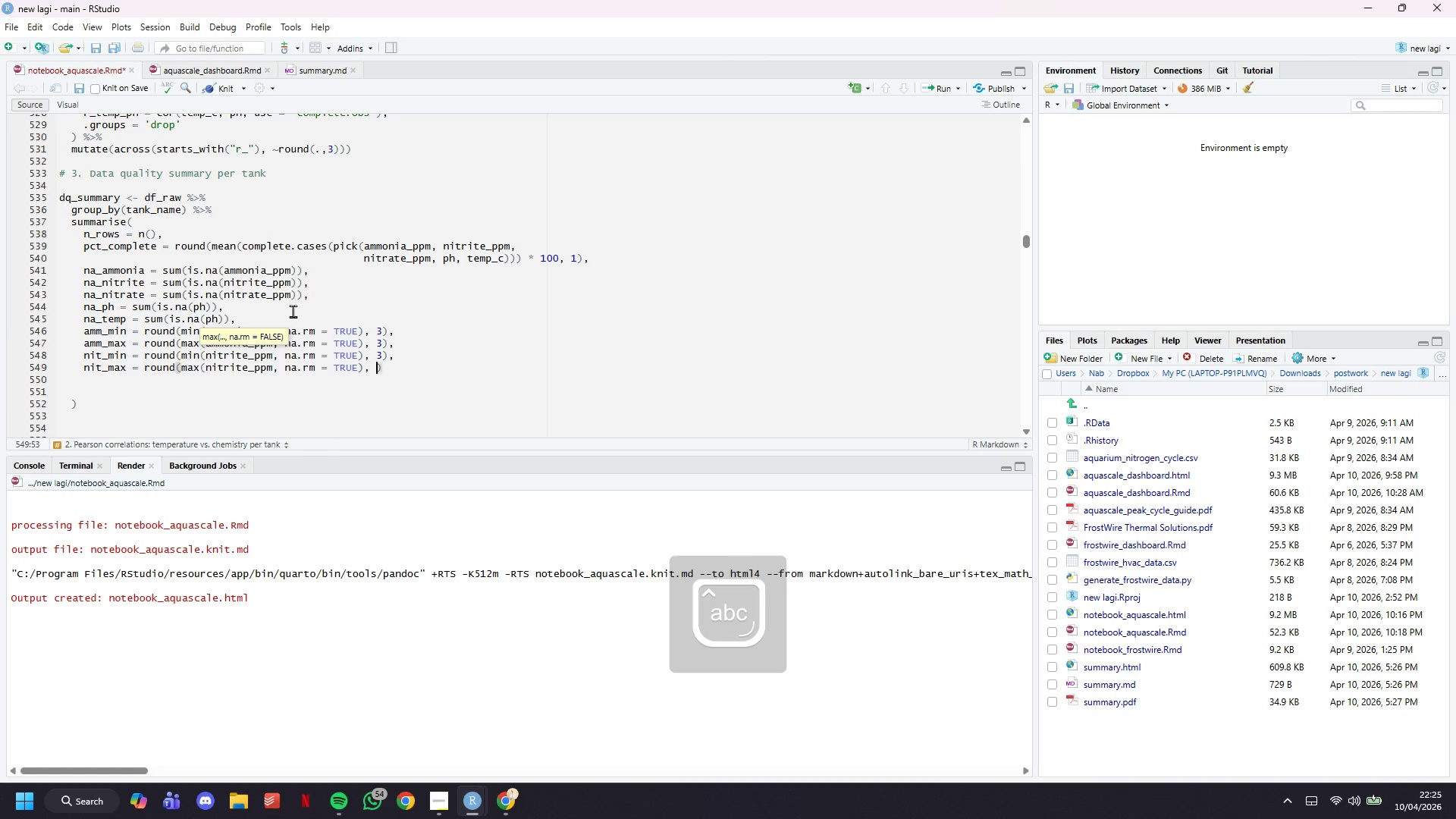 
key(3)
 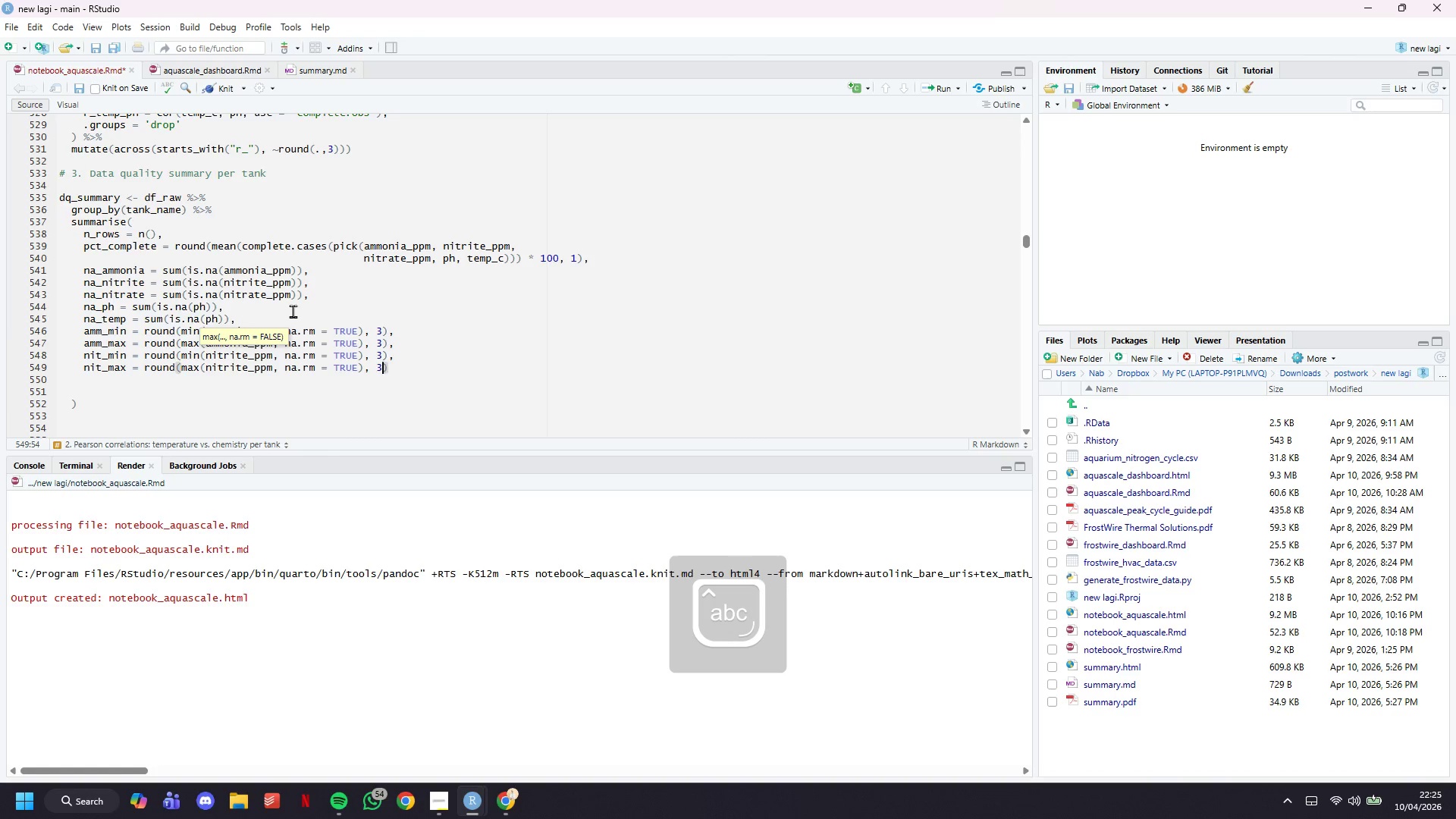 
key(ArrowRight)
 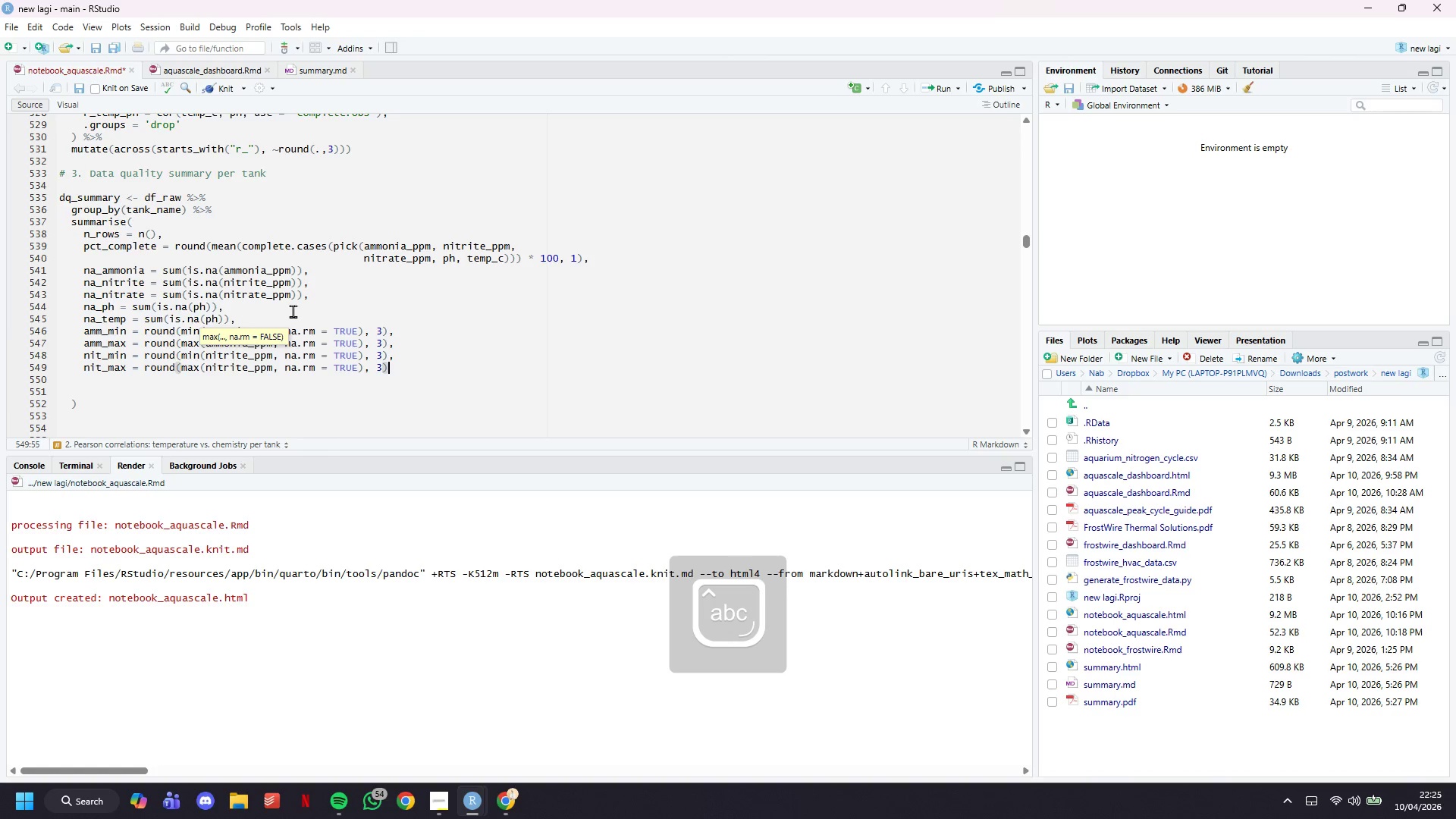 
key(Comma)
 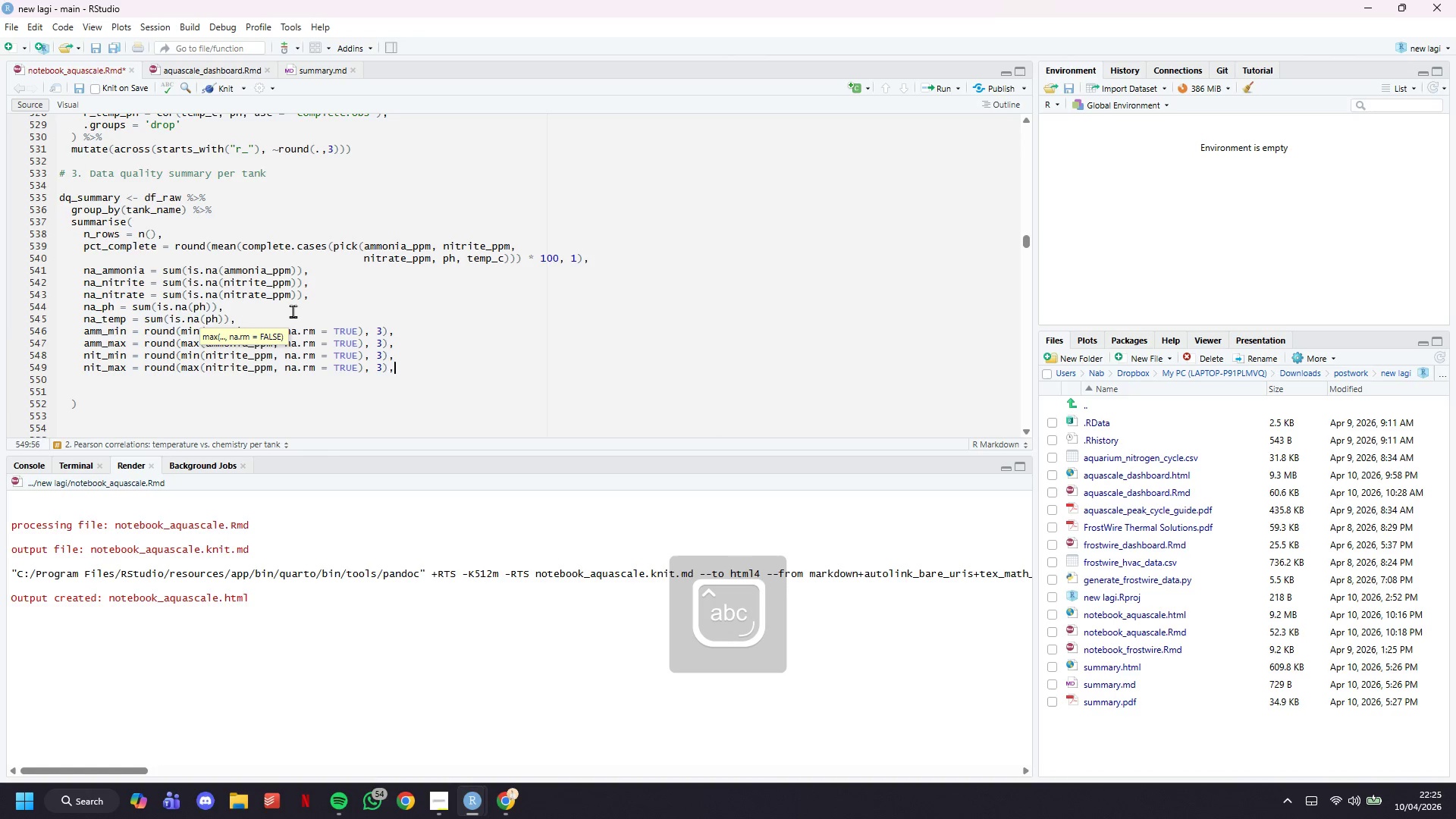 
key(Enter)
 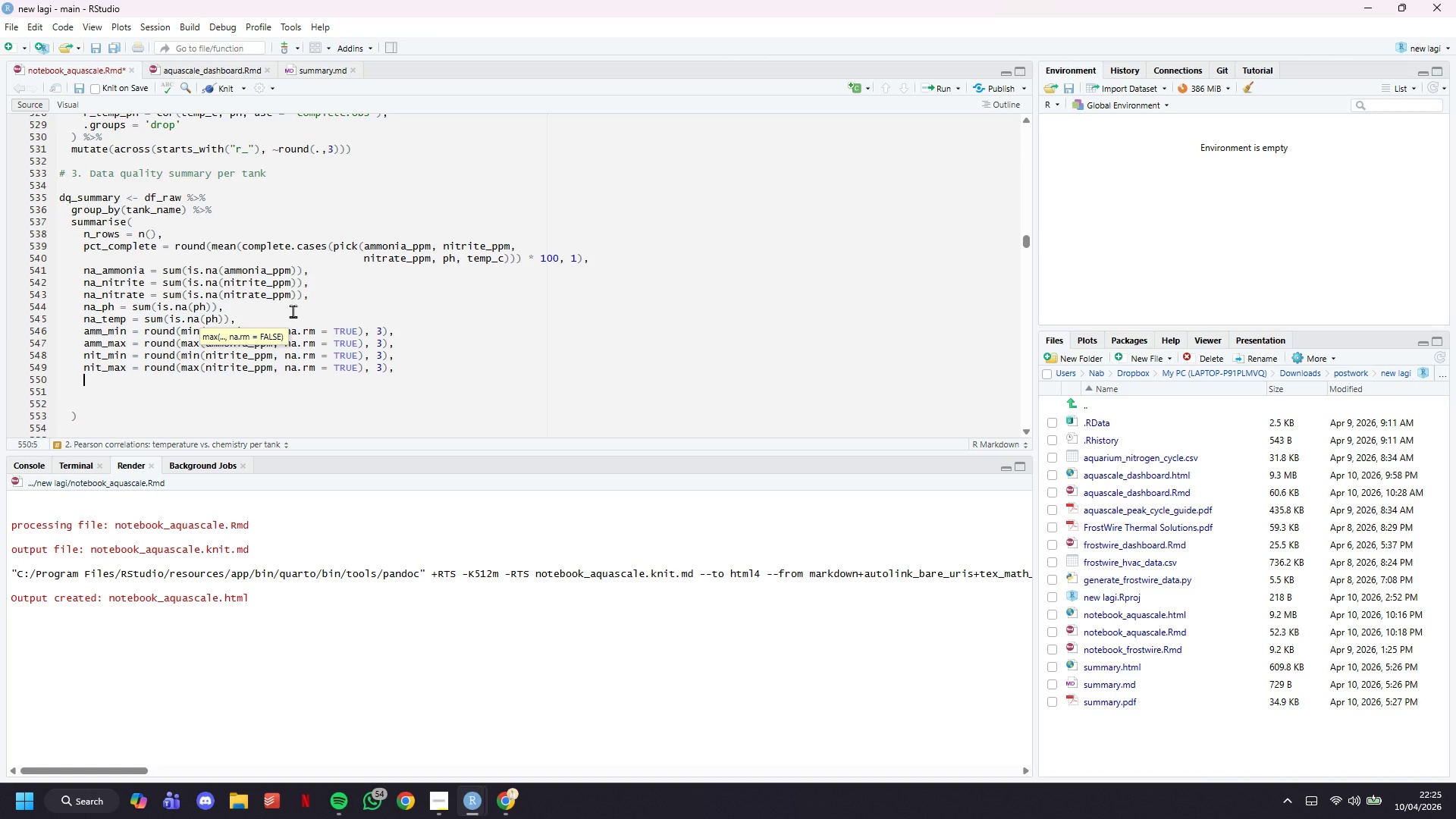 
type(no3_min = round(min()
 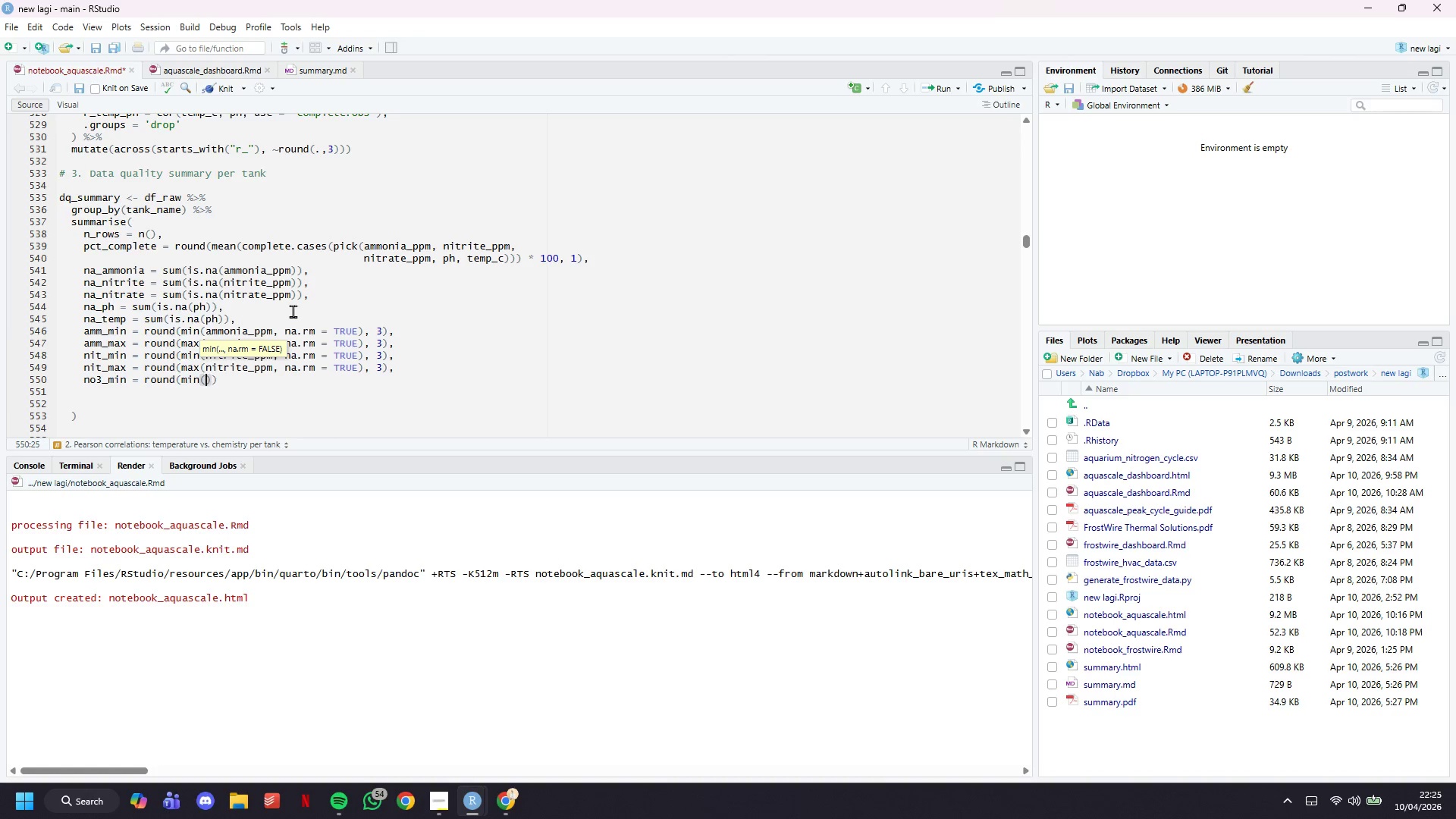 
type(nitrate_ppm, na.rm = TRUE)
 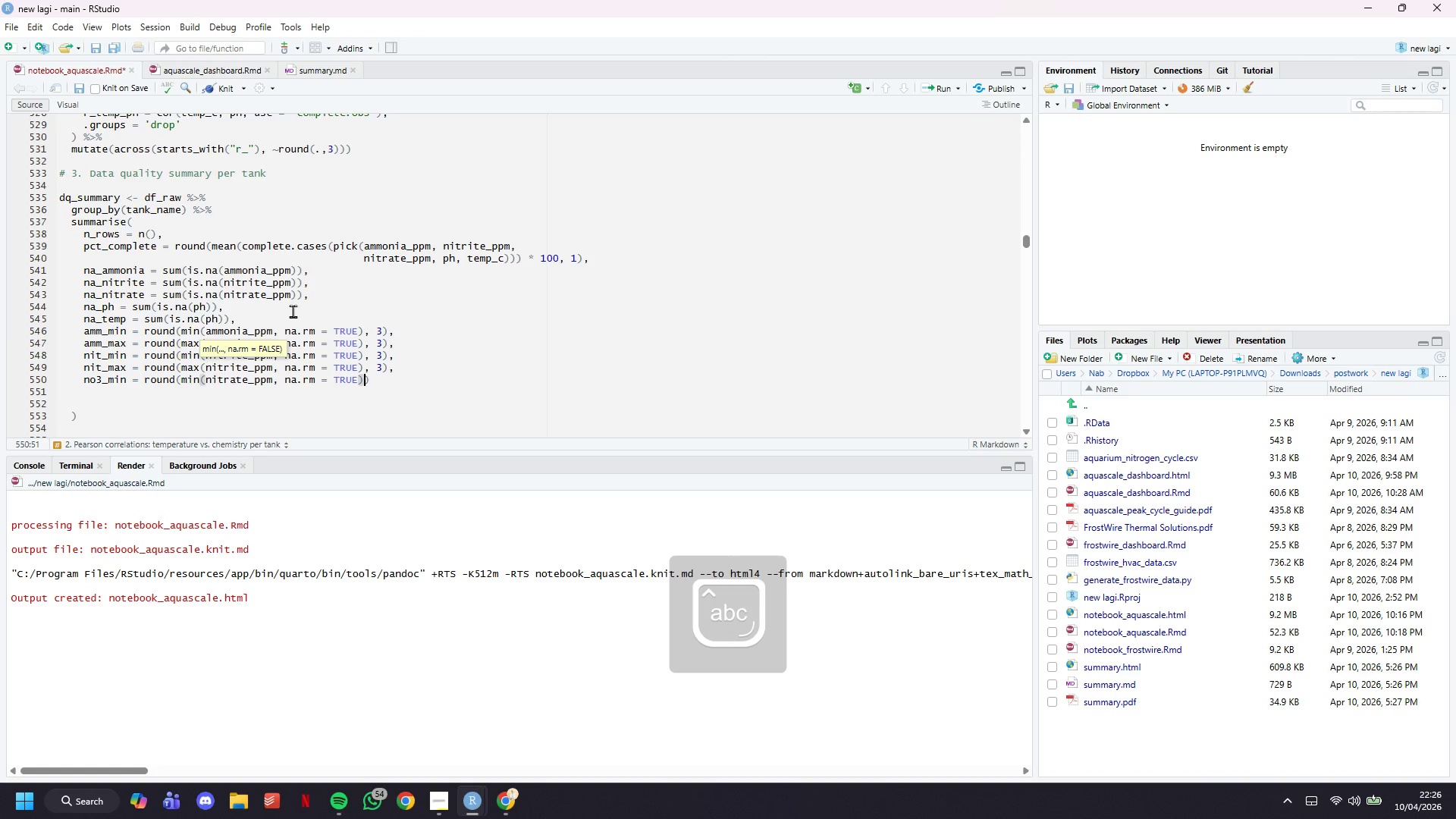 
 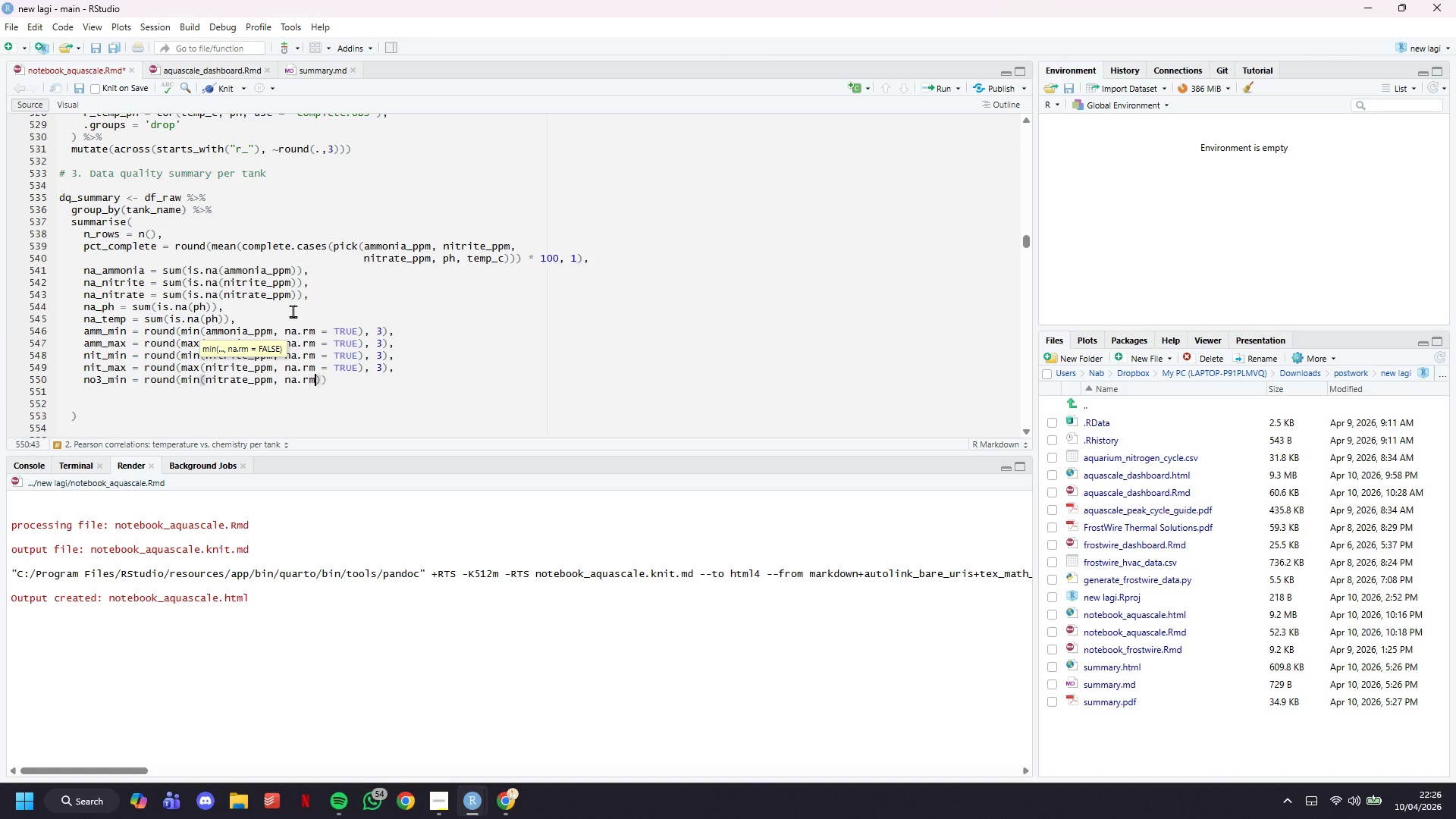 
key(ArrowRight)
 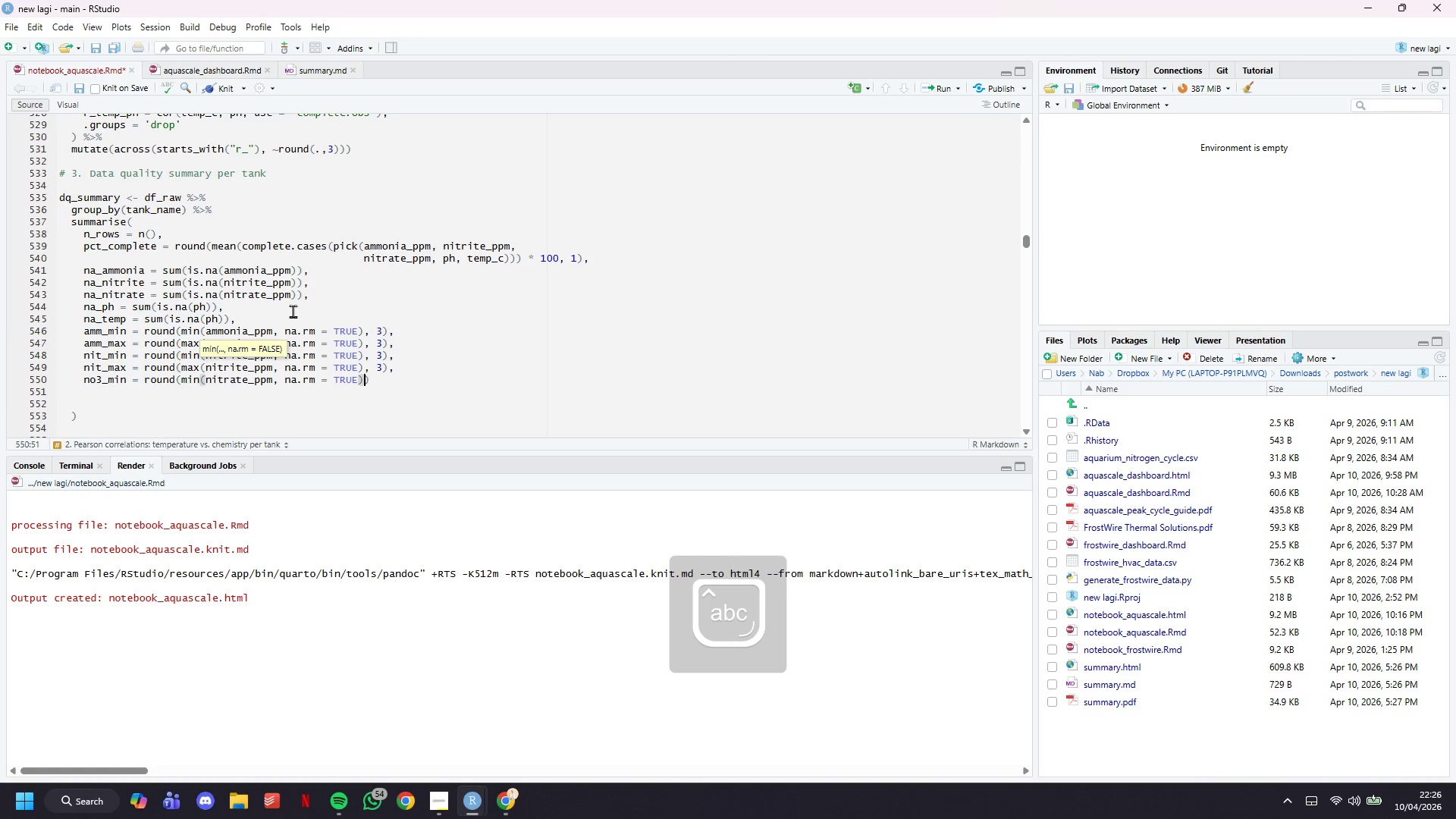 
key(Comma)
 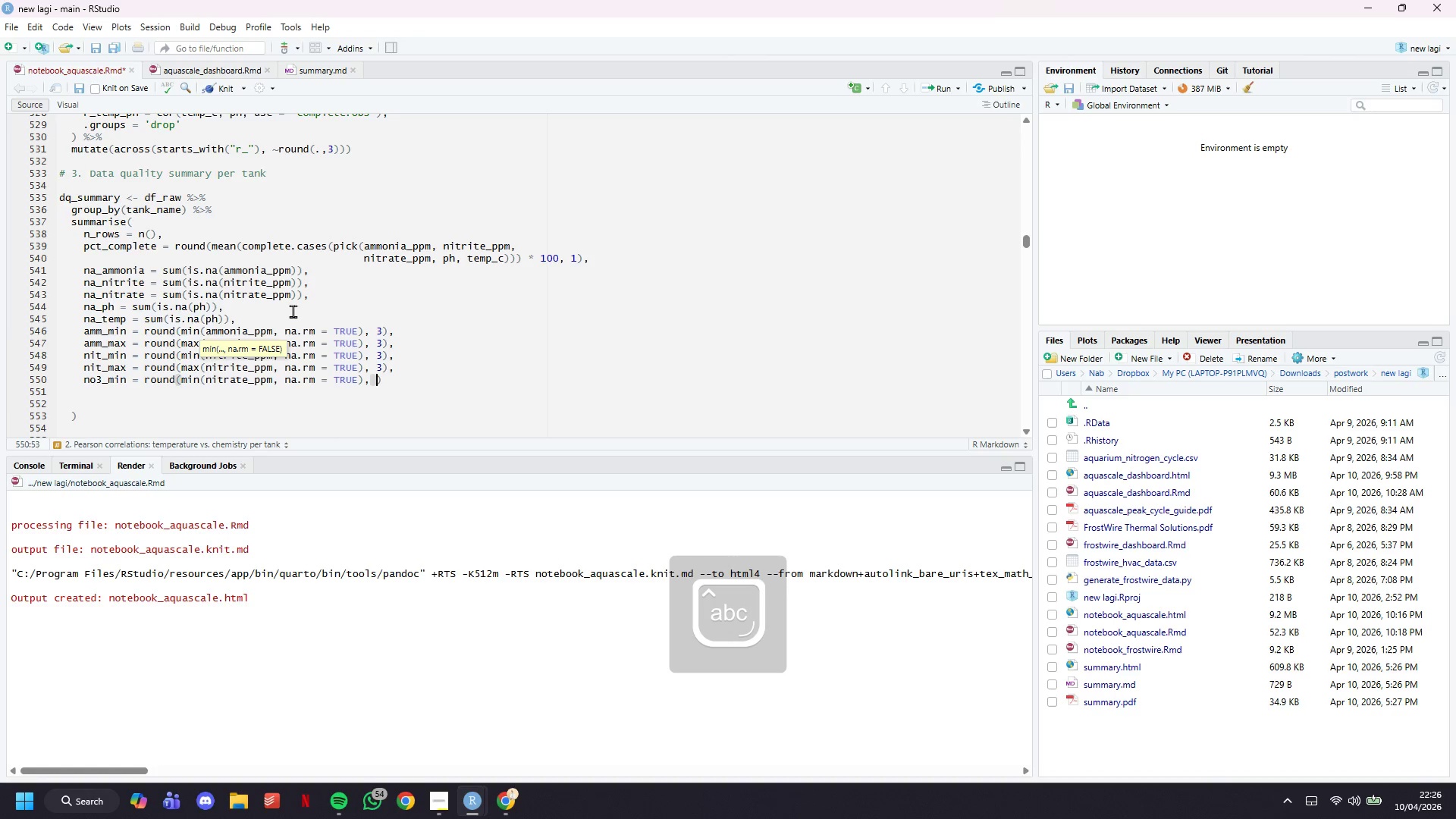 
key(Space)
 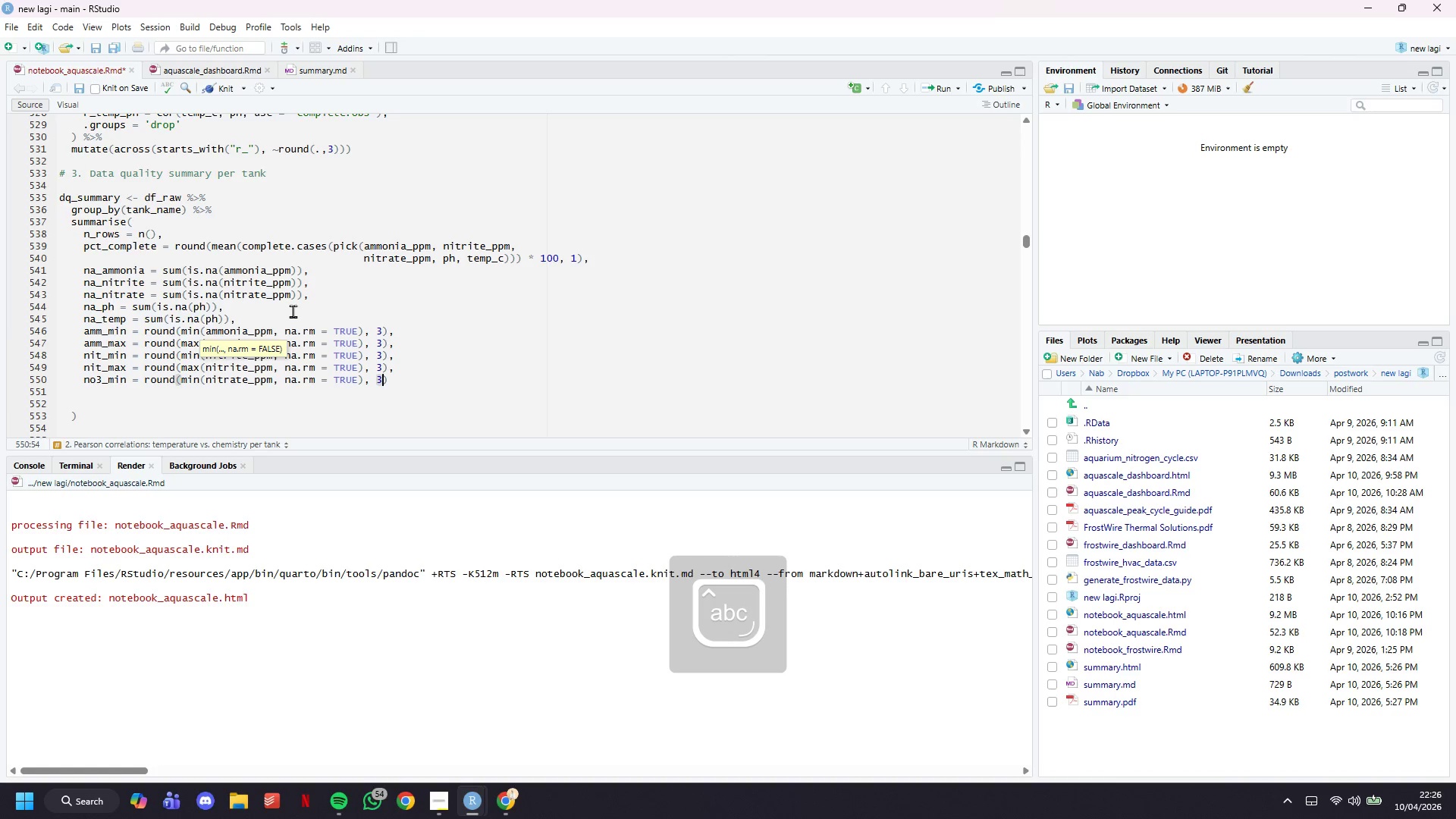 
key(3)
 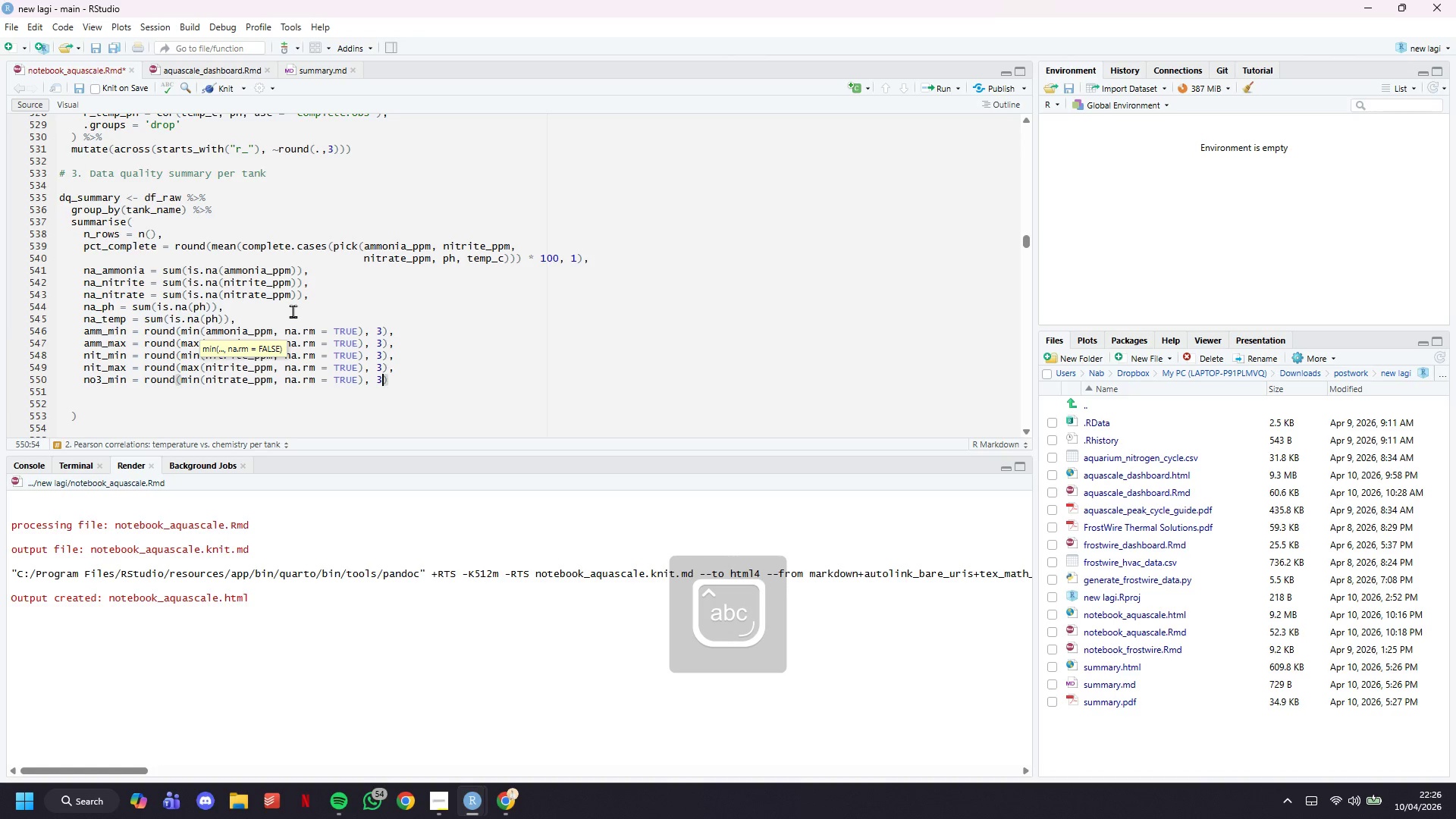 
key(ArrowRight)
 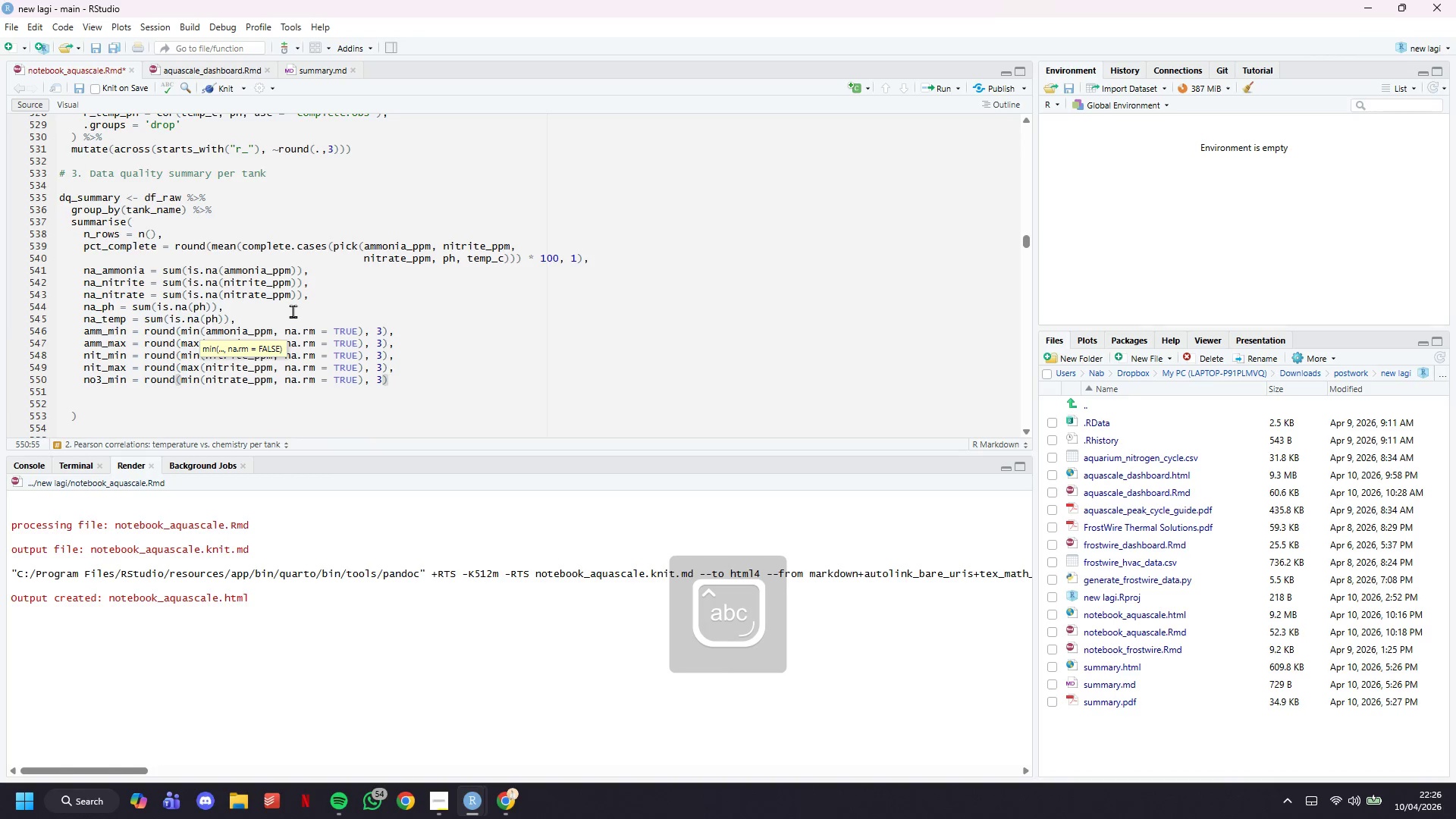 
key(Comma)
 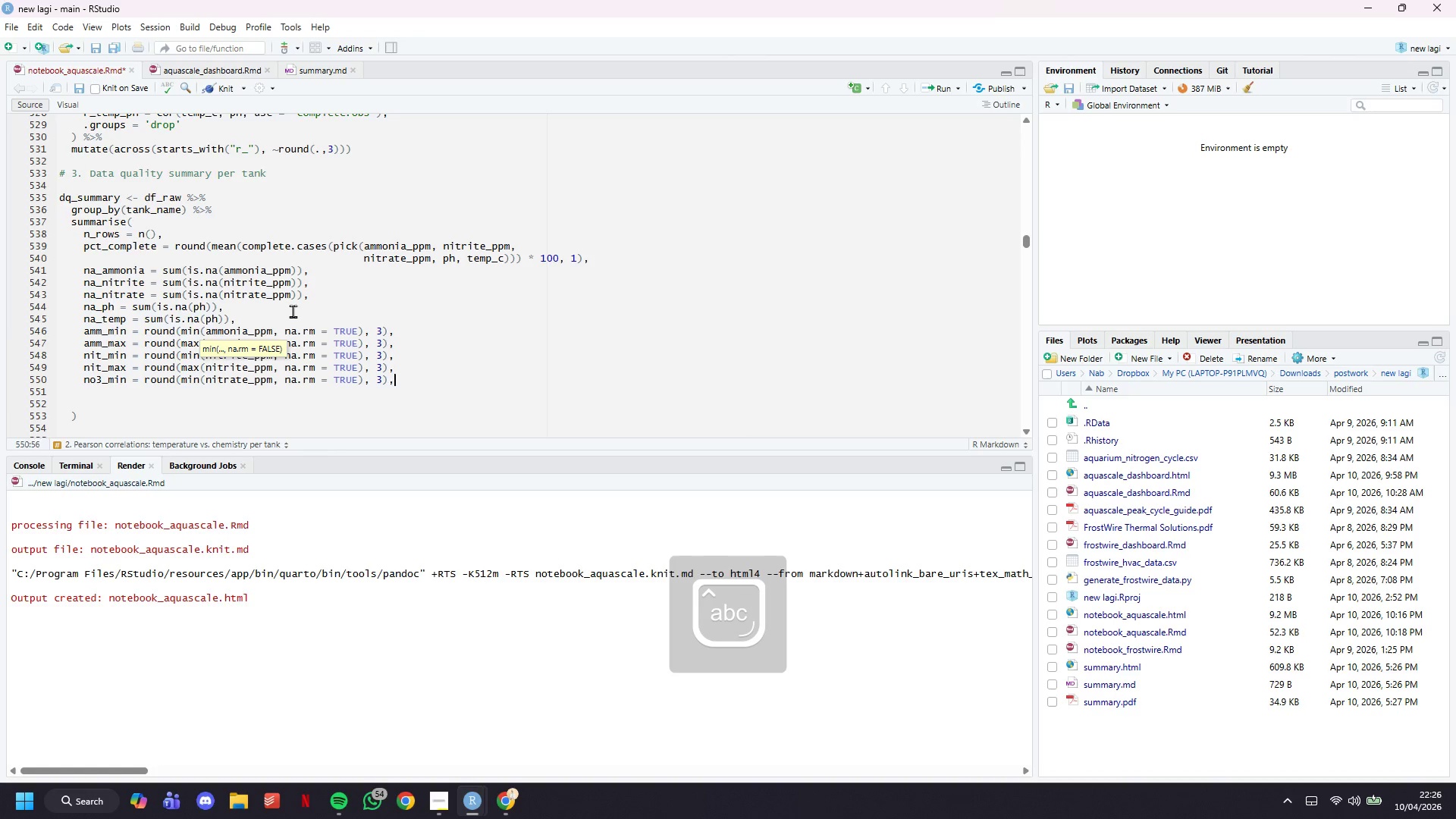 
key(Enter)
 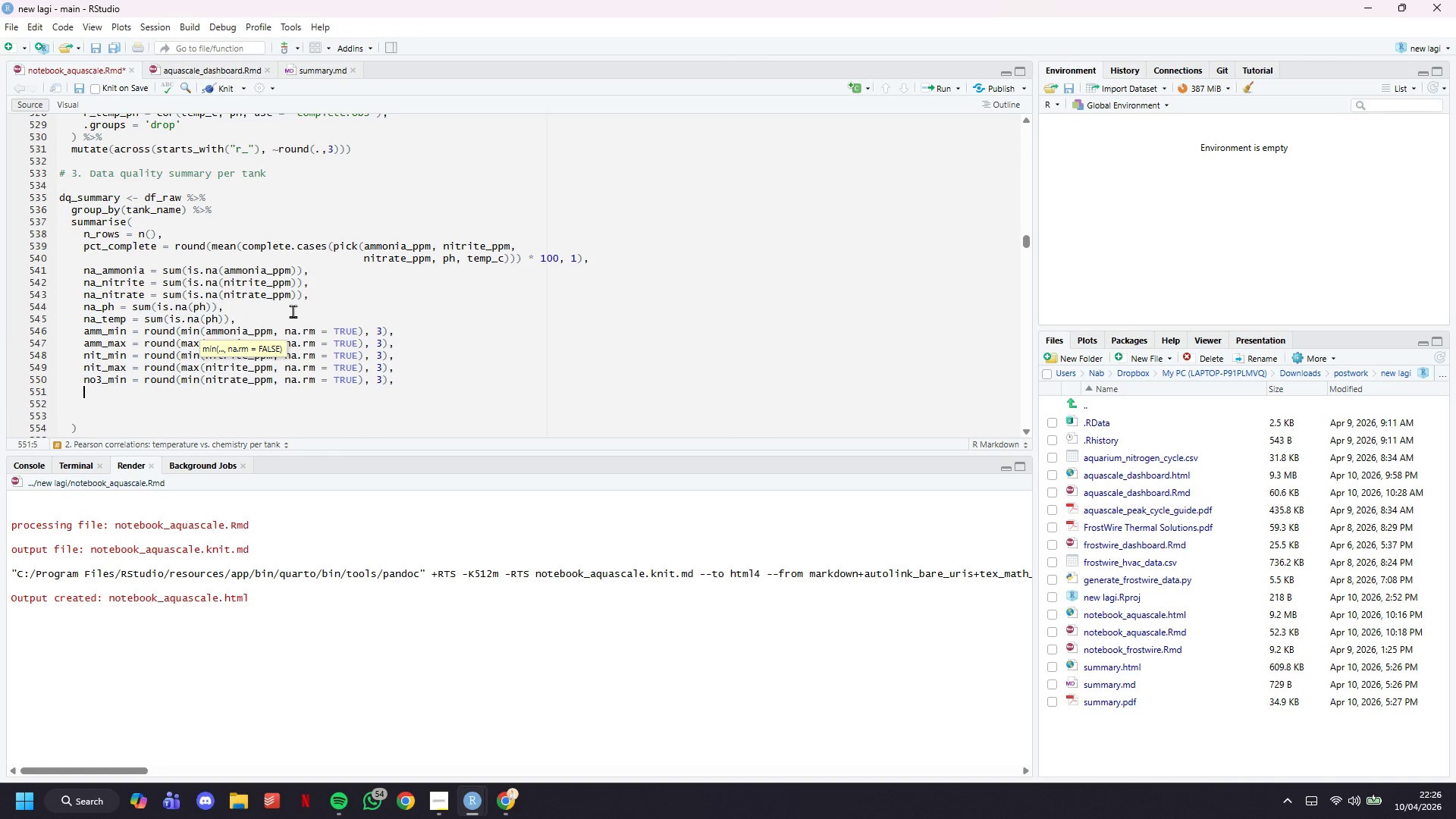 
type(no3_max = round(max(nitrate_ppm, n.rm = TRUE)
 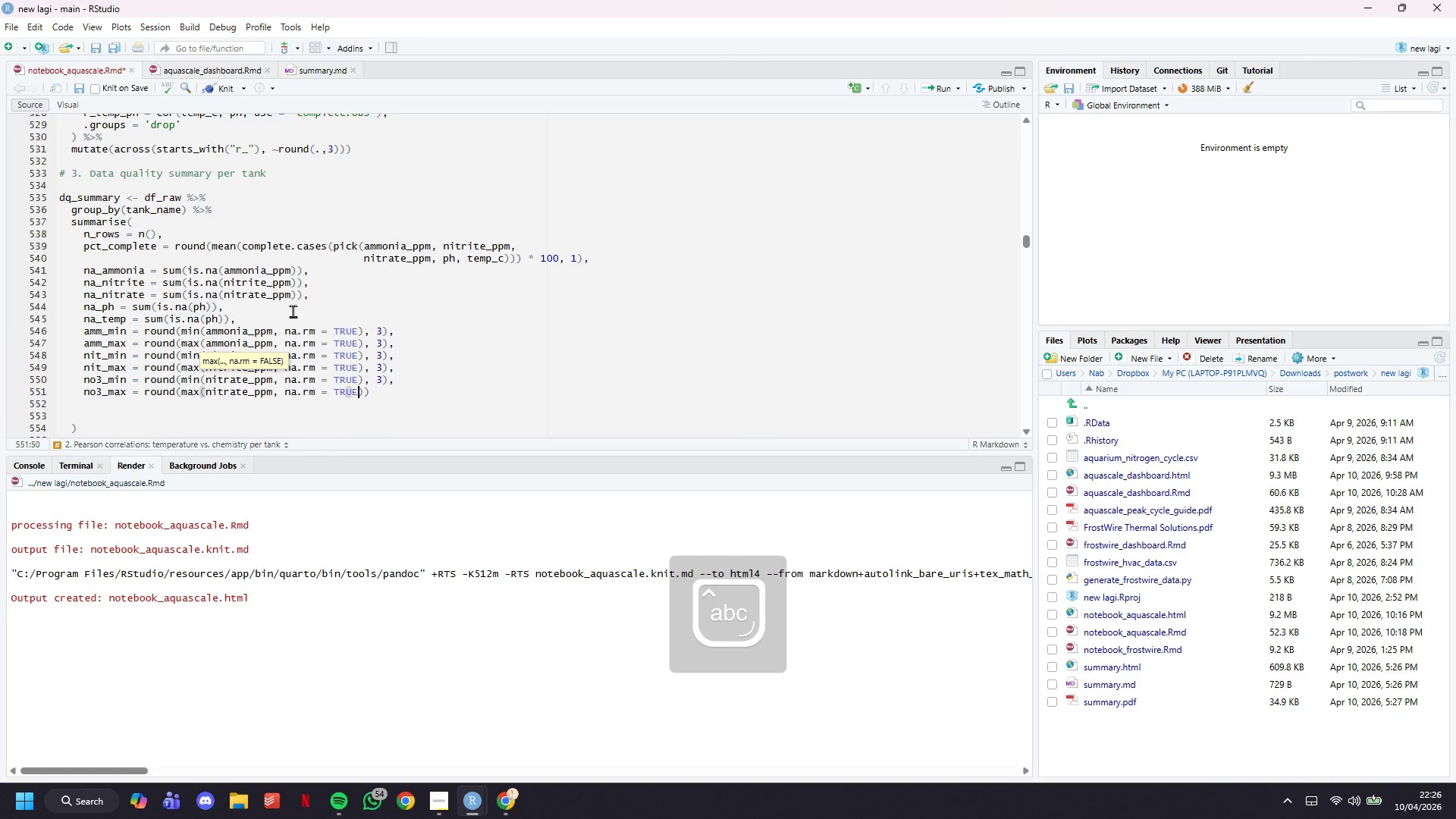 
 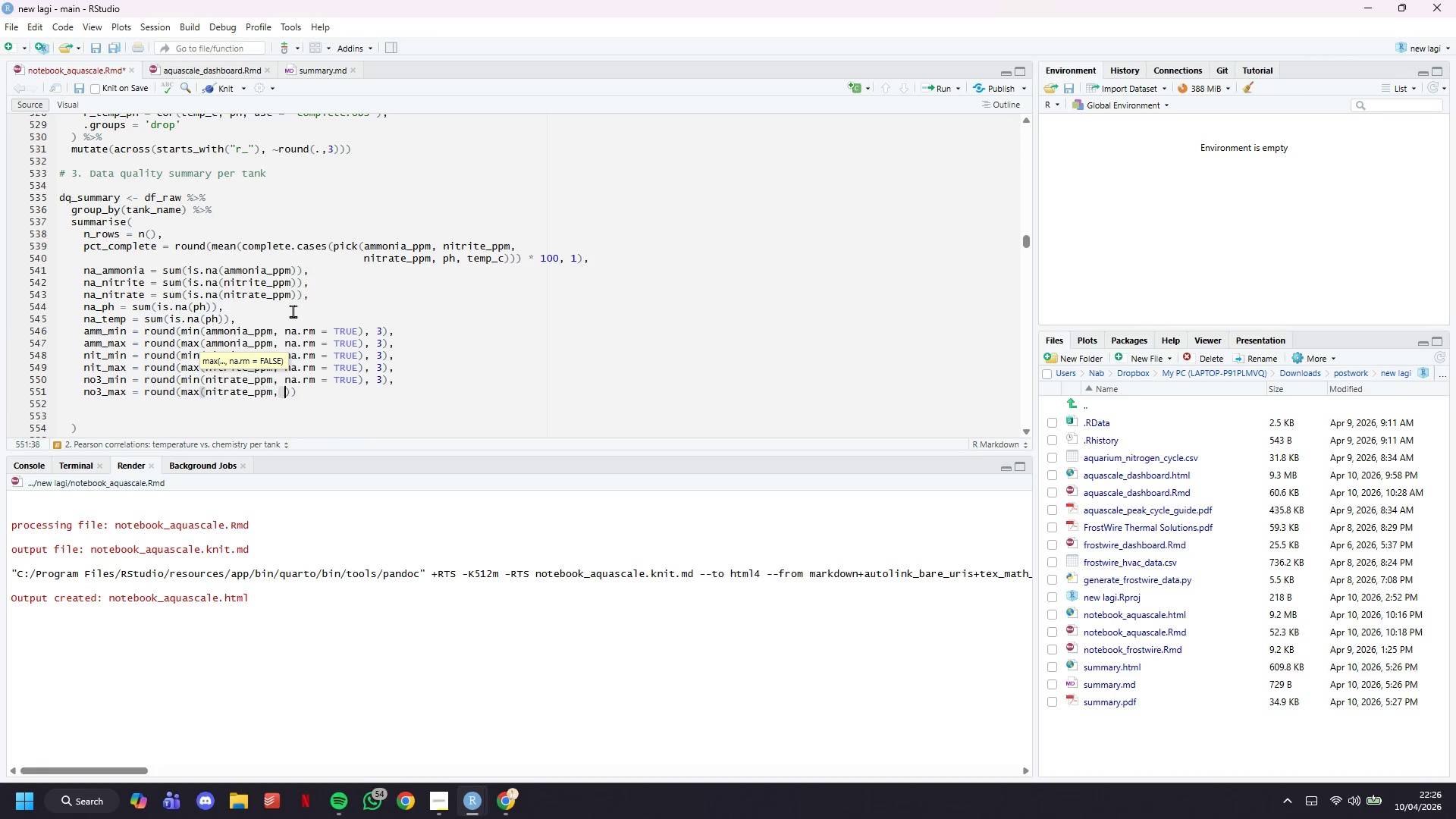 
key(ArrowRight)
 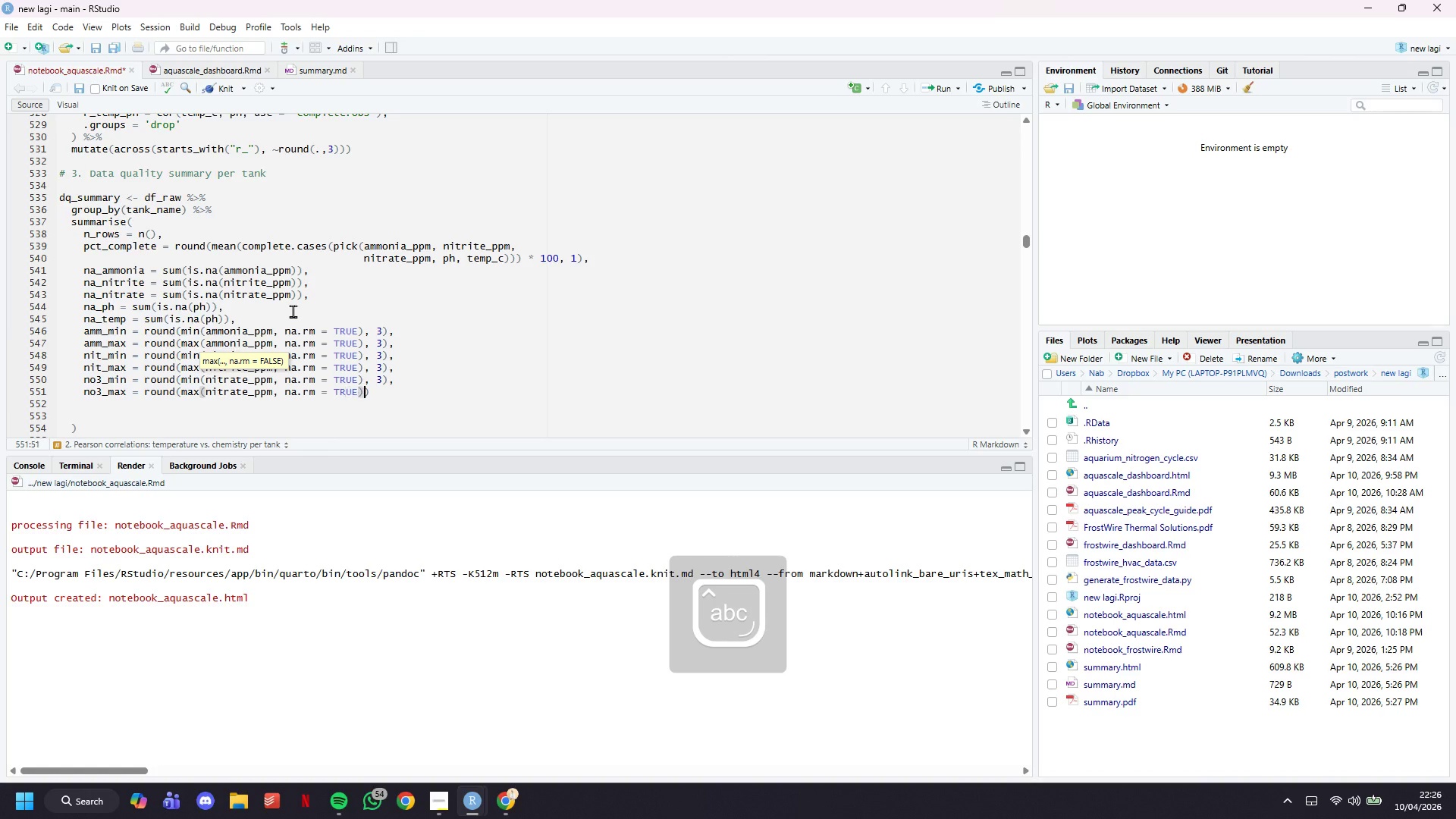 
key(Comma)
 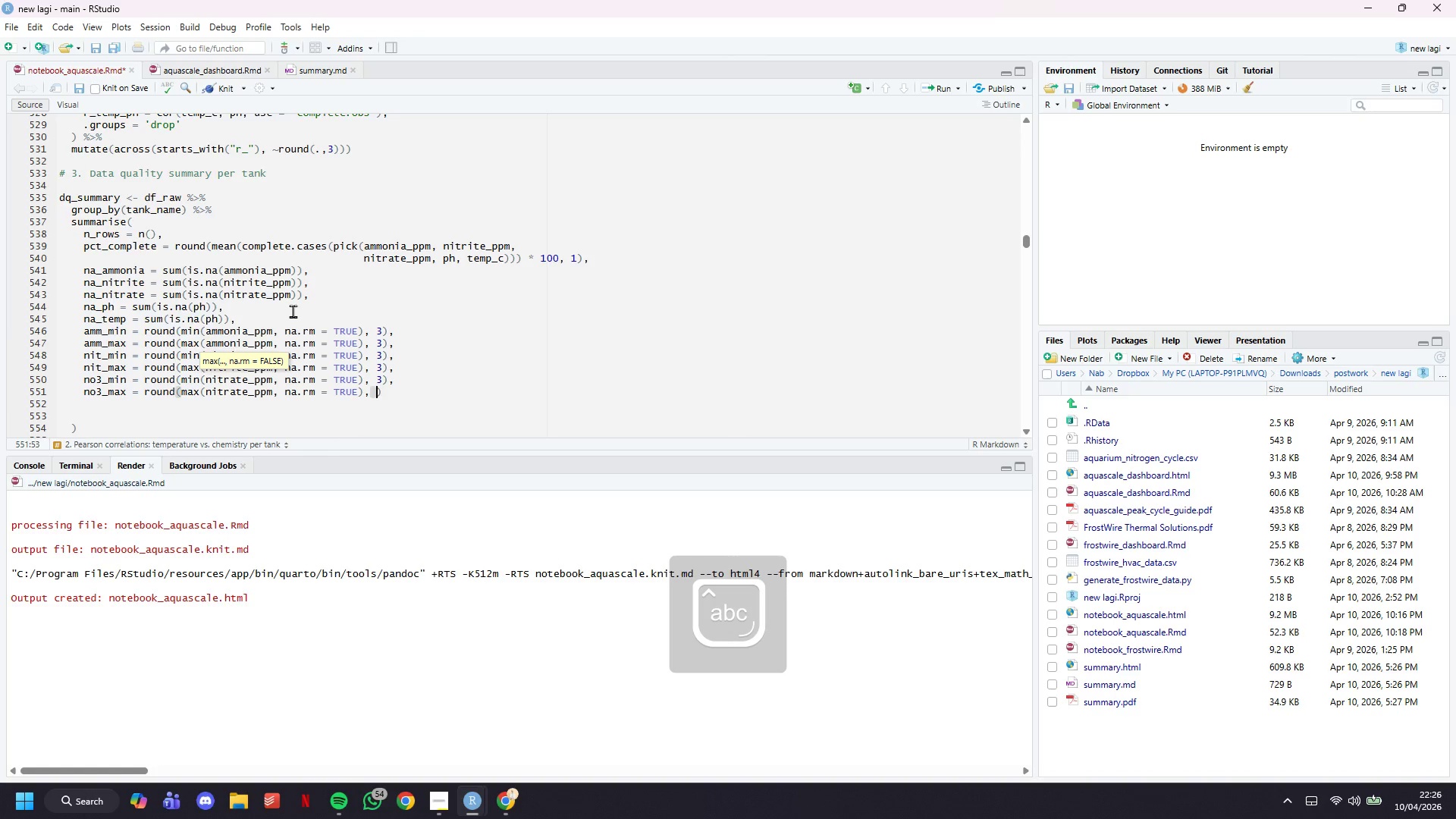 
key(Space)
 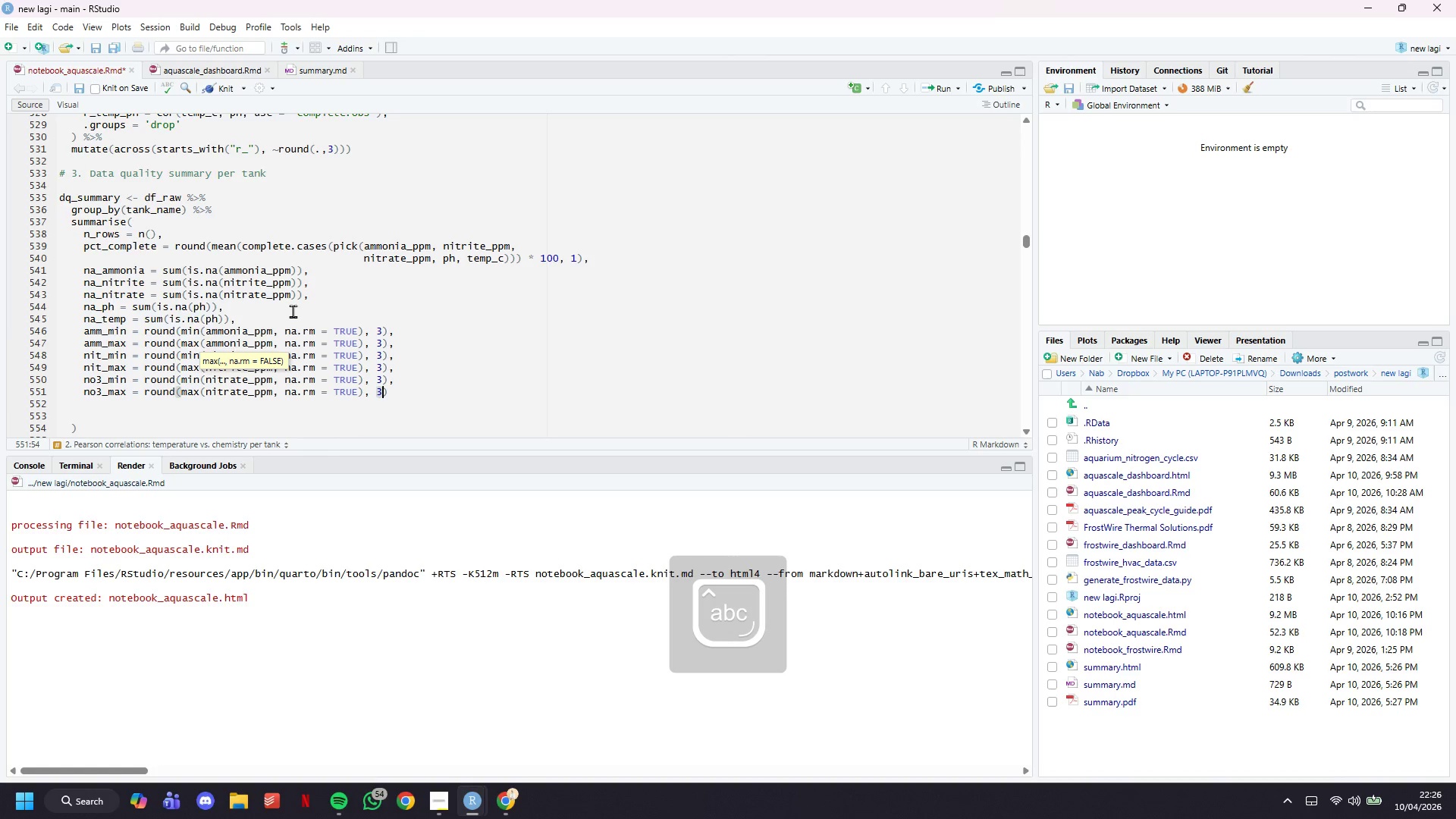 
key(3)
 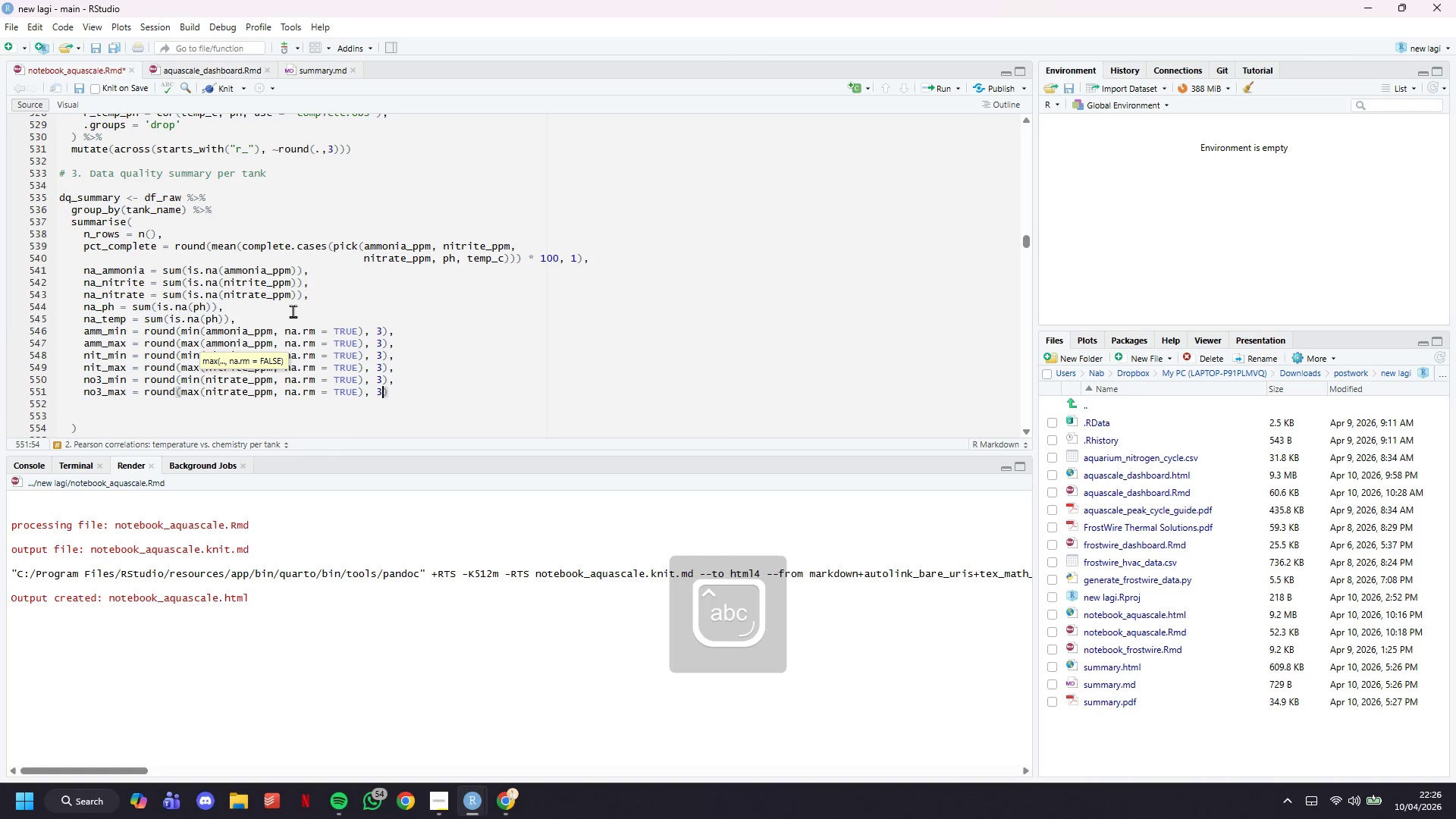 
key(ArrowRight)
 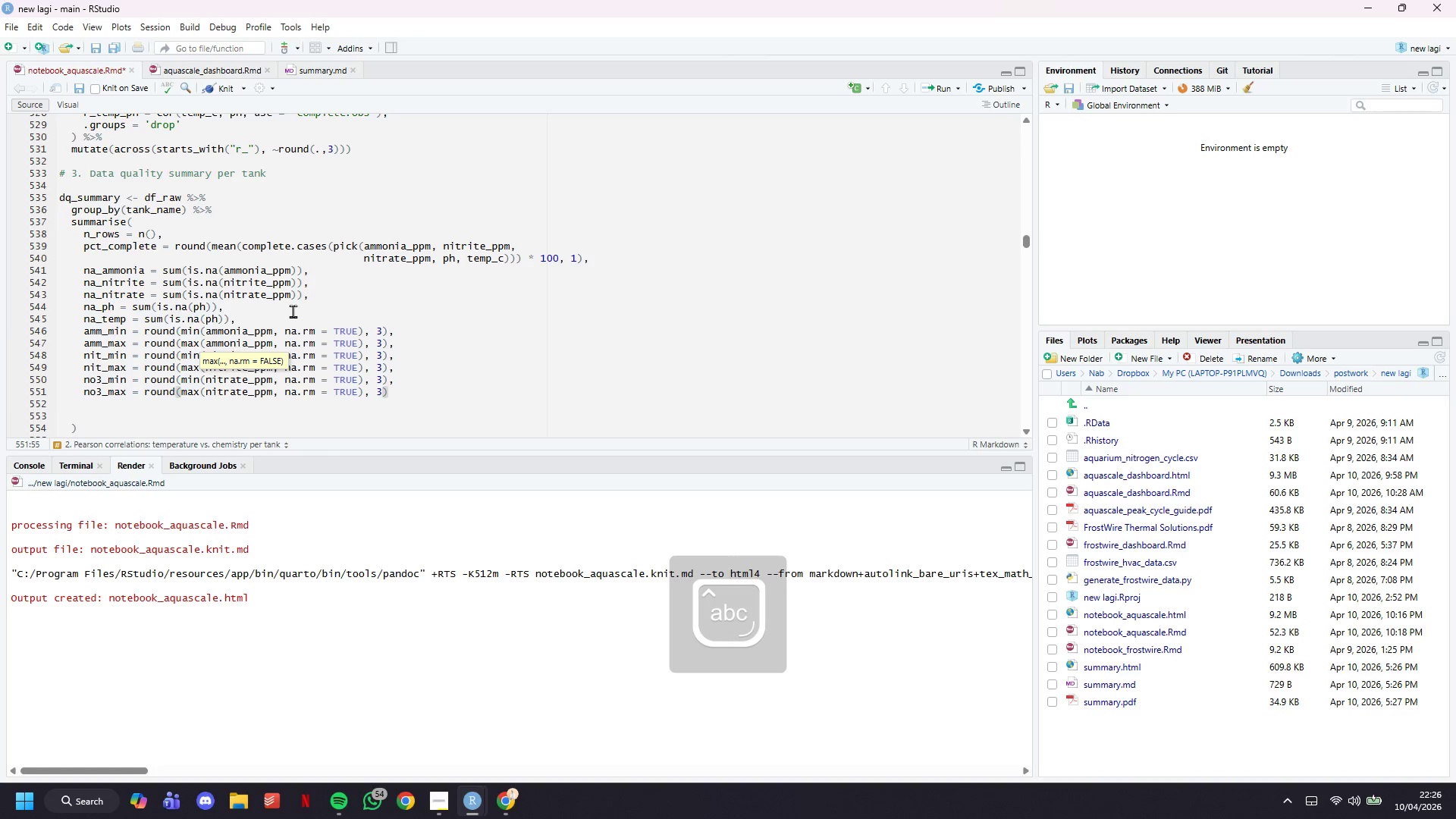 
key(Comma)
 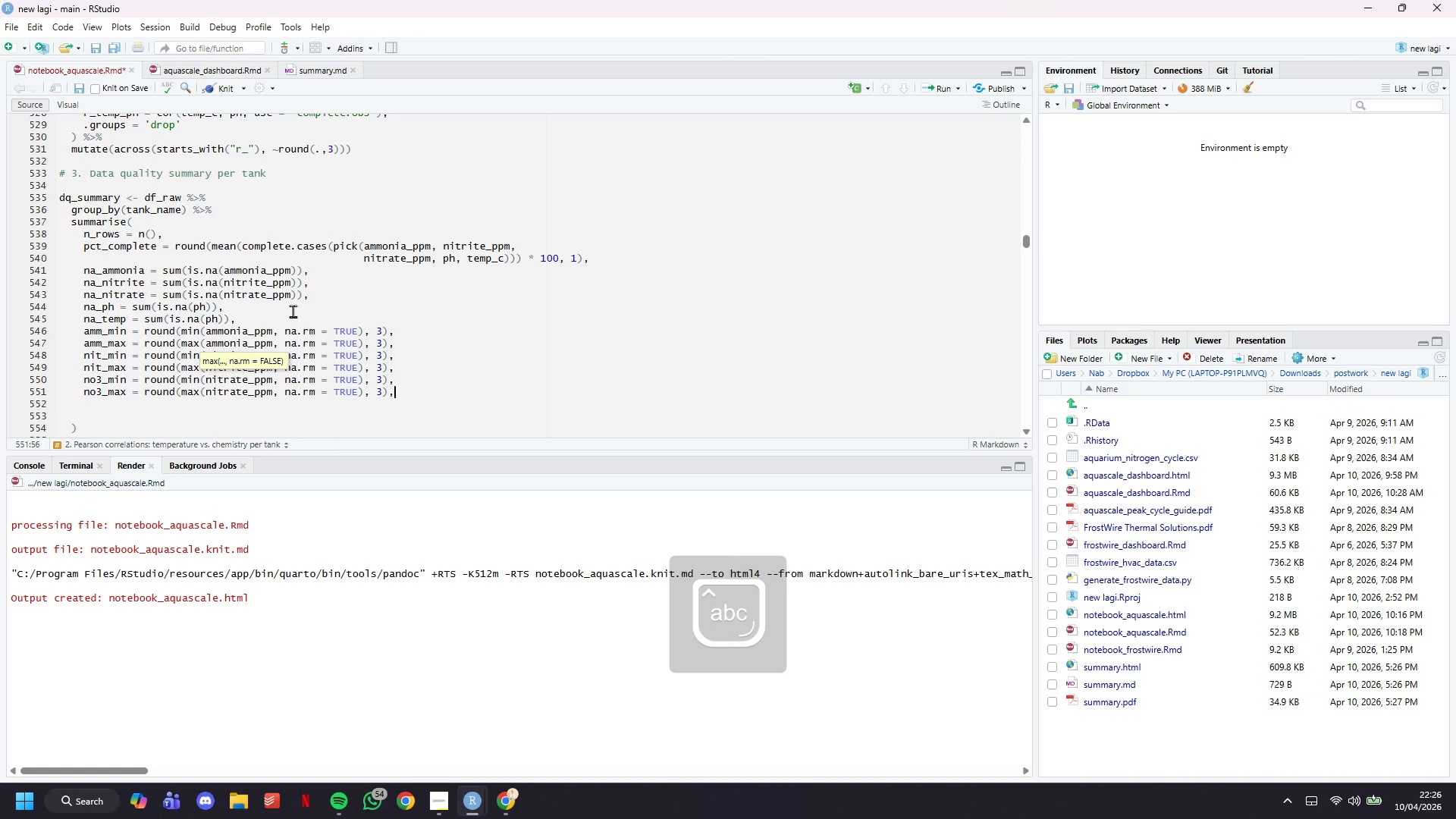 
key(Enter)
 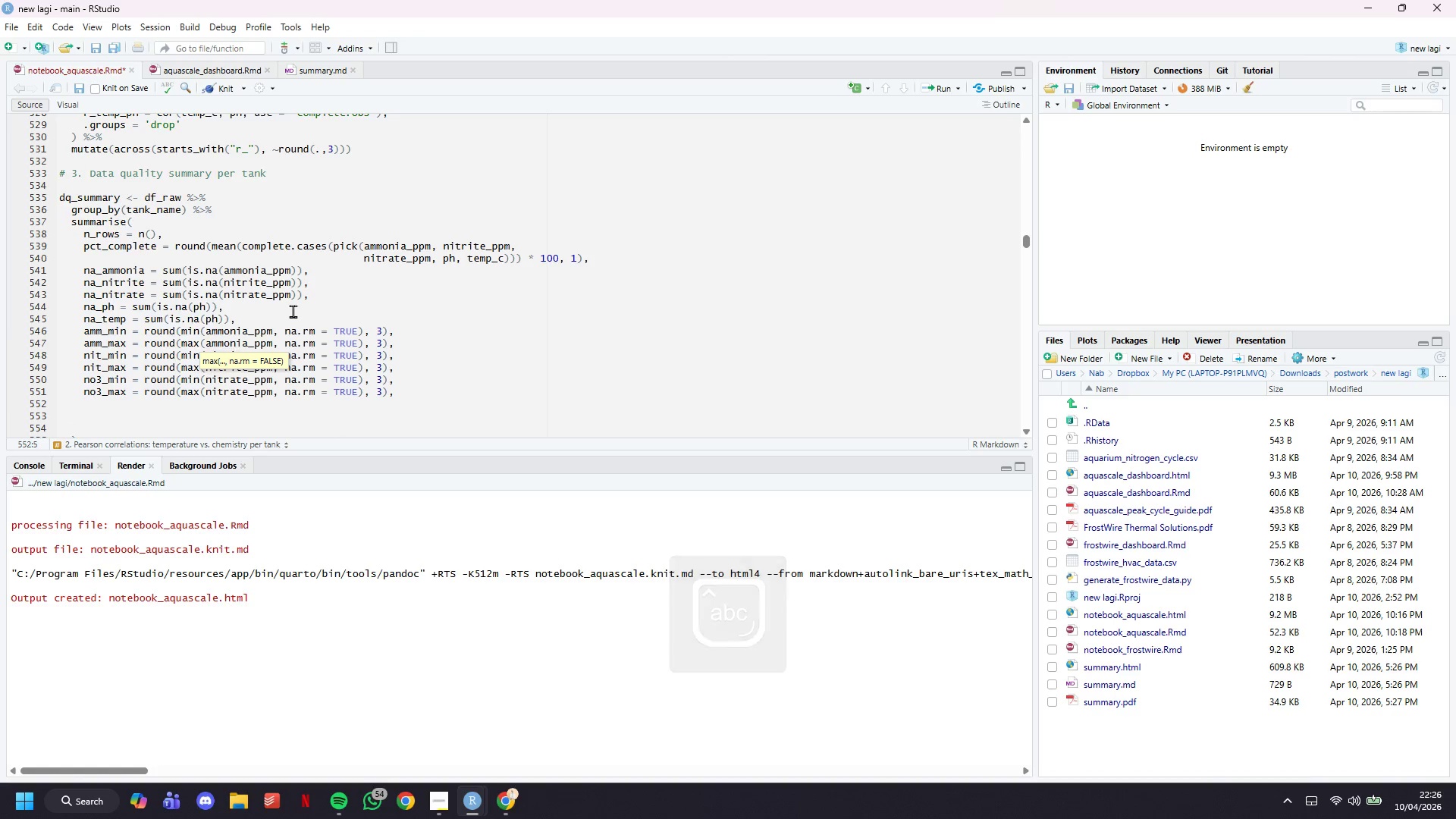 
type(.groups = ')
key(Backspace)
type("drop)
 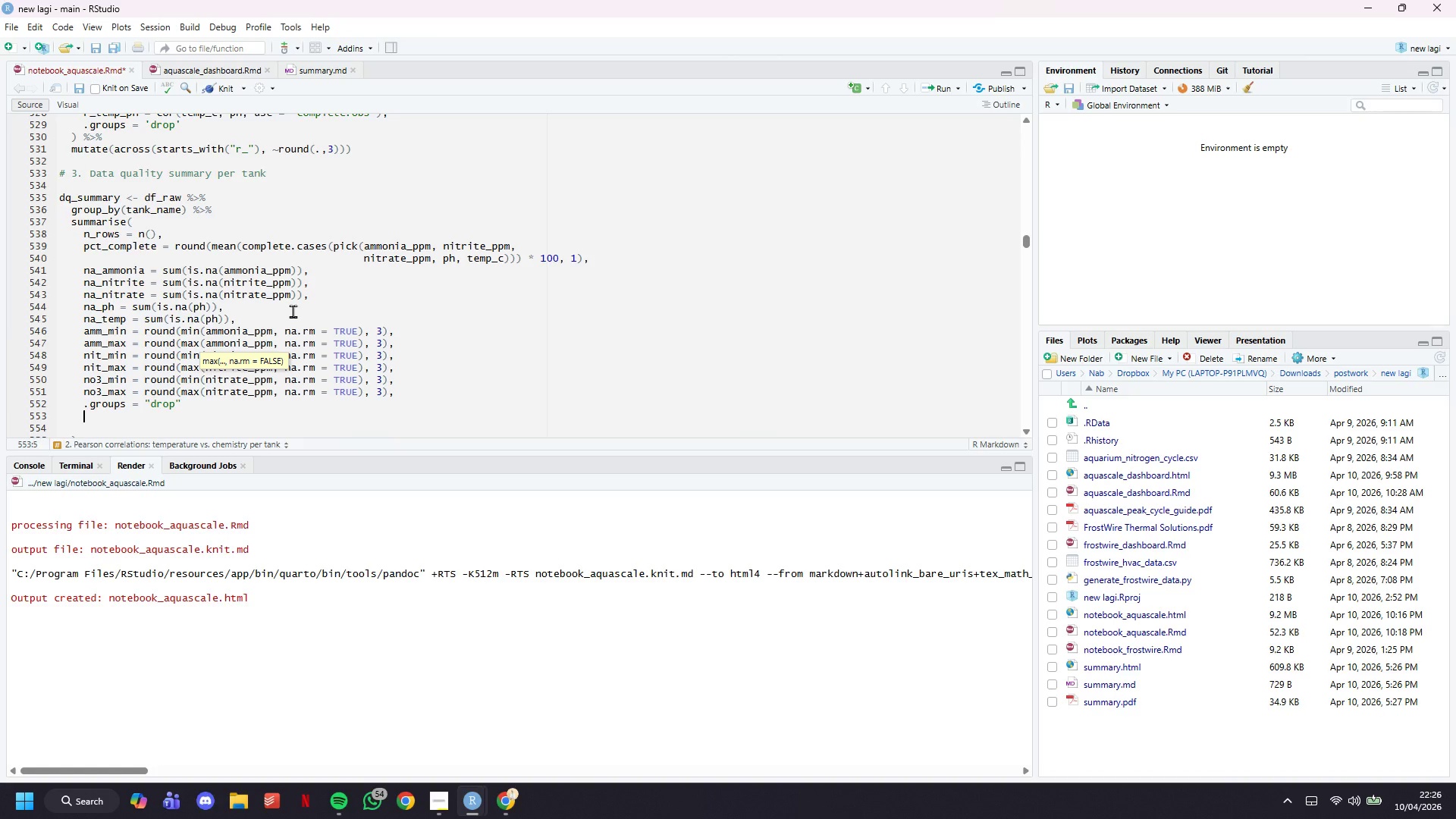 
 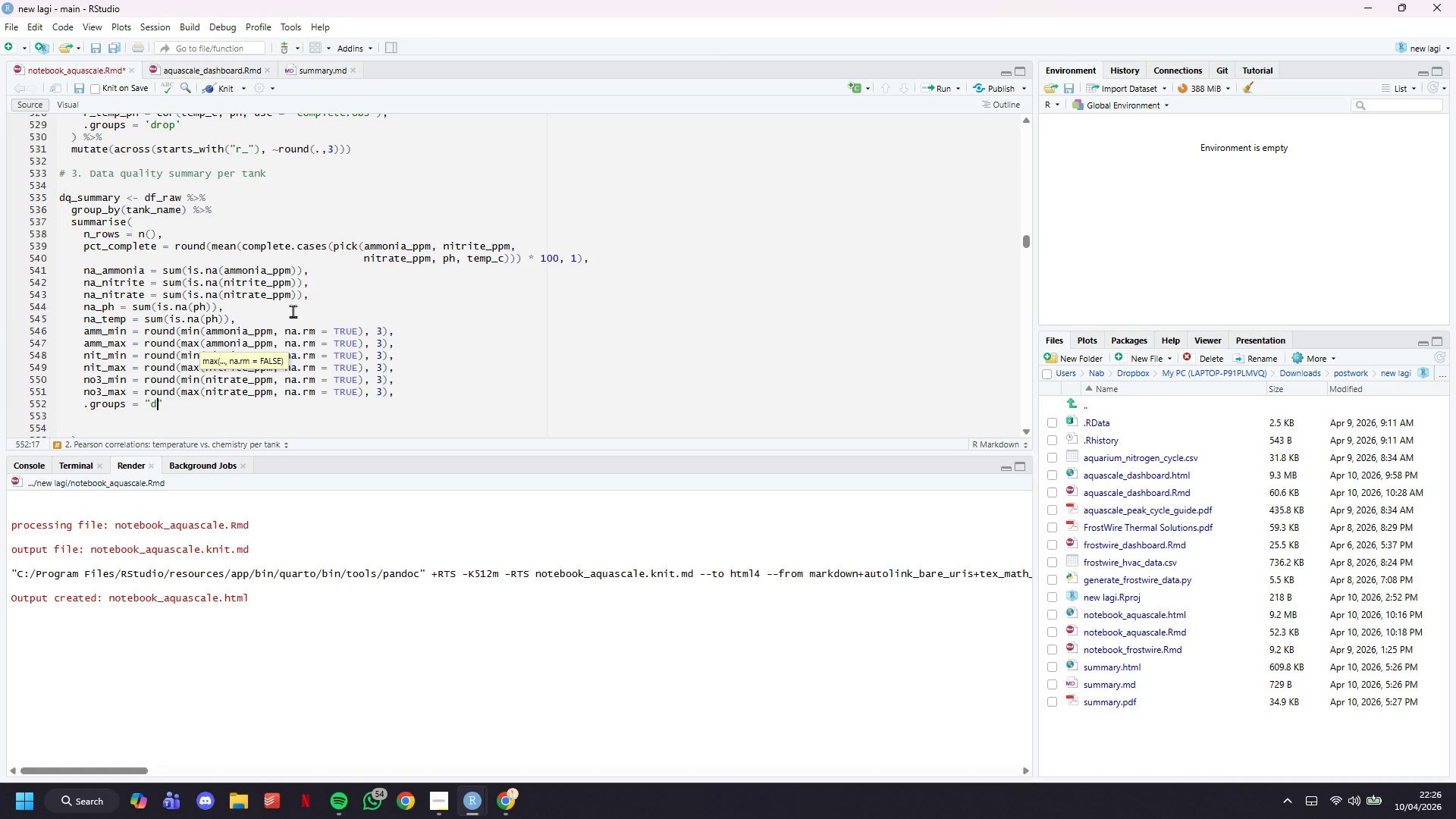 
key(ArrowDown)
 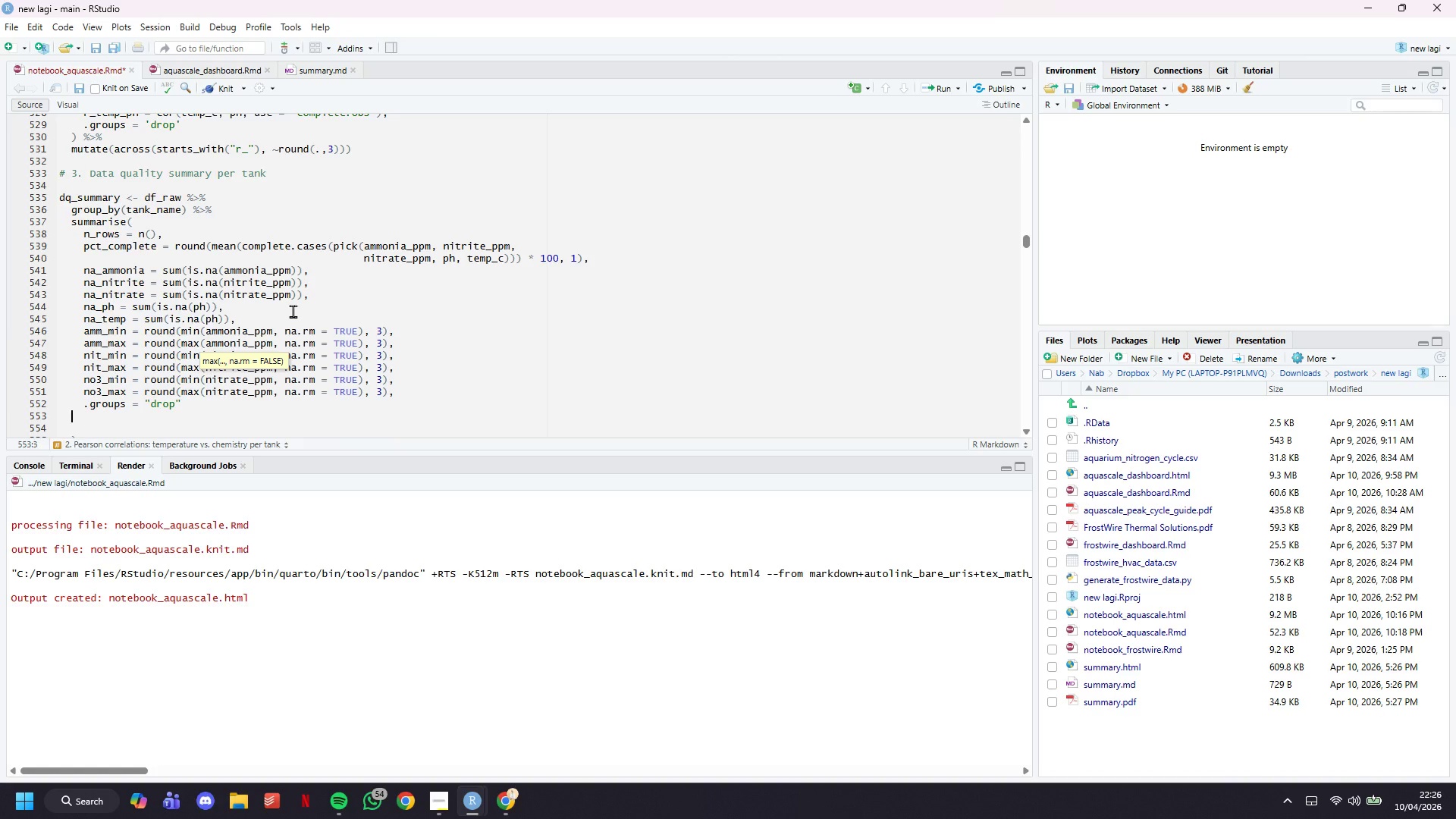 
key(Backspace)
 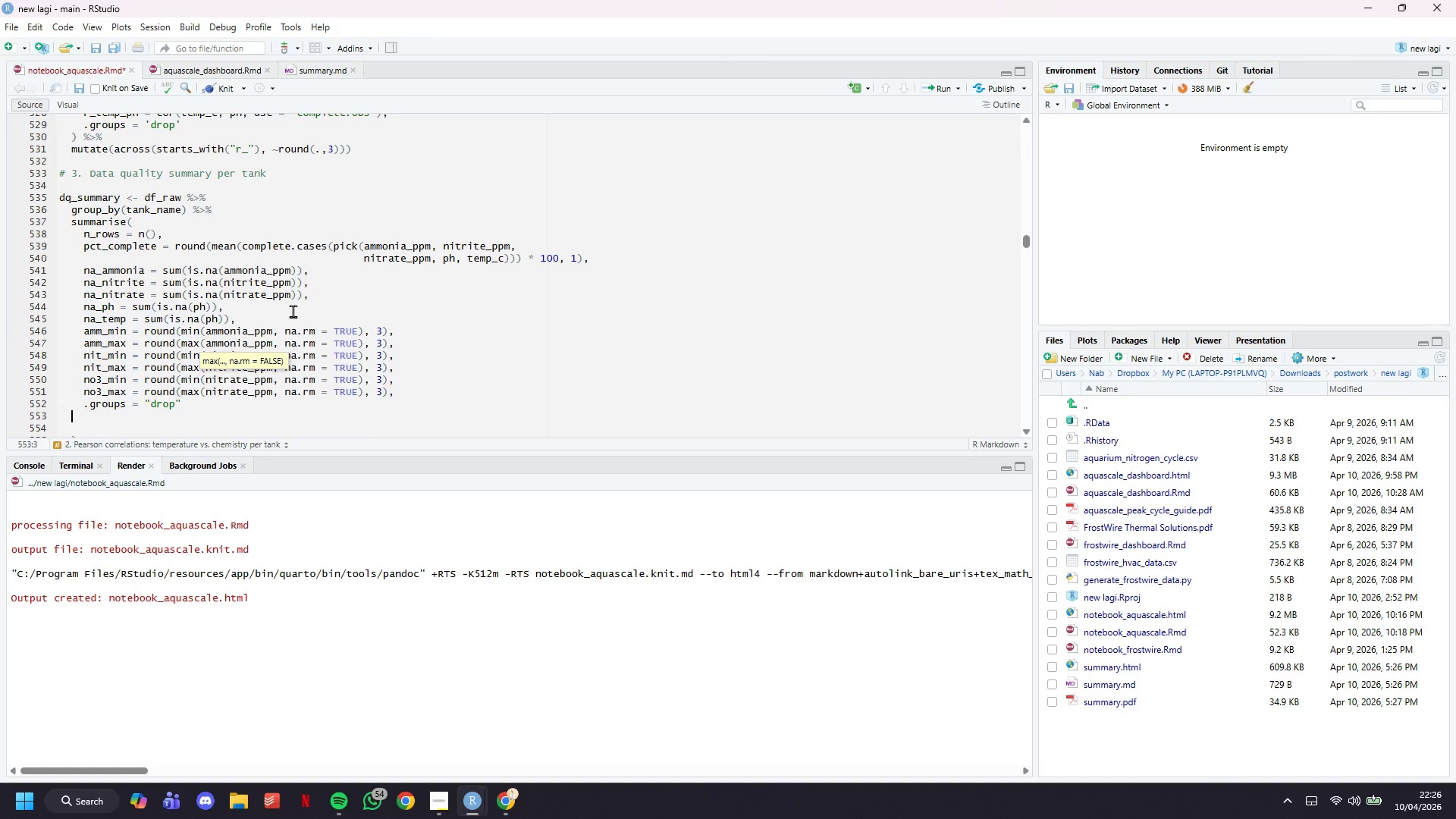 
key(ArrowDown)
 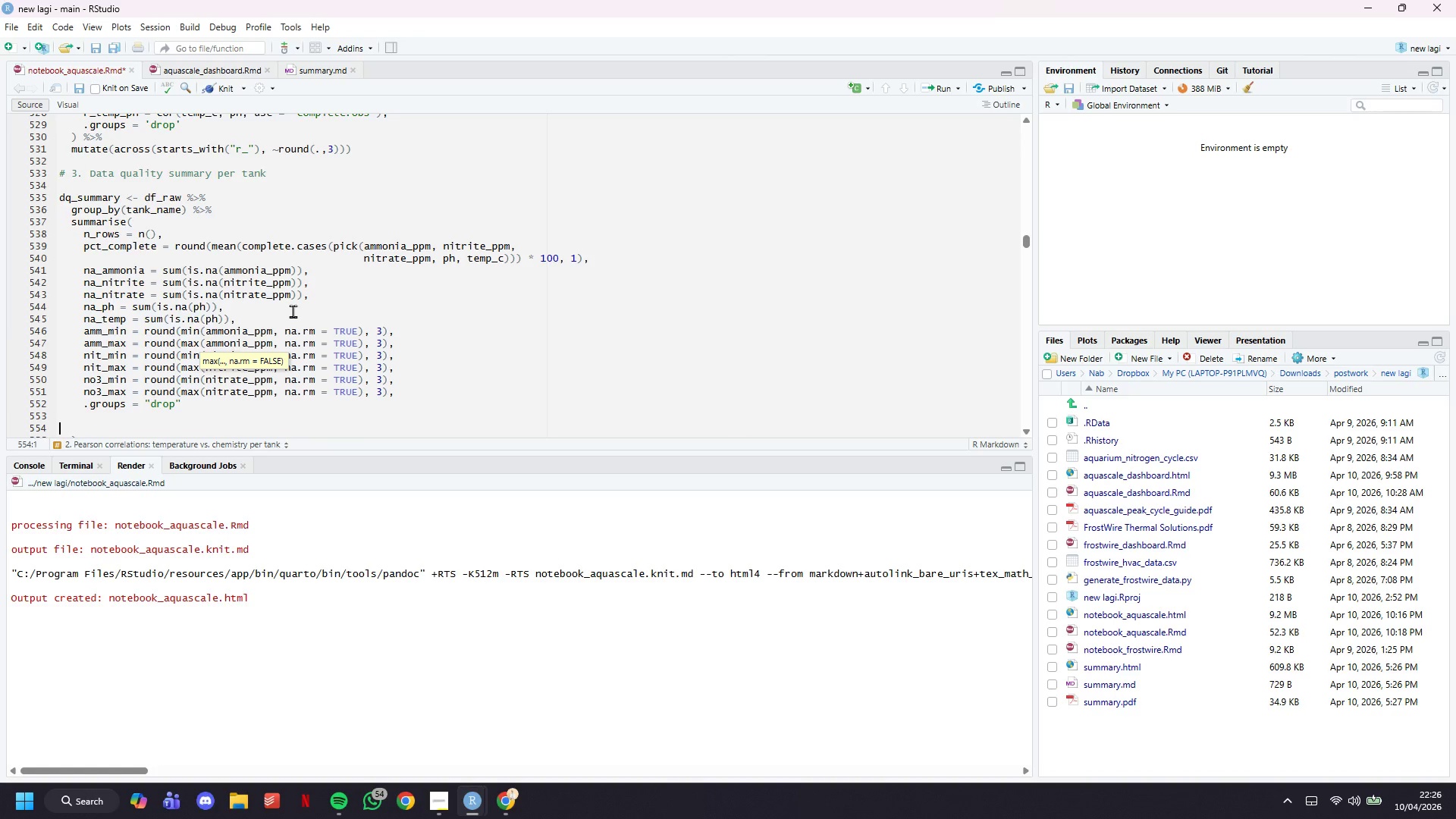 
key(Backspace)
 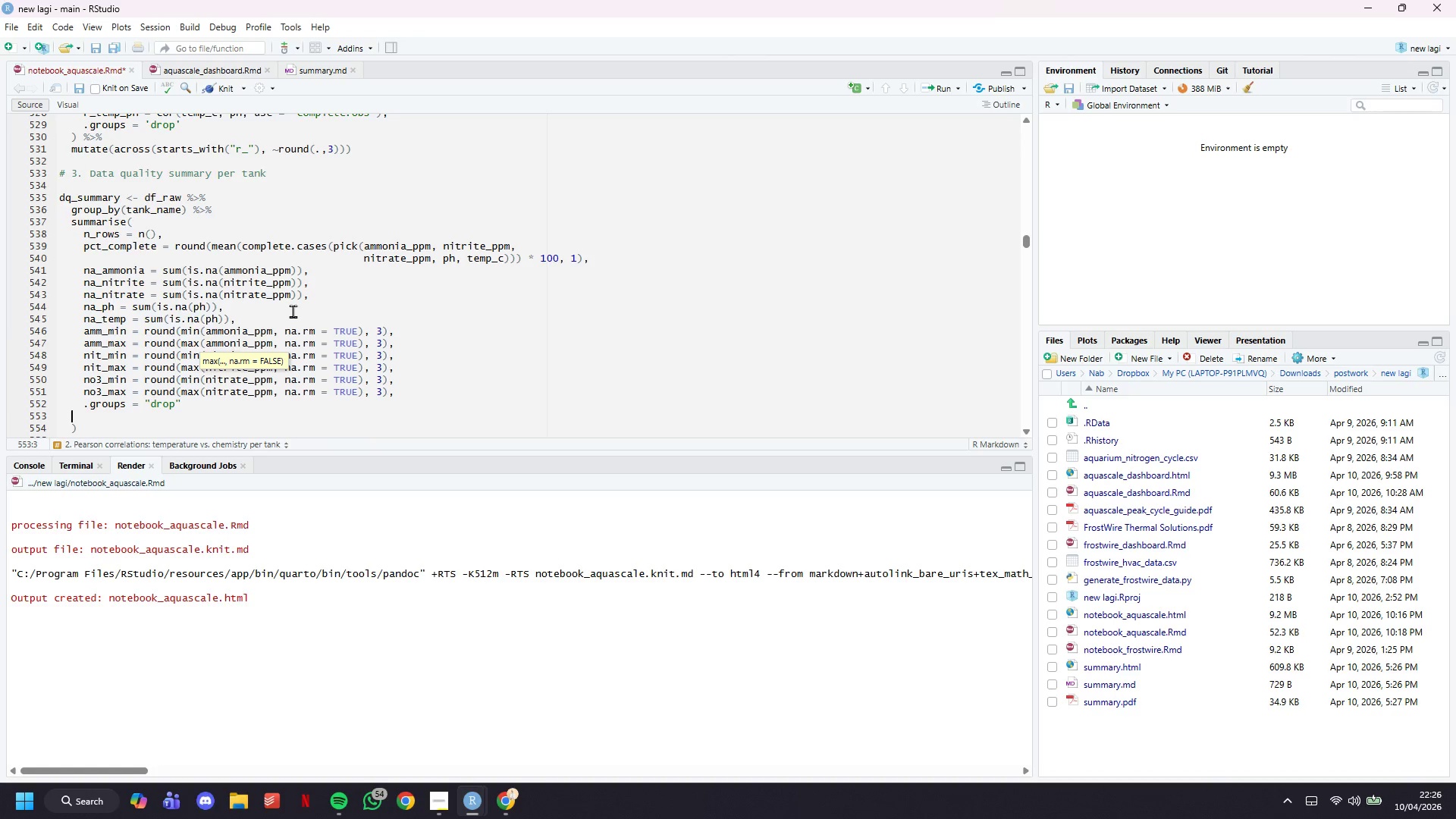 
key(Backspace)
 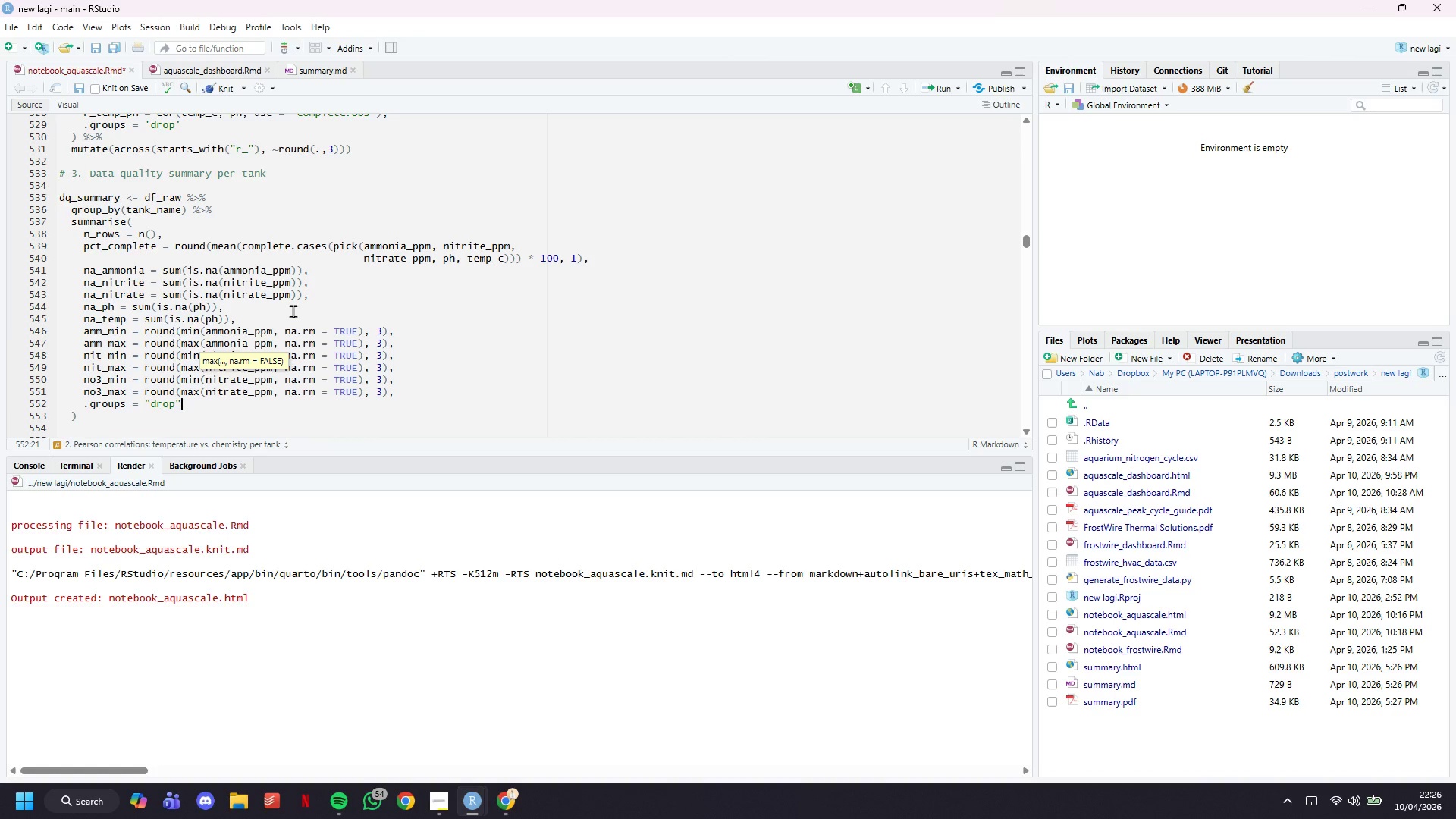 
key(Backspace)
 